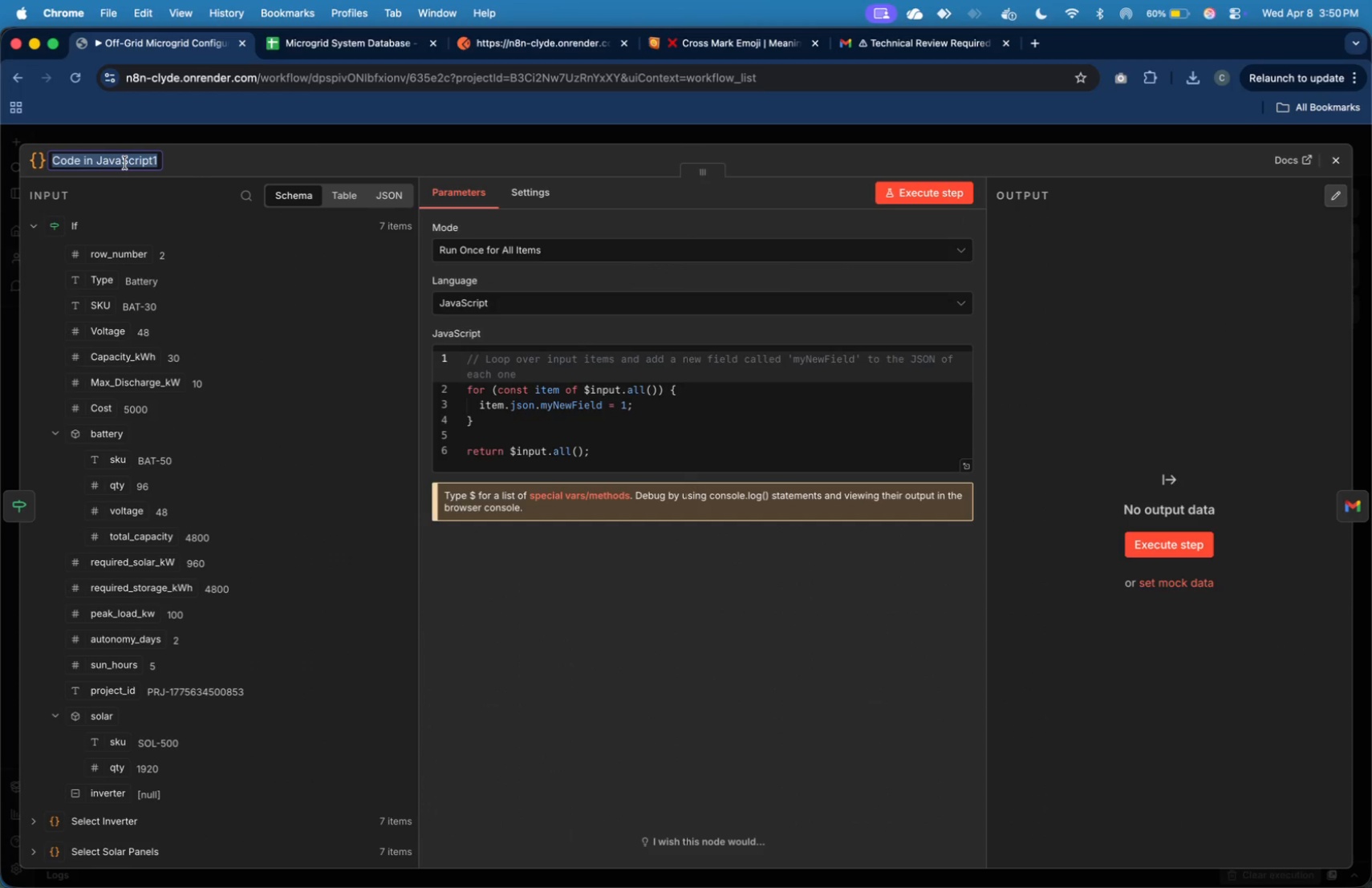 
type(Limit)
 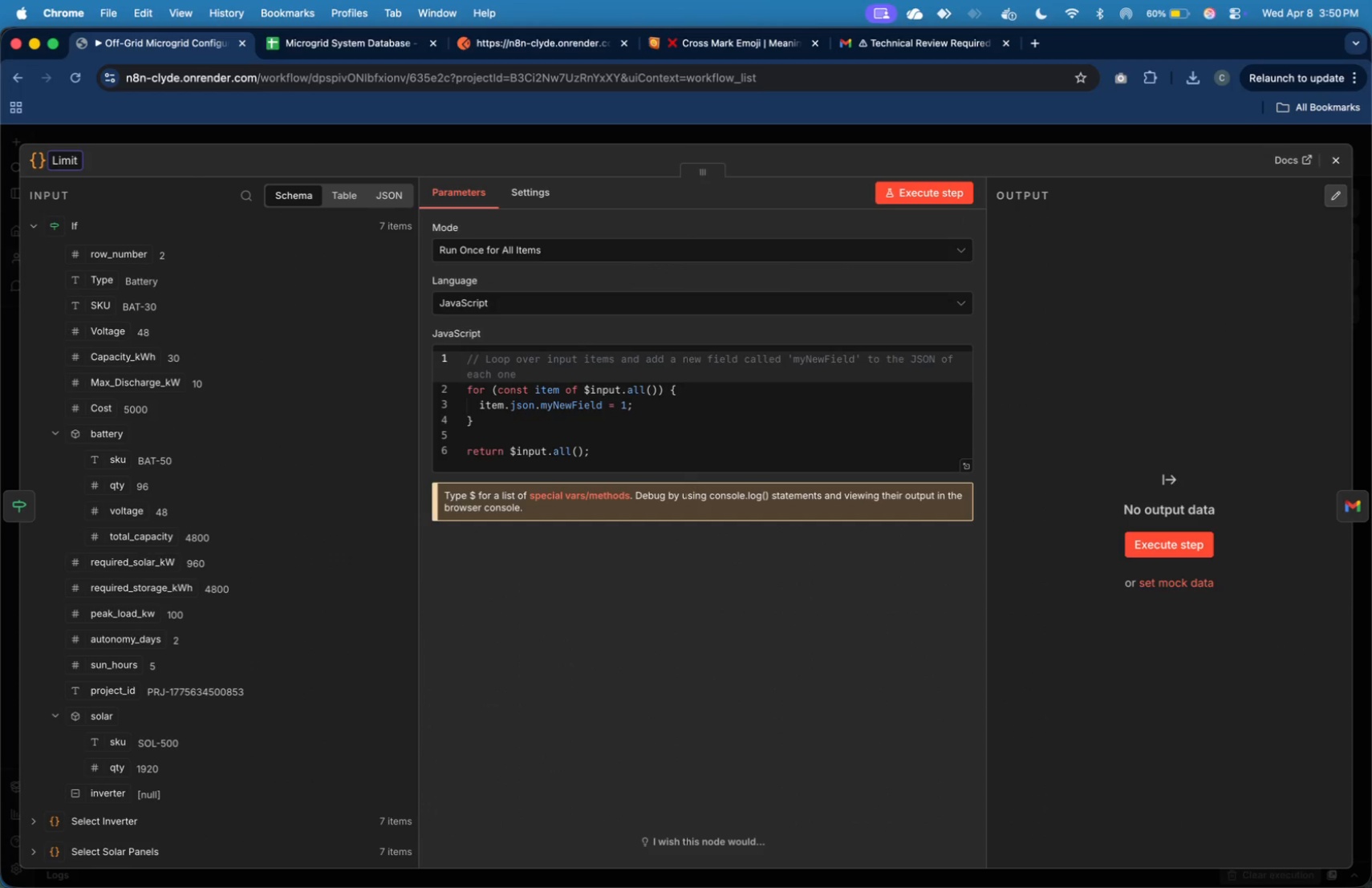 
key(Meta+CommandLeft)
 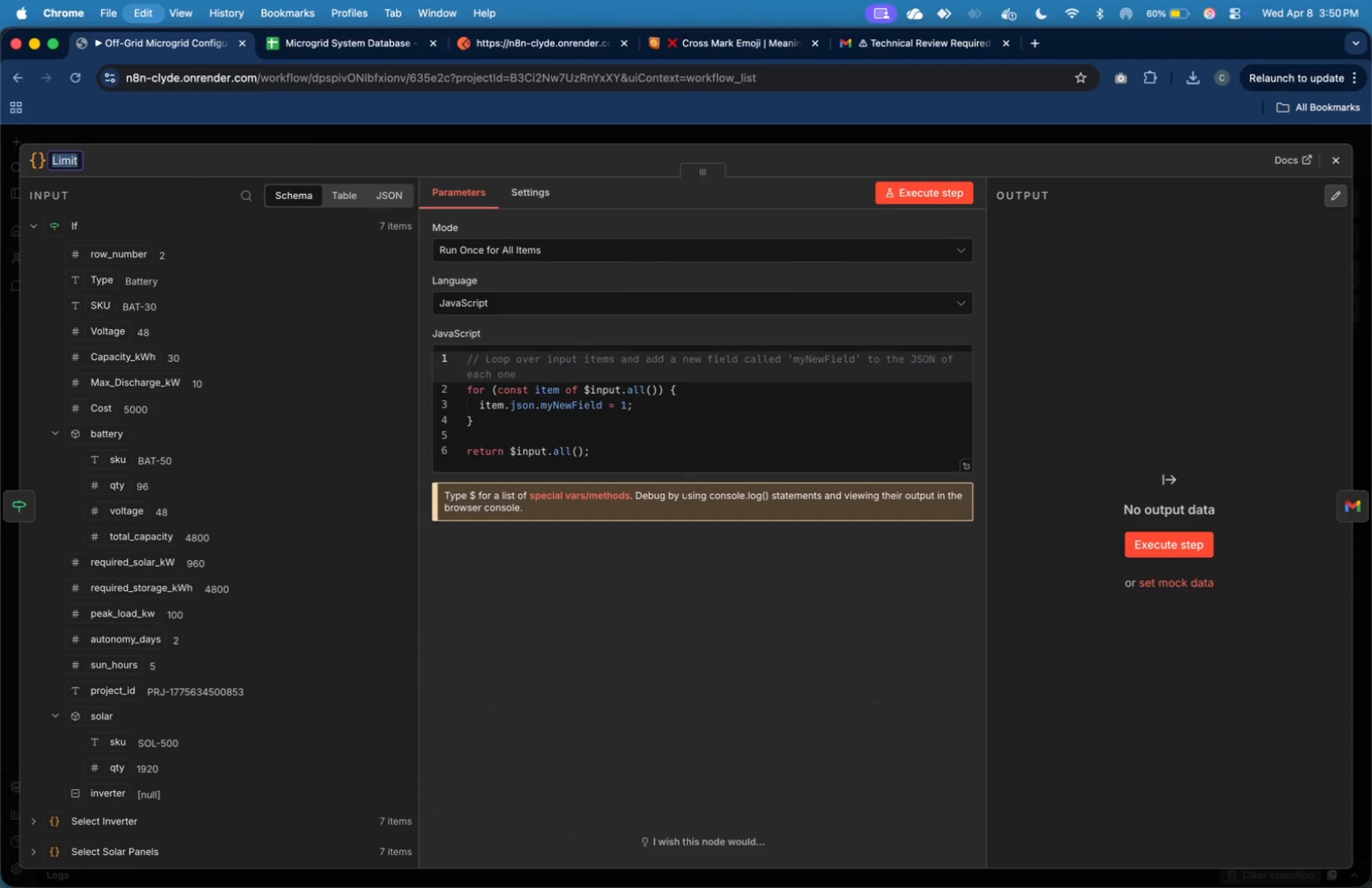 
key(Meta+A)
 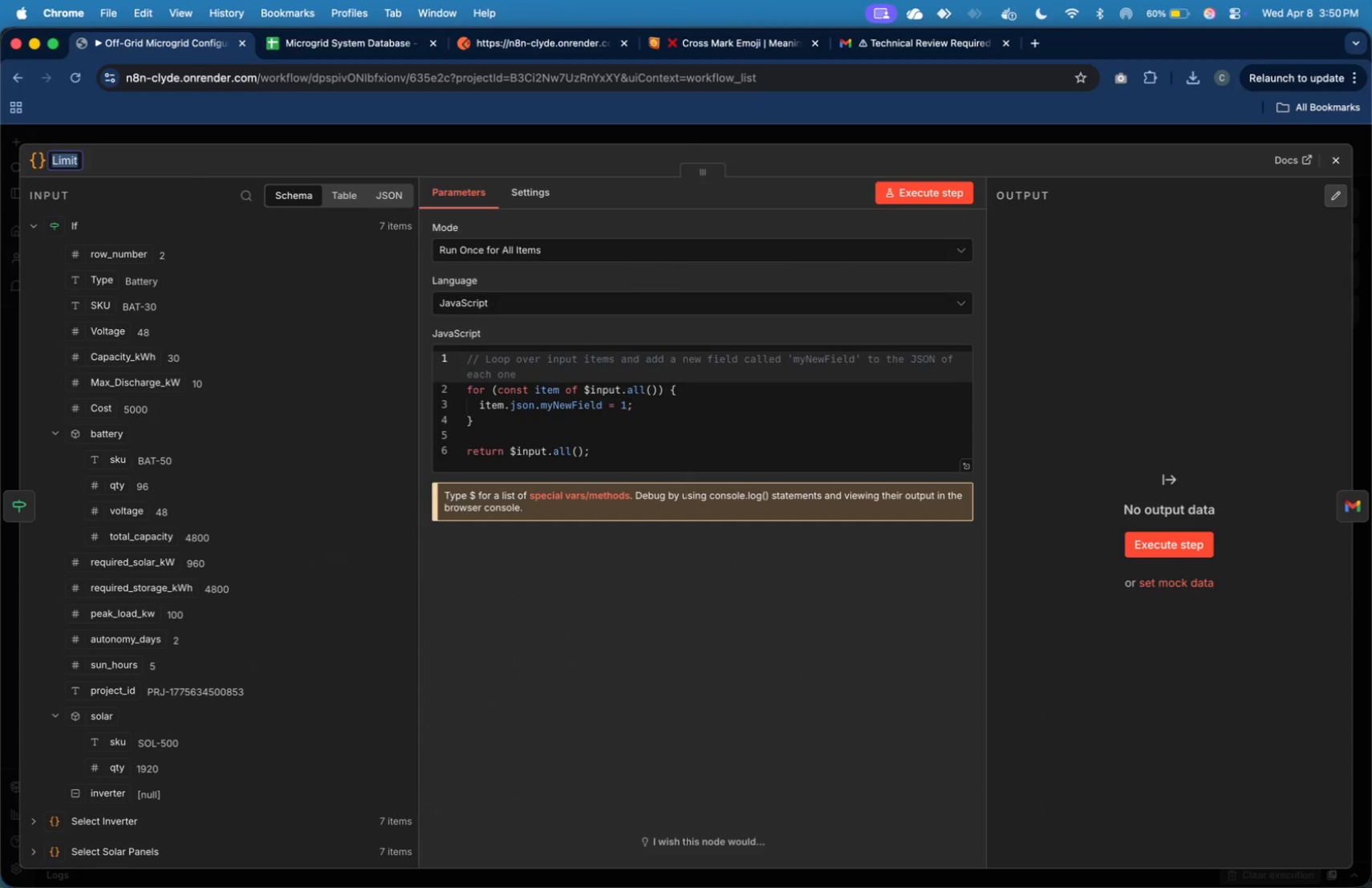 
type(Take only first Ou)
key(Backspace)
key(Backspace)
type(output)
 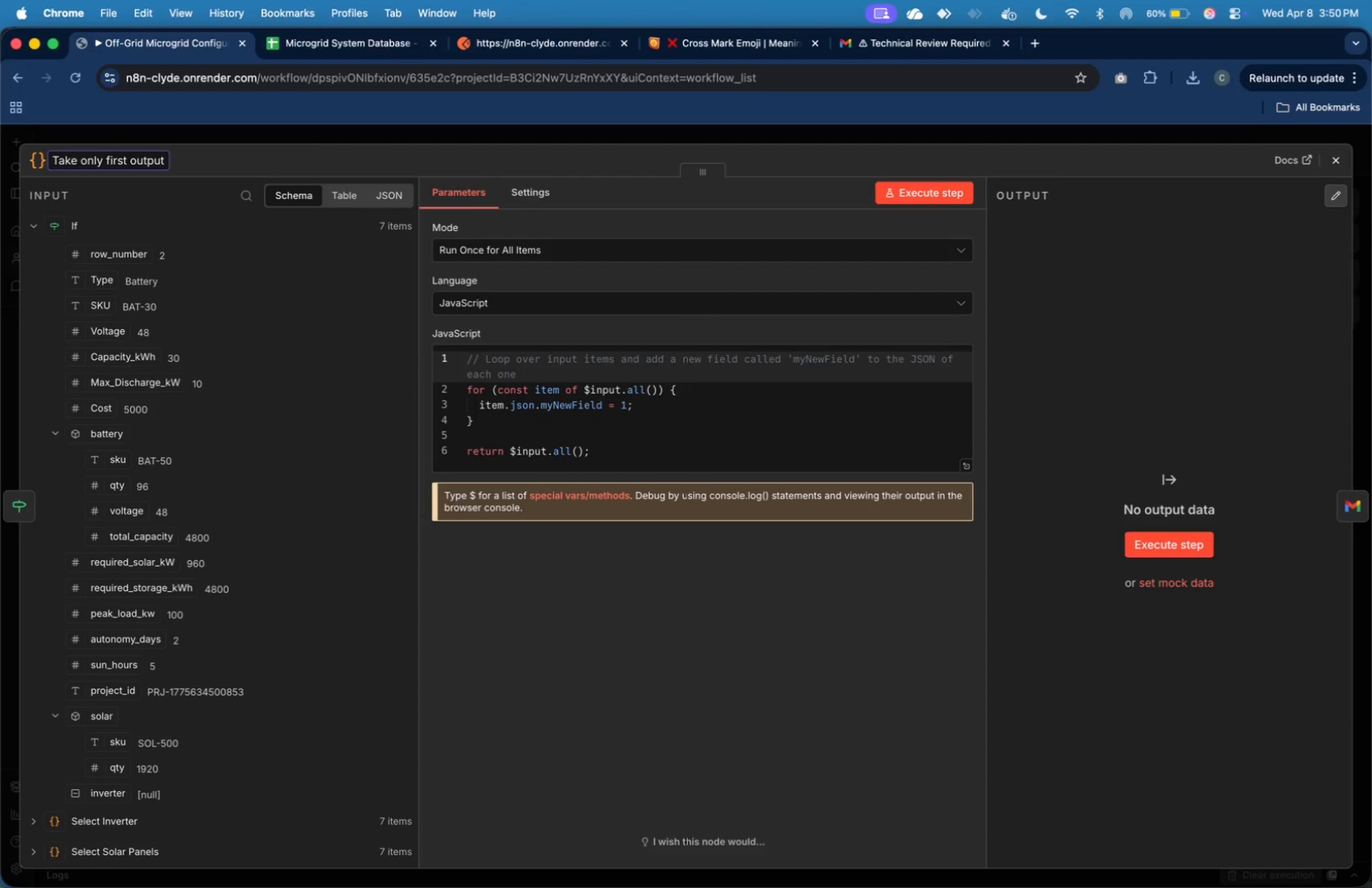 
left_click([562, 405])
 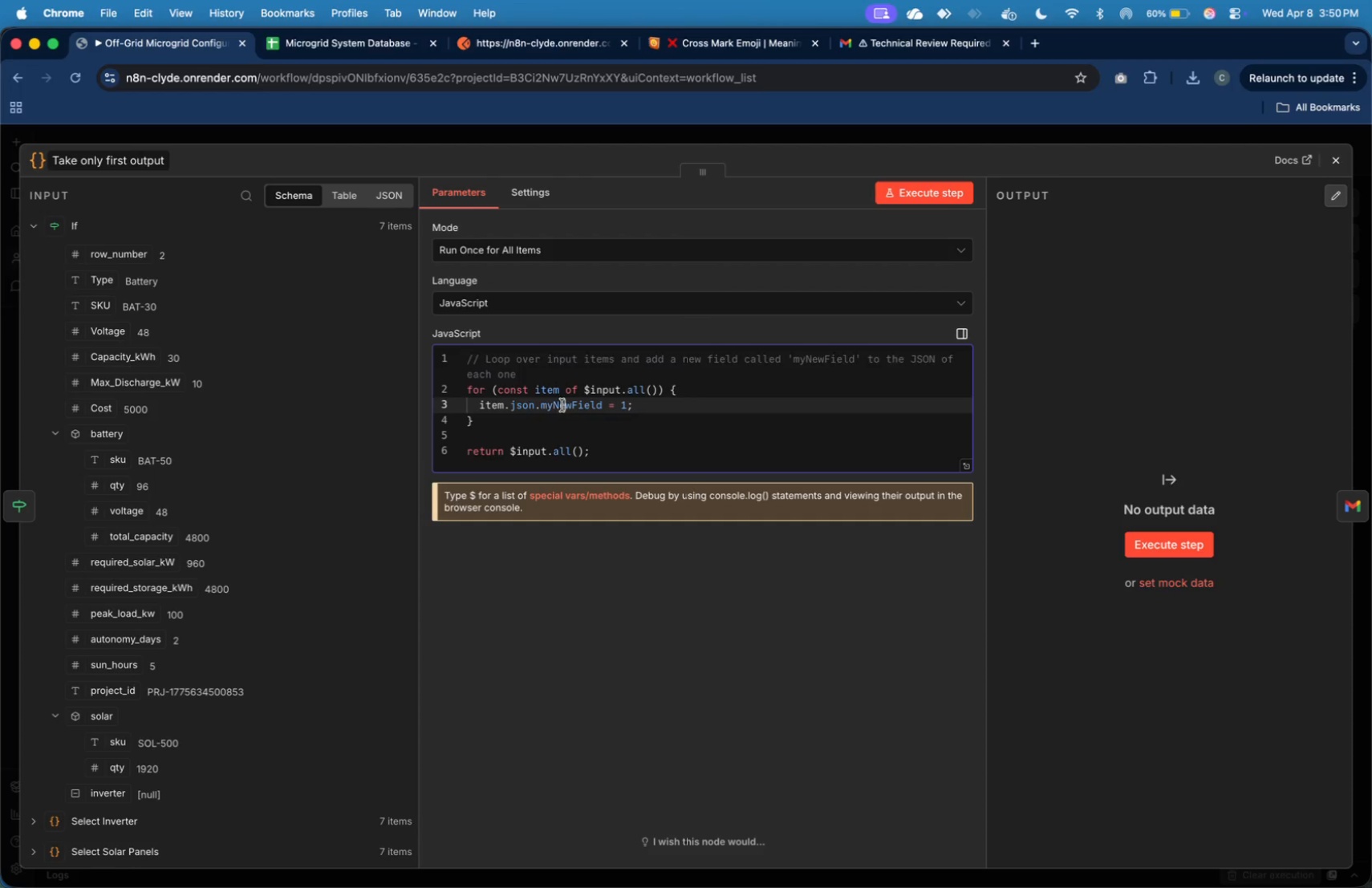 
key(Meta+A)
 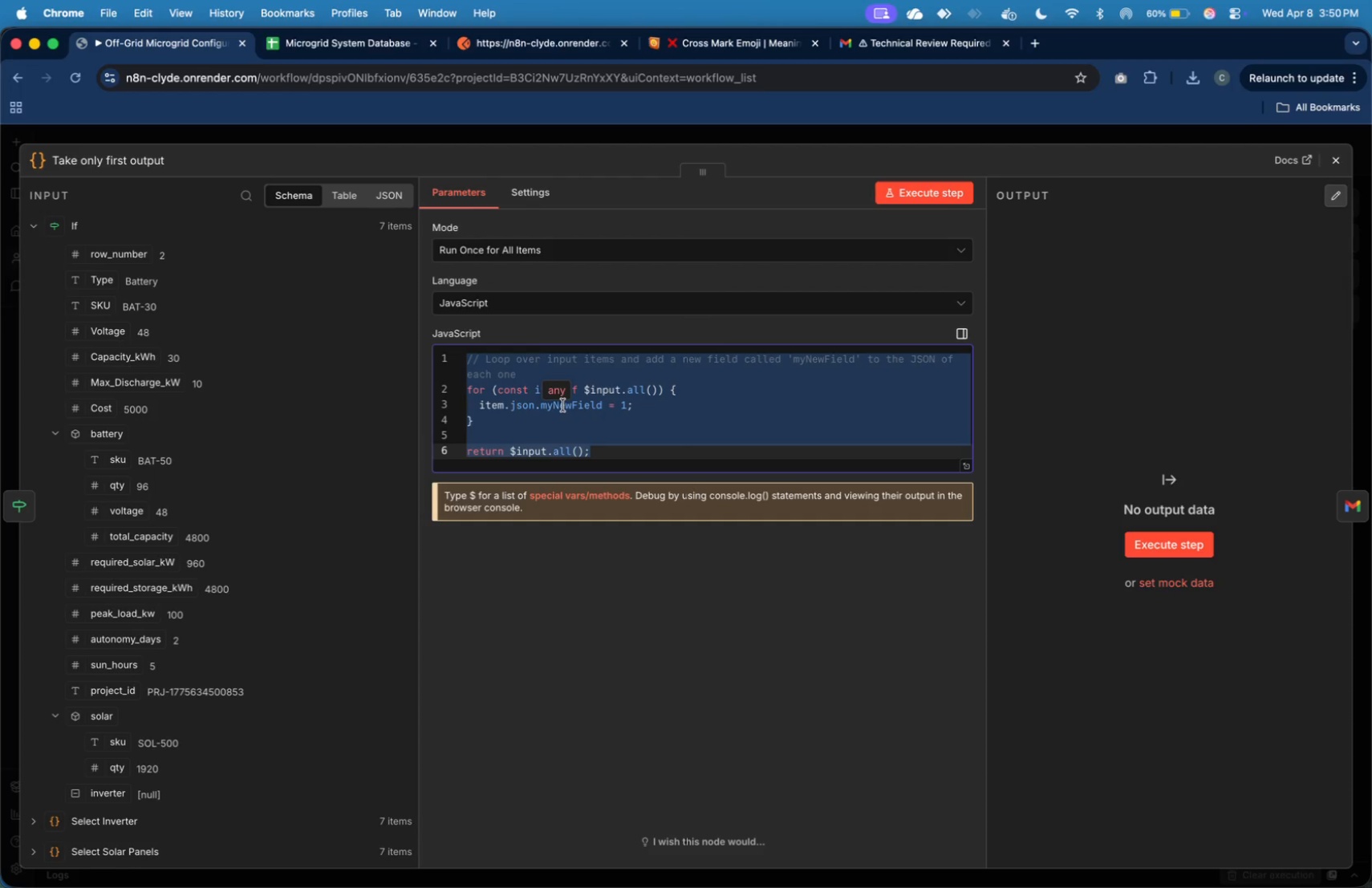 
type(return [])
 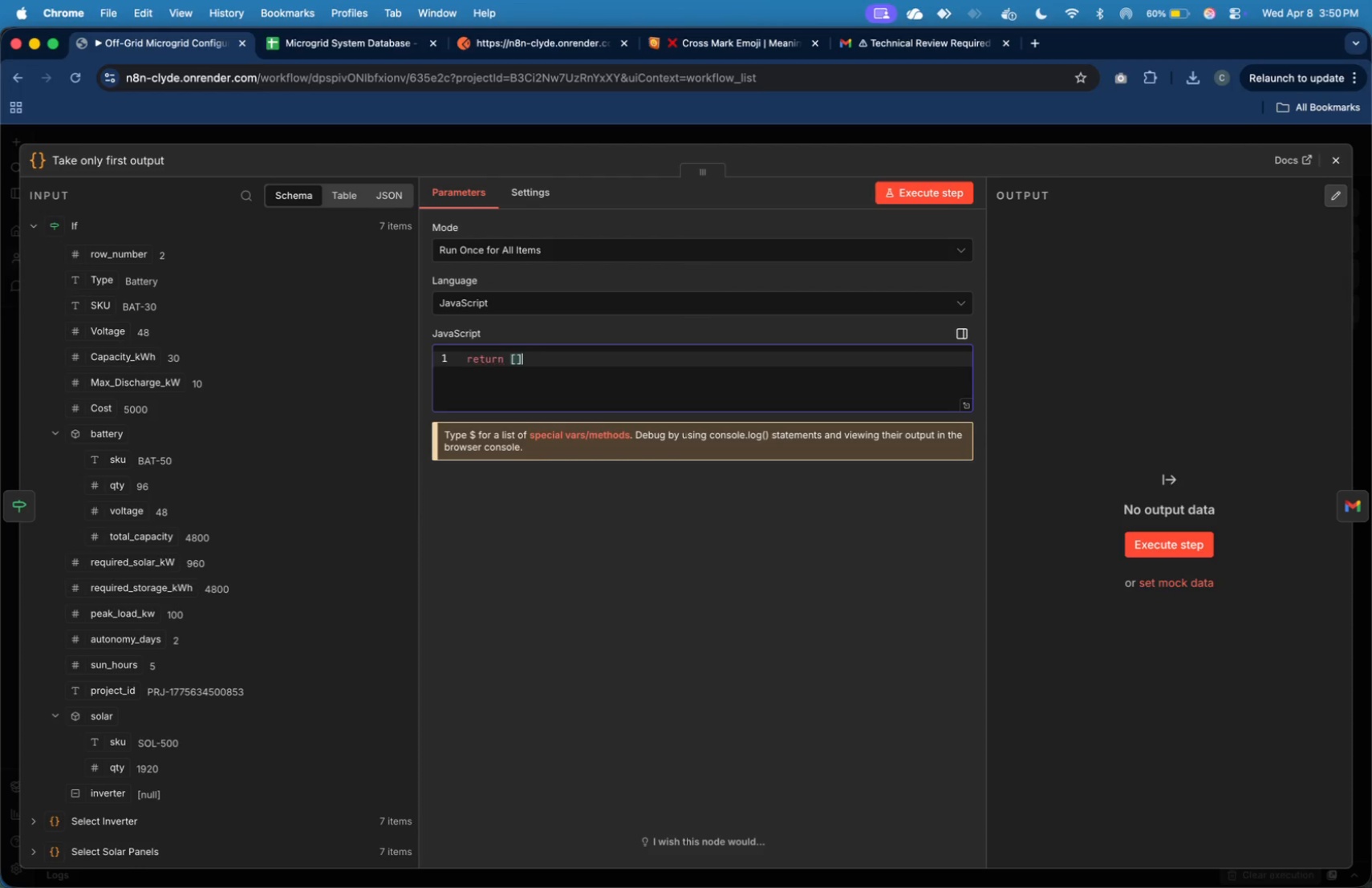 
key(ArrowLeft)
 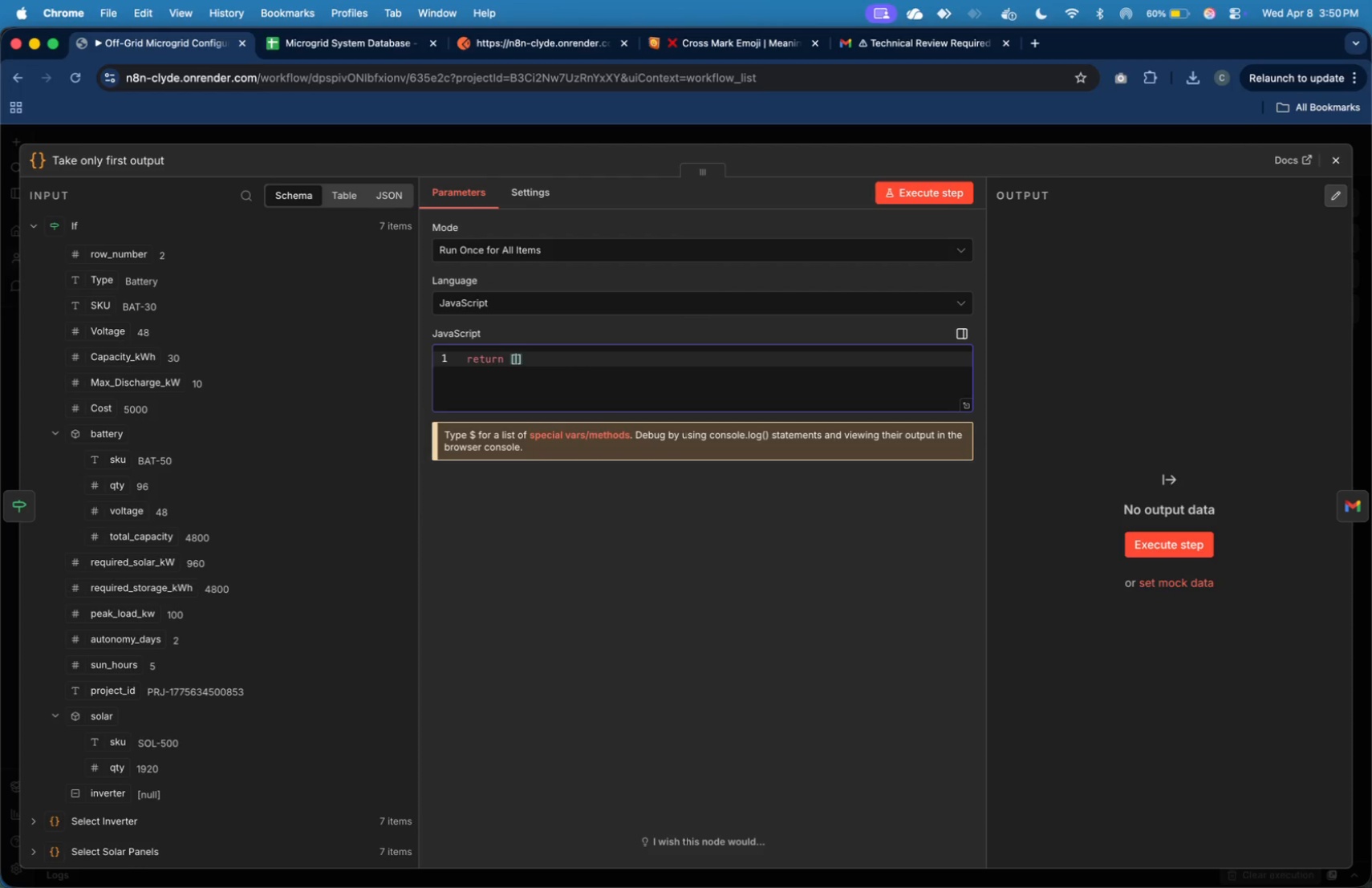 
type($input.first())
 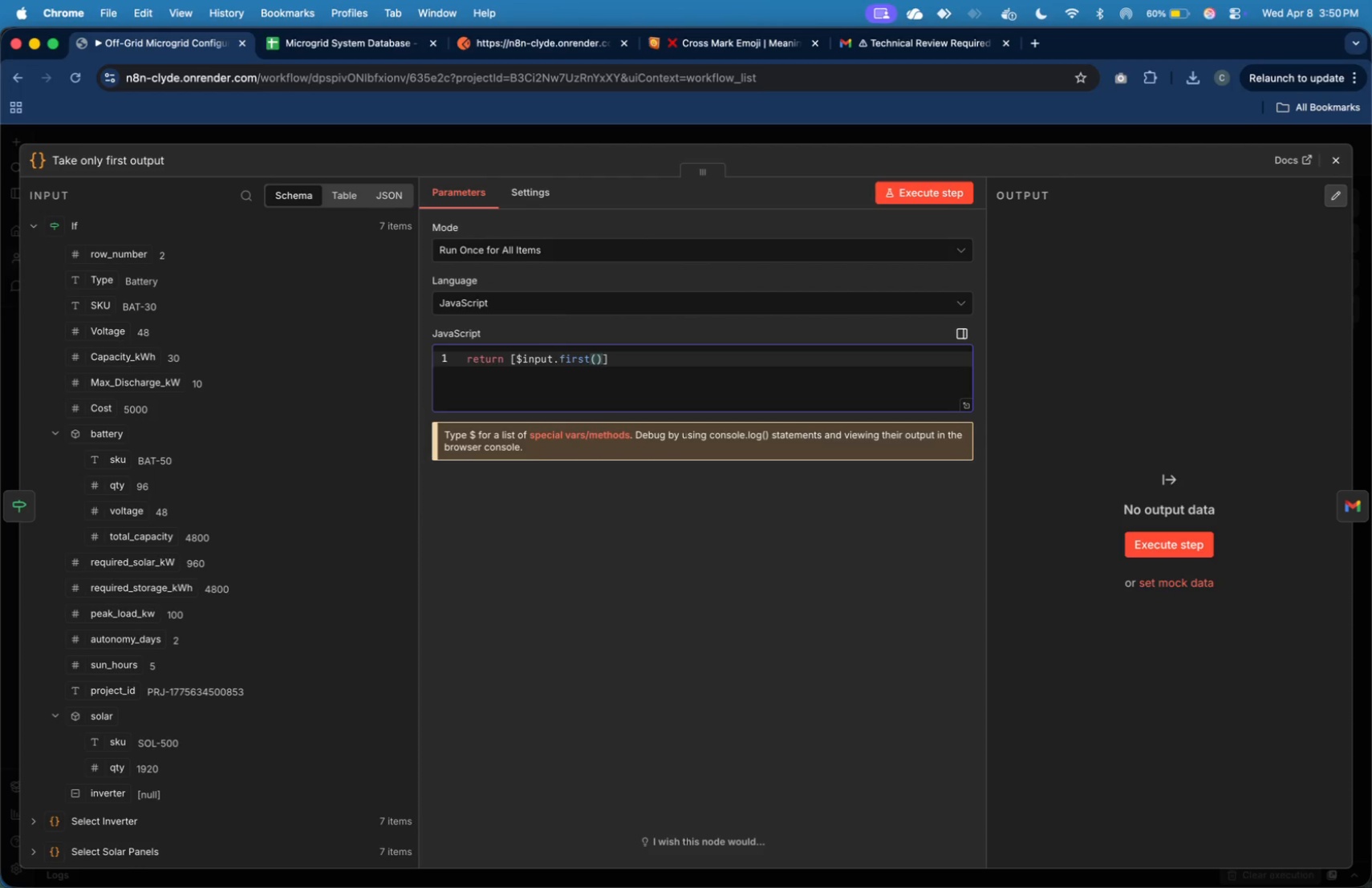 
key(ArrowRight)
 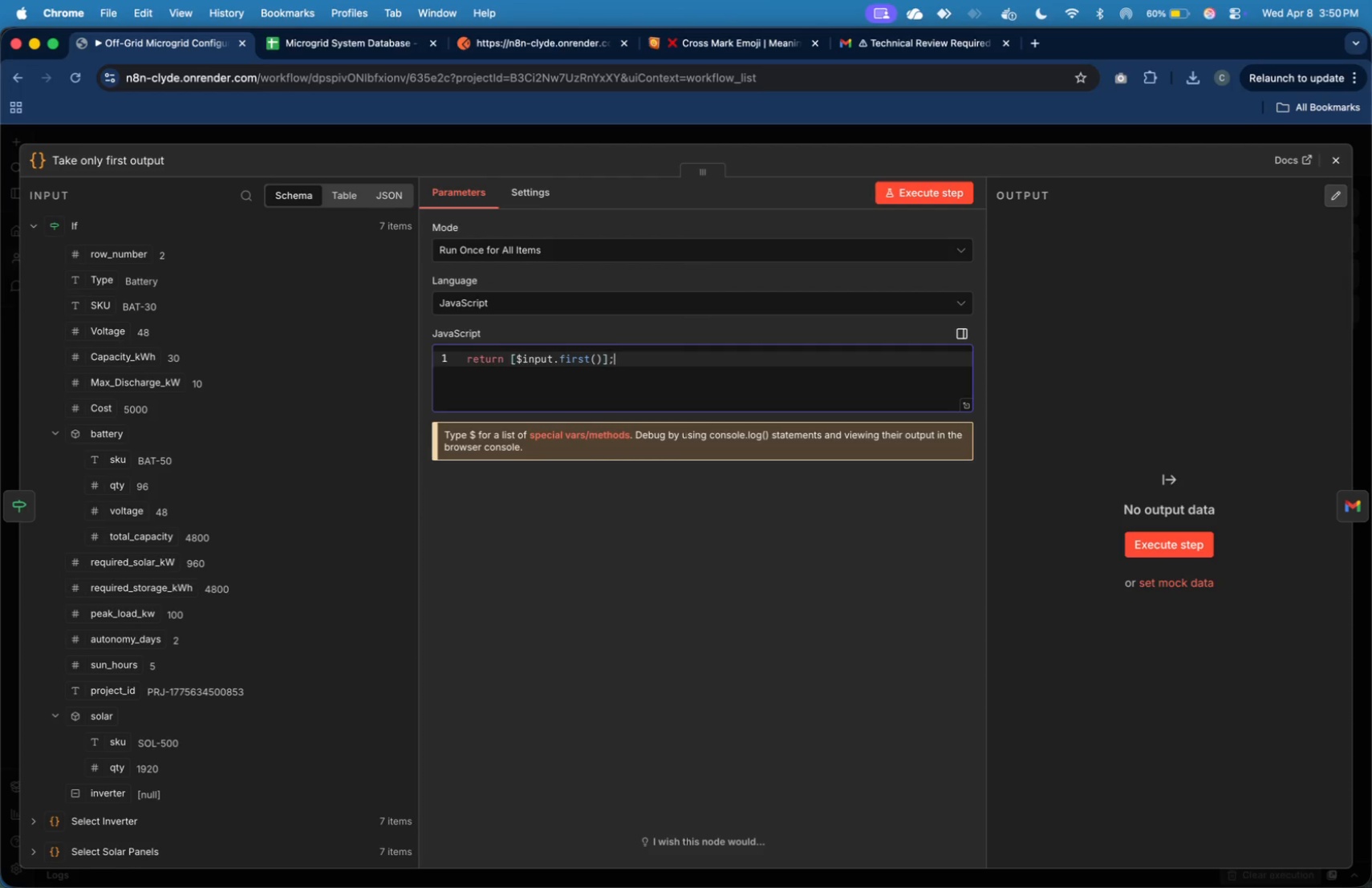 
key(Semicolon)
 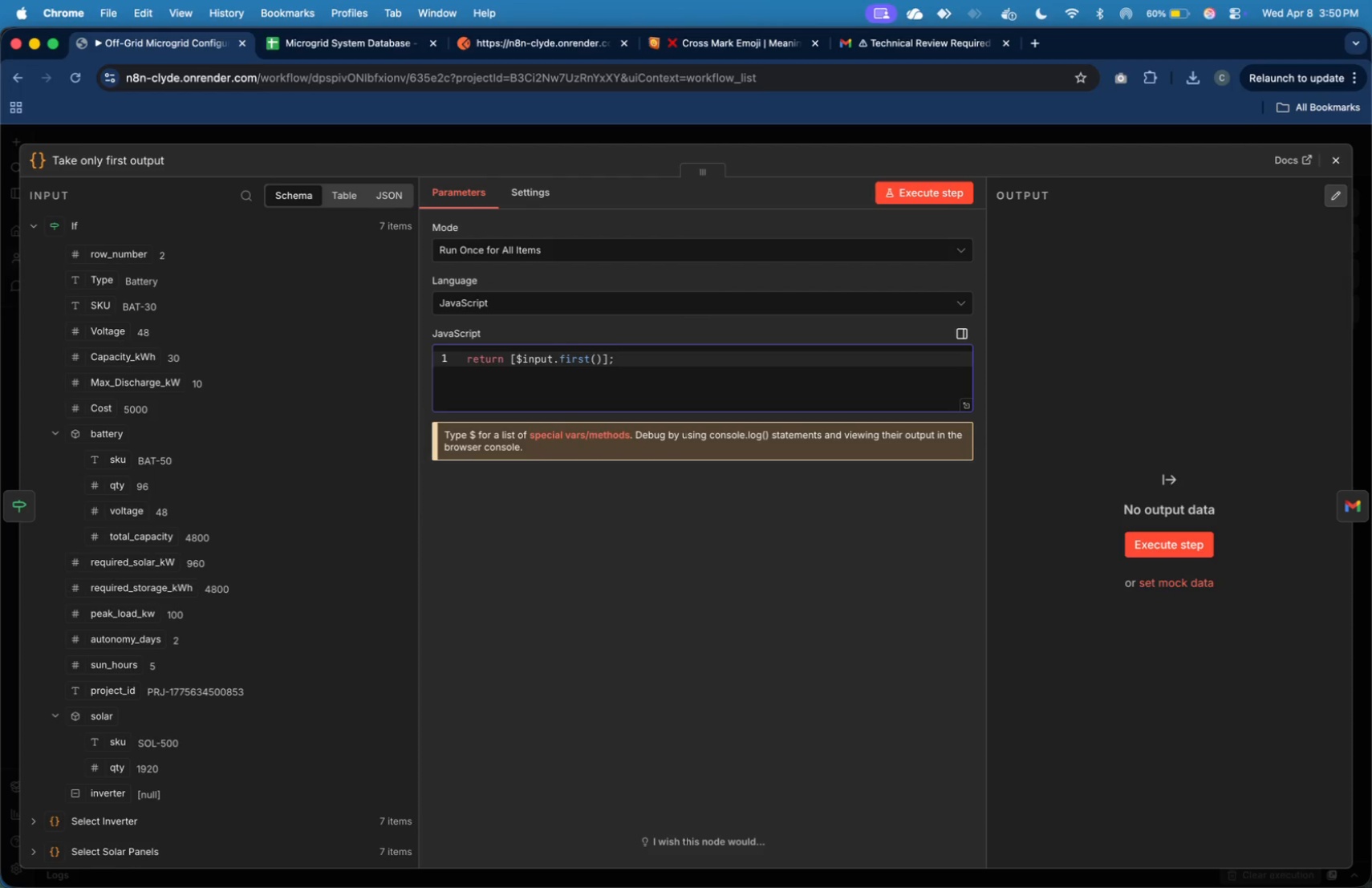 
wait(10.79)
 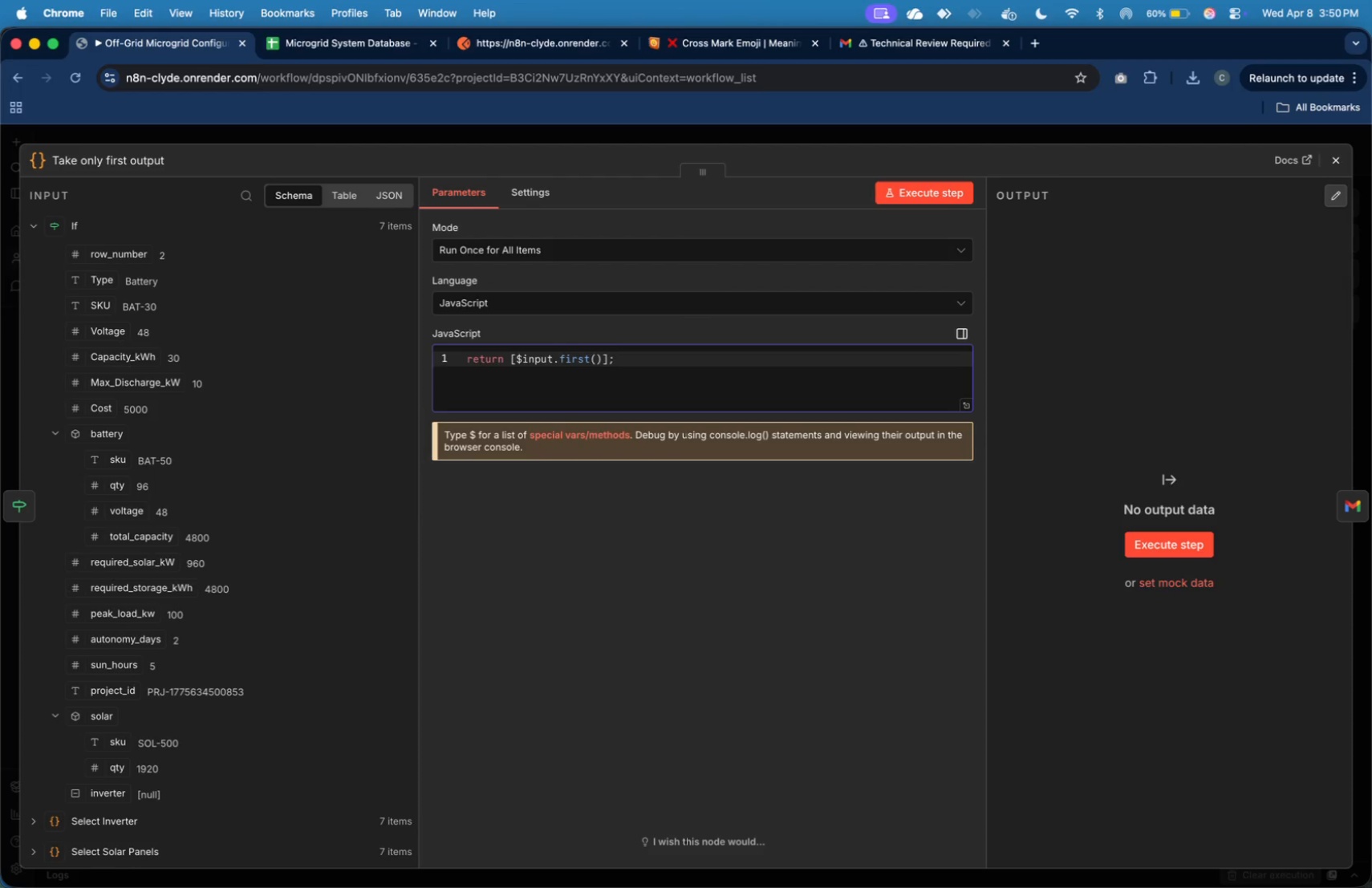 
left_click([948, 193])
 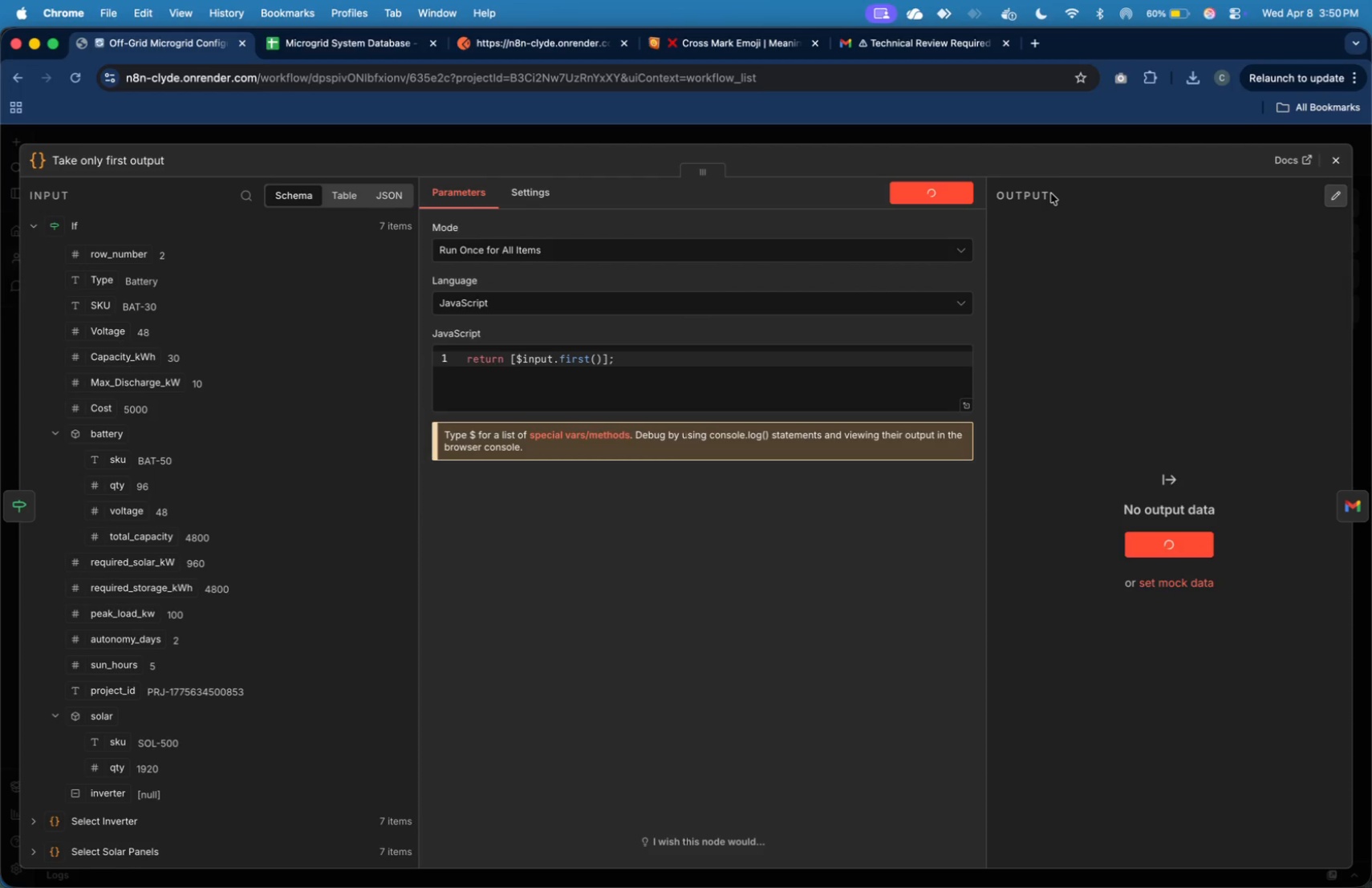 
wait(23.01)
 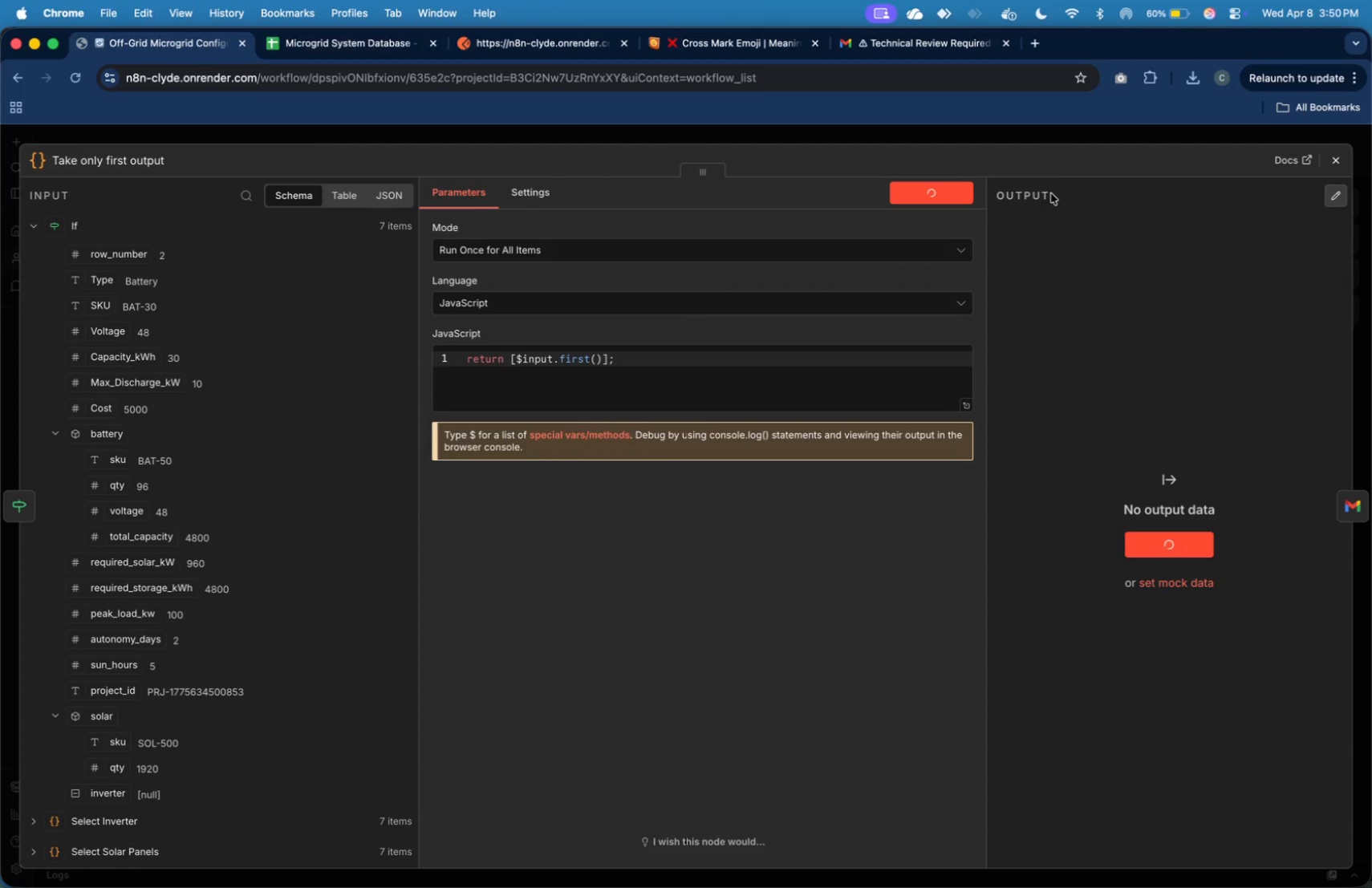 
left_click([1336, 157])
 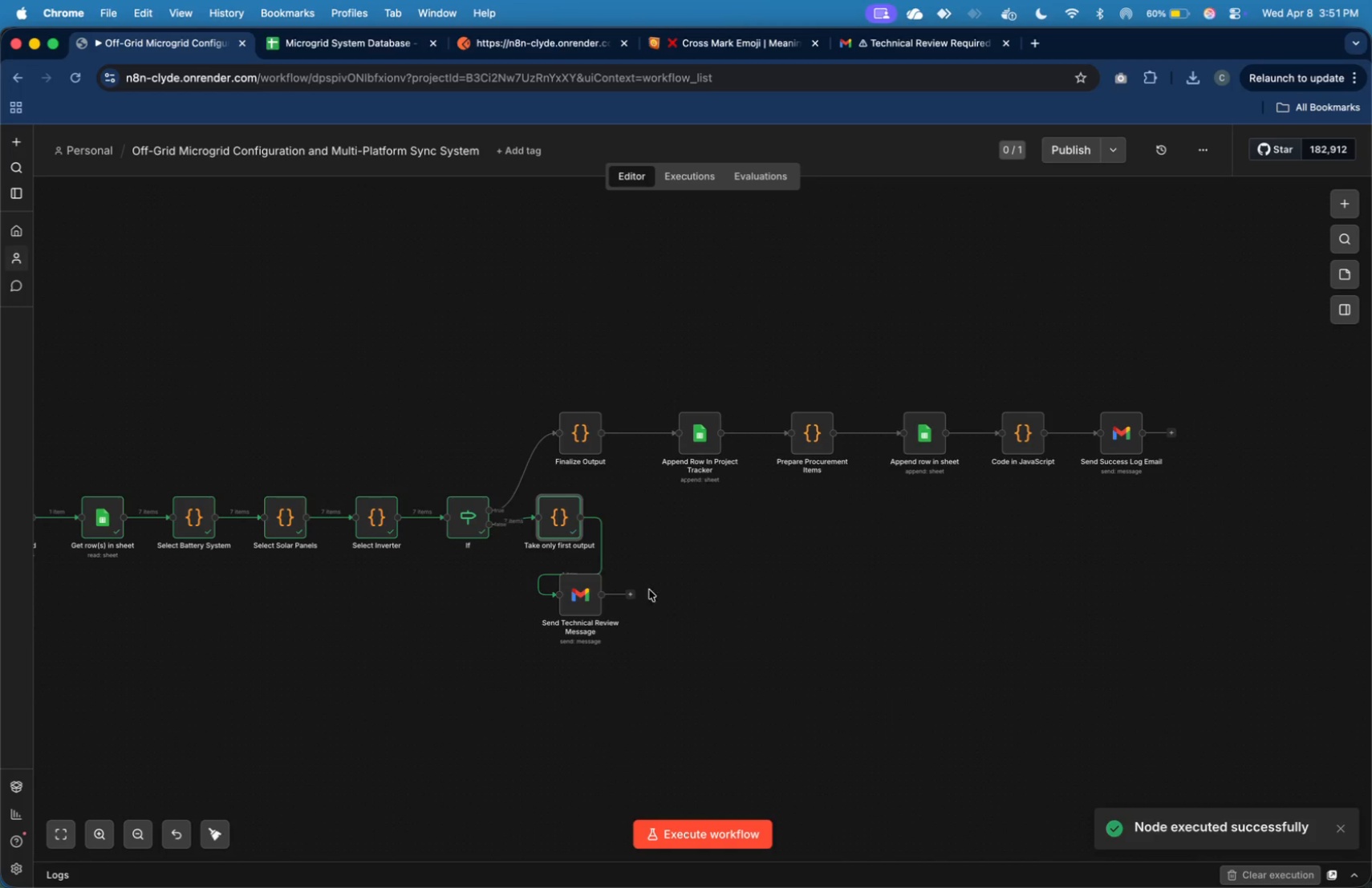 
left_click_drag(start_coordinate=[587, 601], to_coordinate=[704, 541])
 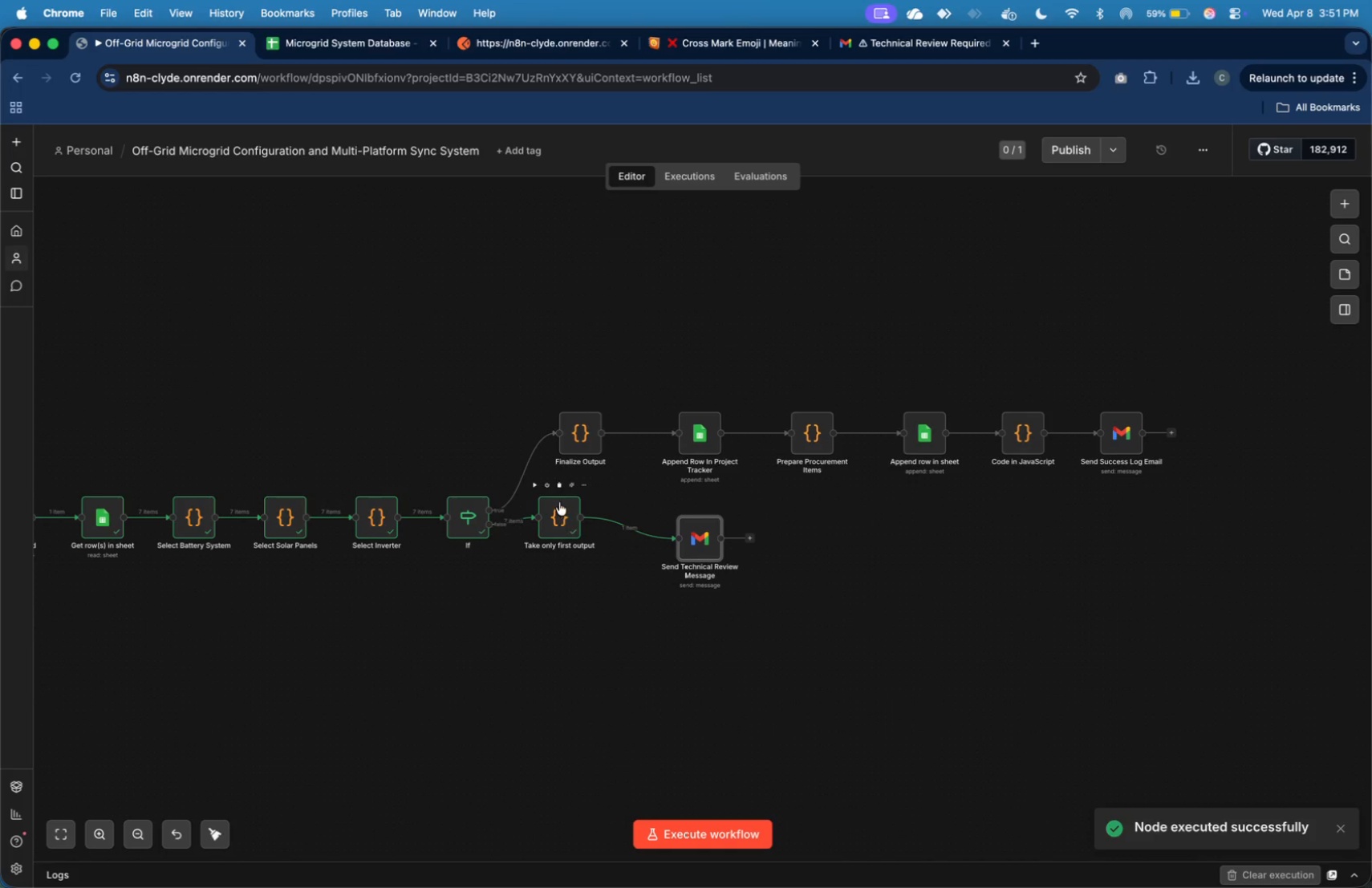 
left_click_drag(start_coordinate=[559, 502], to_coordinate=[573, 549])
 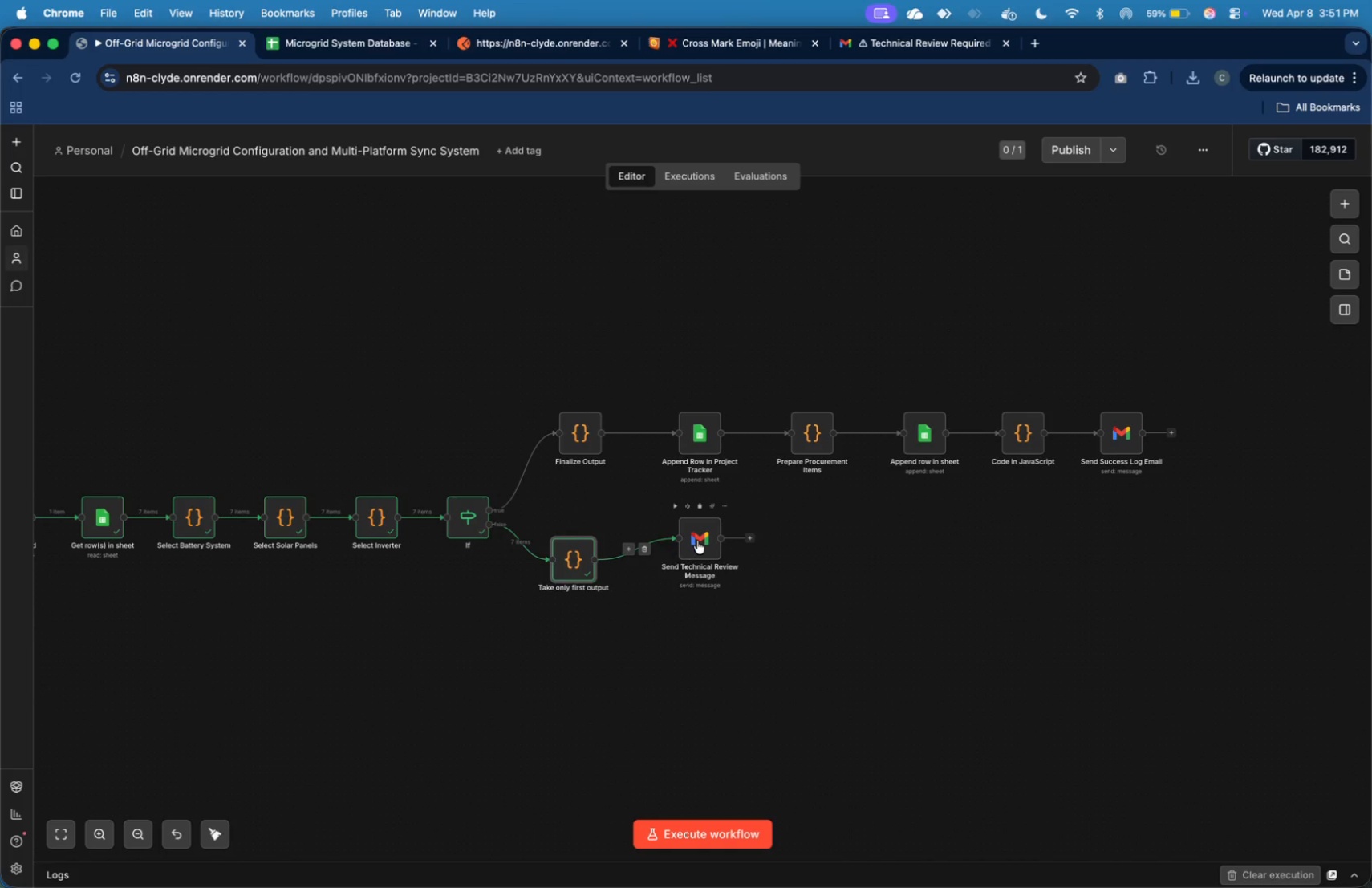 
left_click_drag(start_coordinate=[697, 541], to_coordinate=[702, 562])
 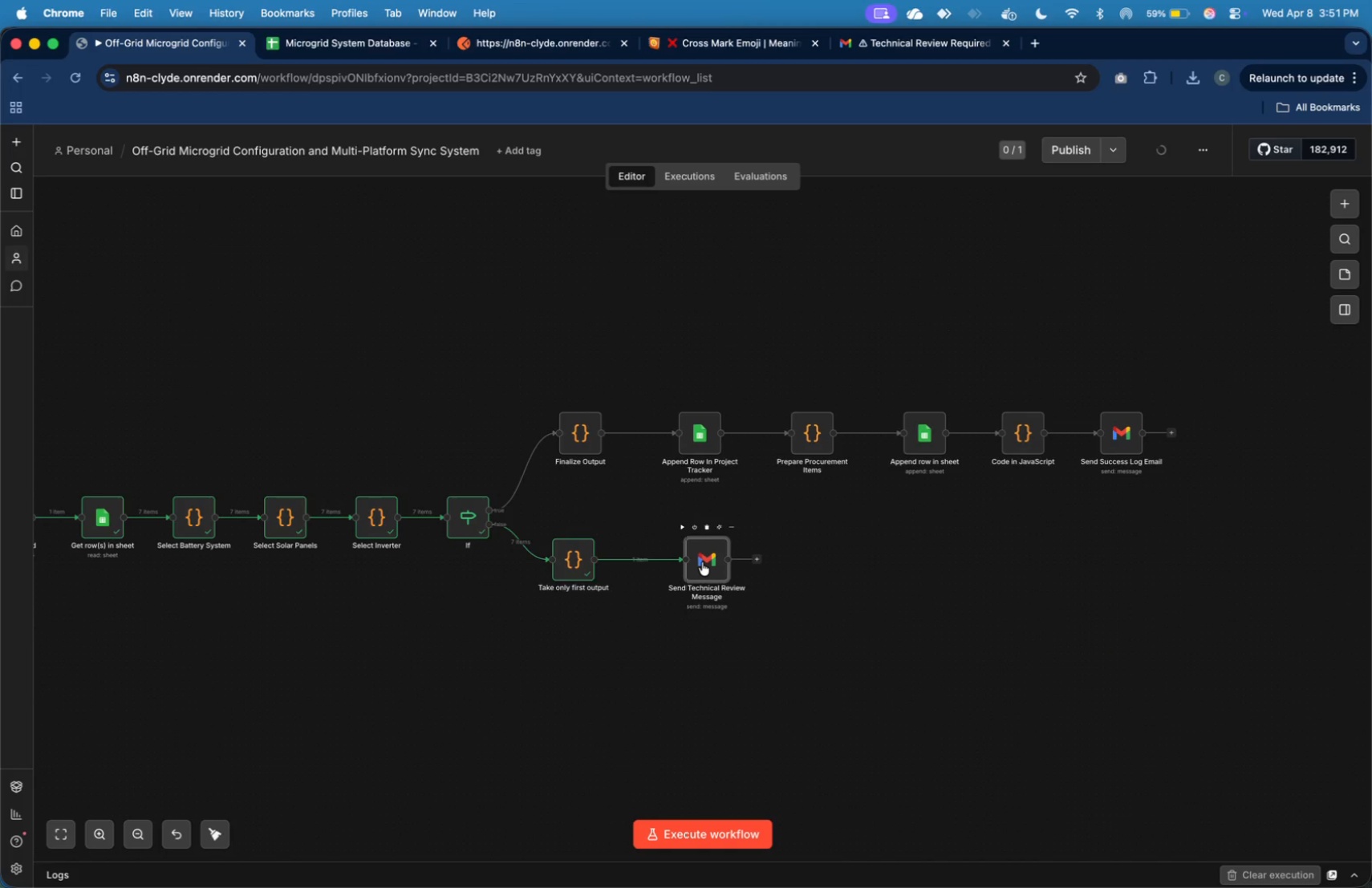 
left_click_drag(start_coordinate=[702, 562], to_coordinate=[688, 564])
 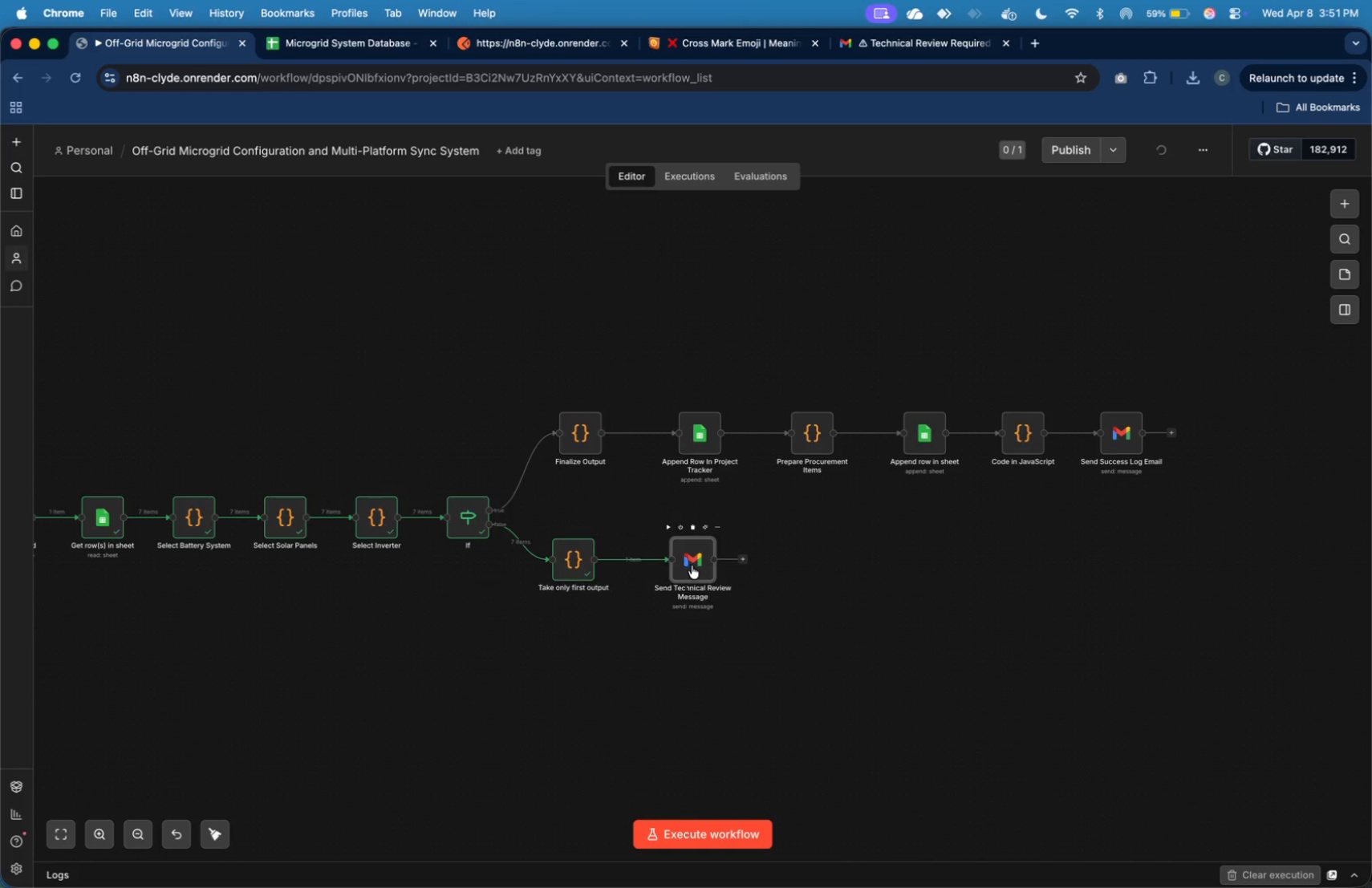 
double_click([692, 566])
 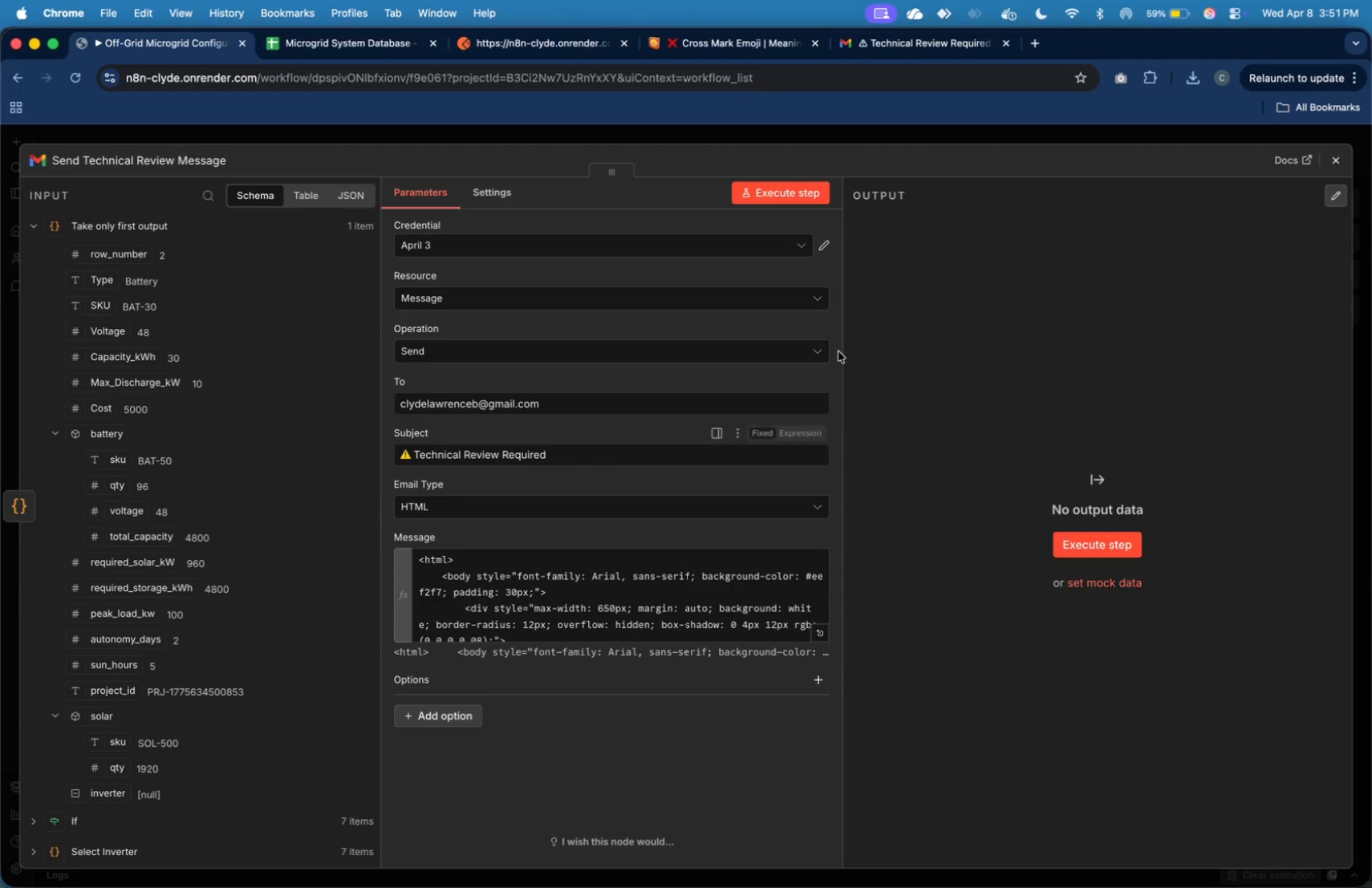 
left_click([818, 629])
 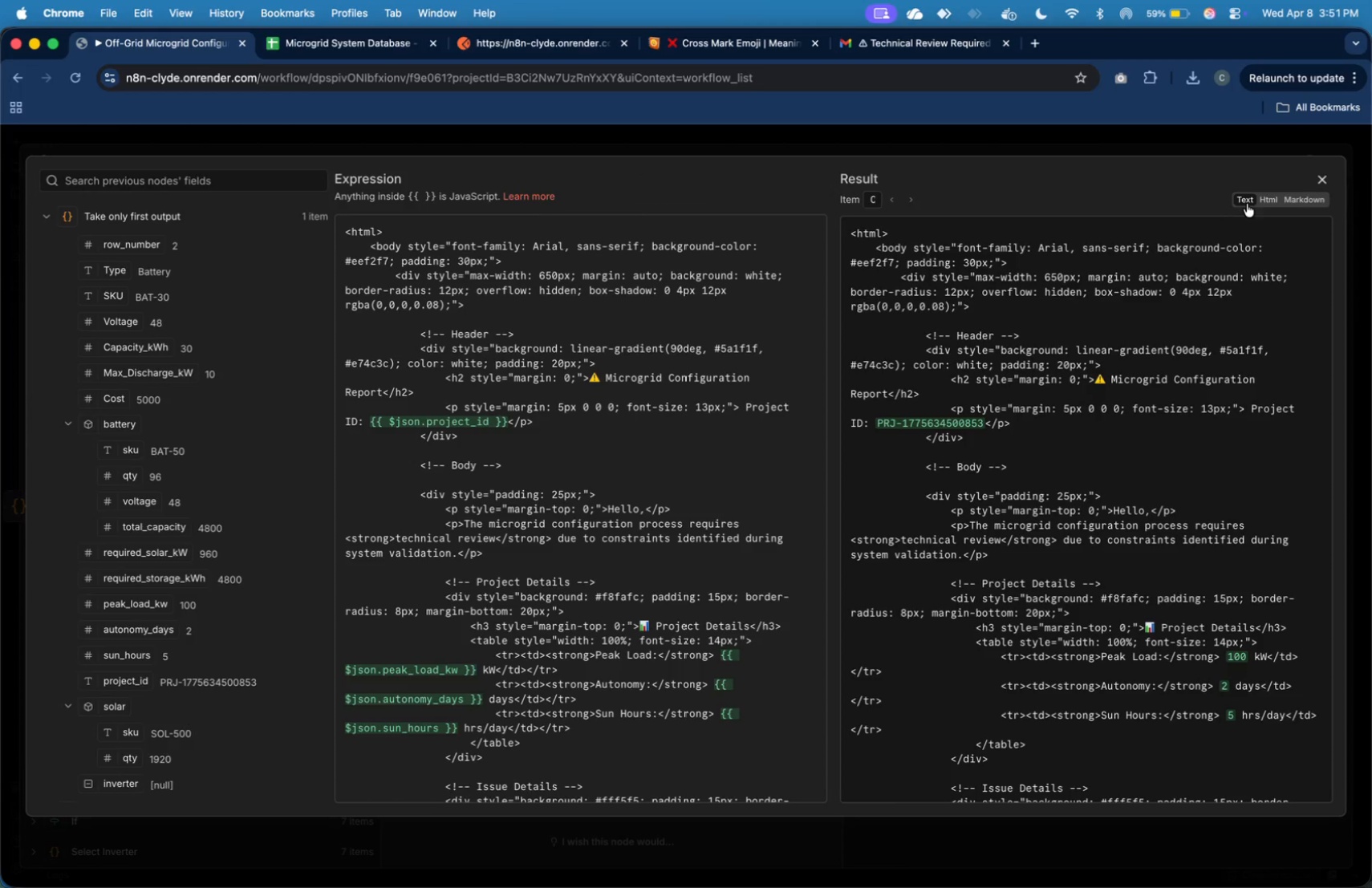 
left_click([1263, 197])
 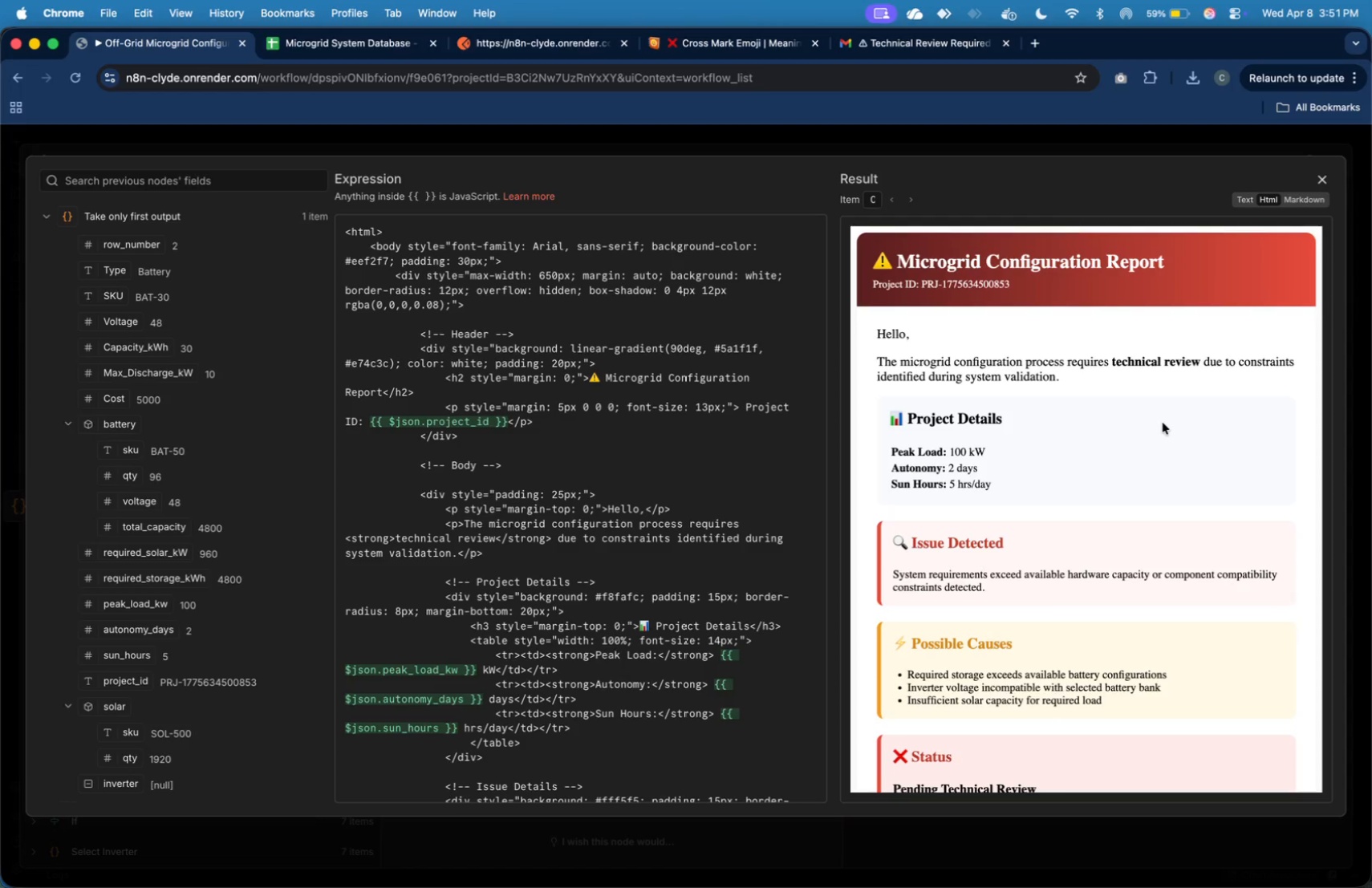 
scroll: coordinate [1163, 423], scroll_direction: down, amount: 10.0
 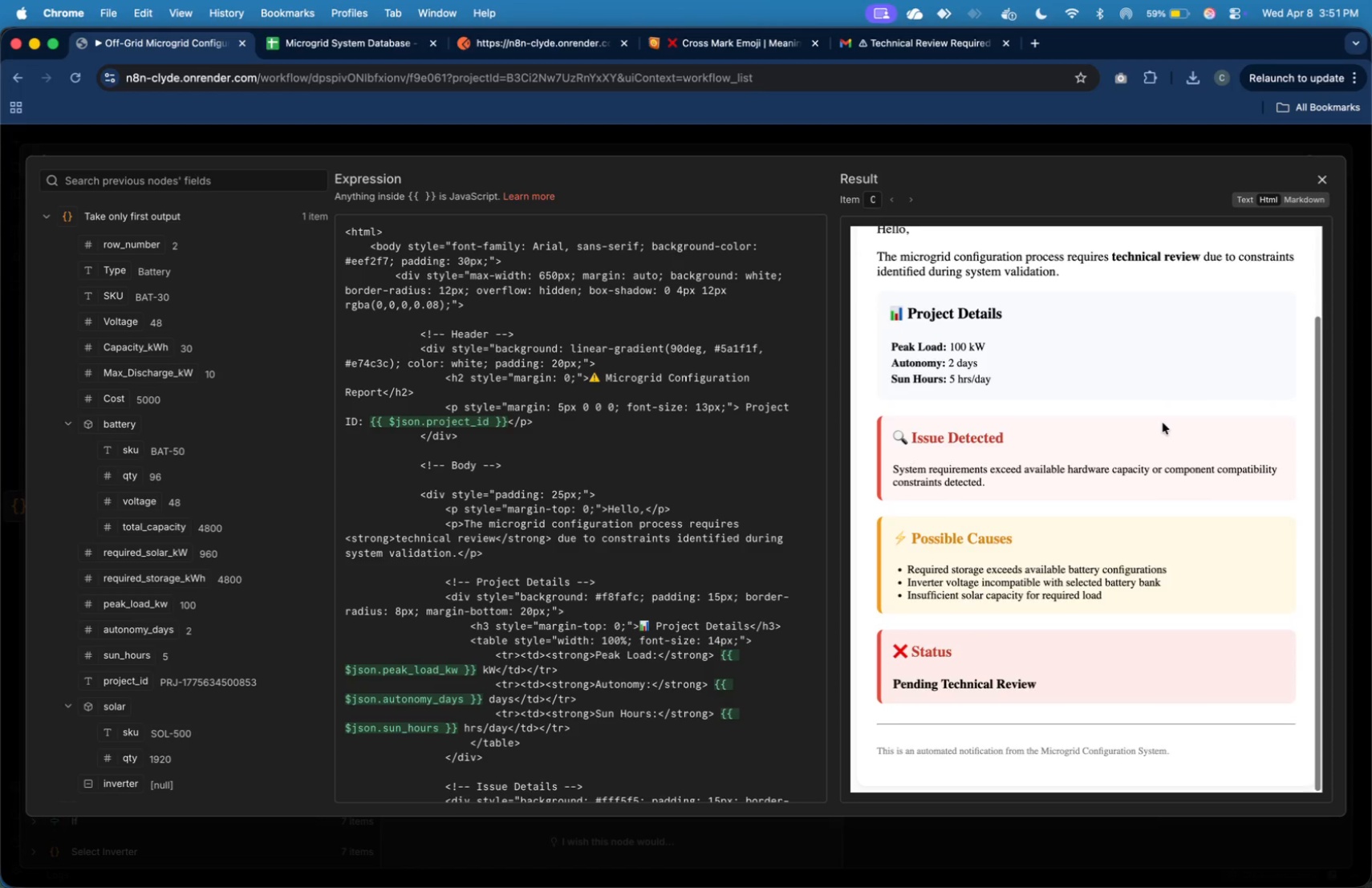 
scroll: coordinate [1162, 418], scroll_direction: up, amount: 31.0
 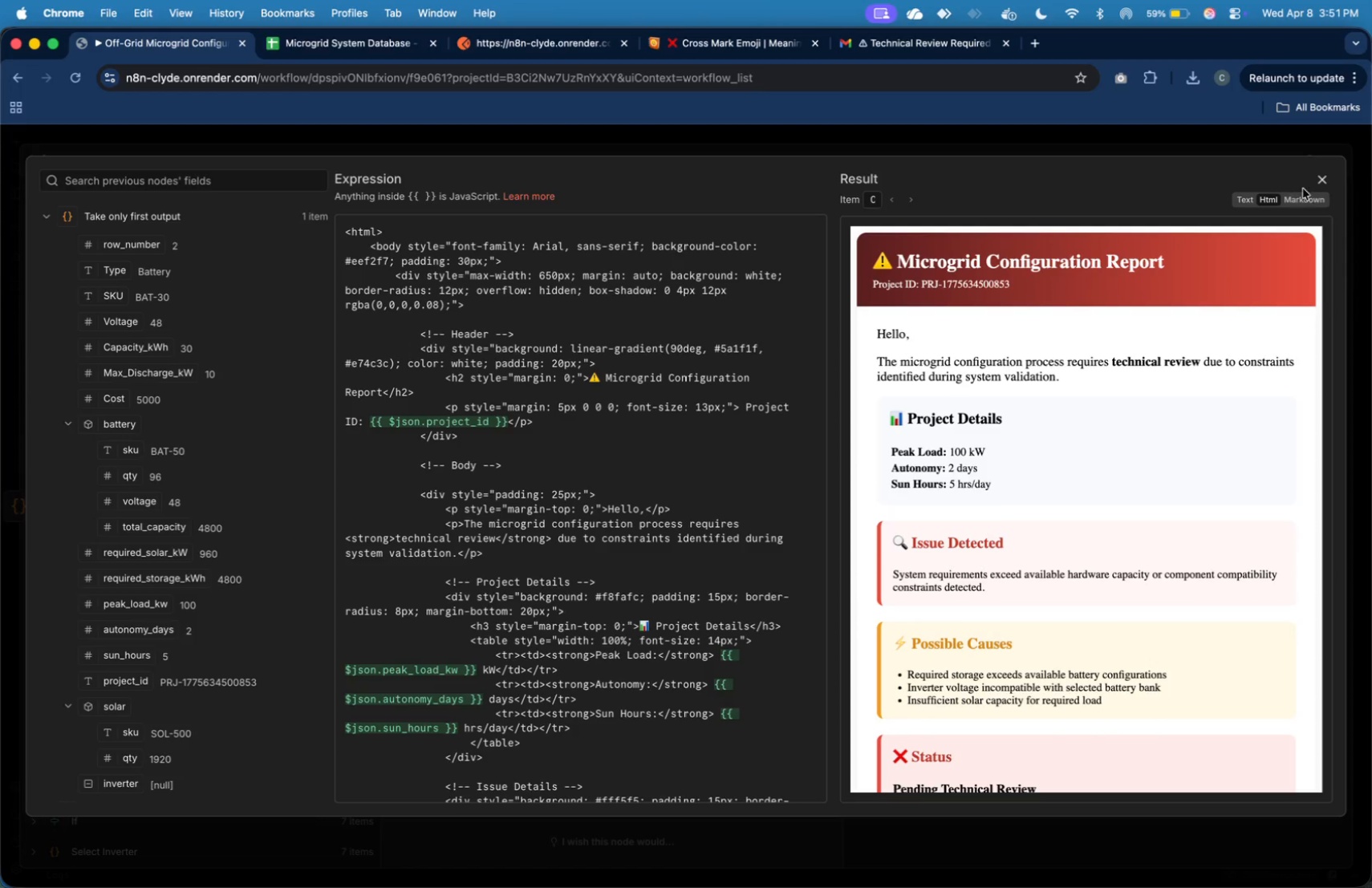 
left_click([1318, 189])
 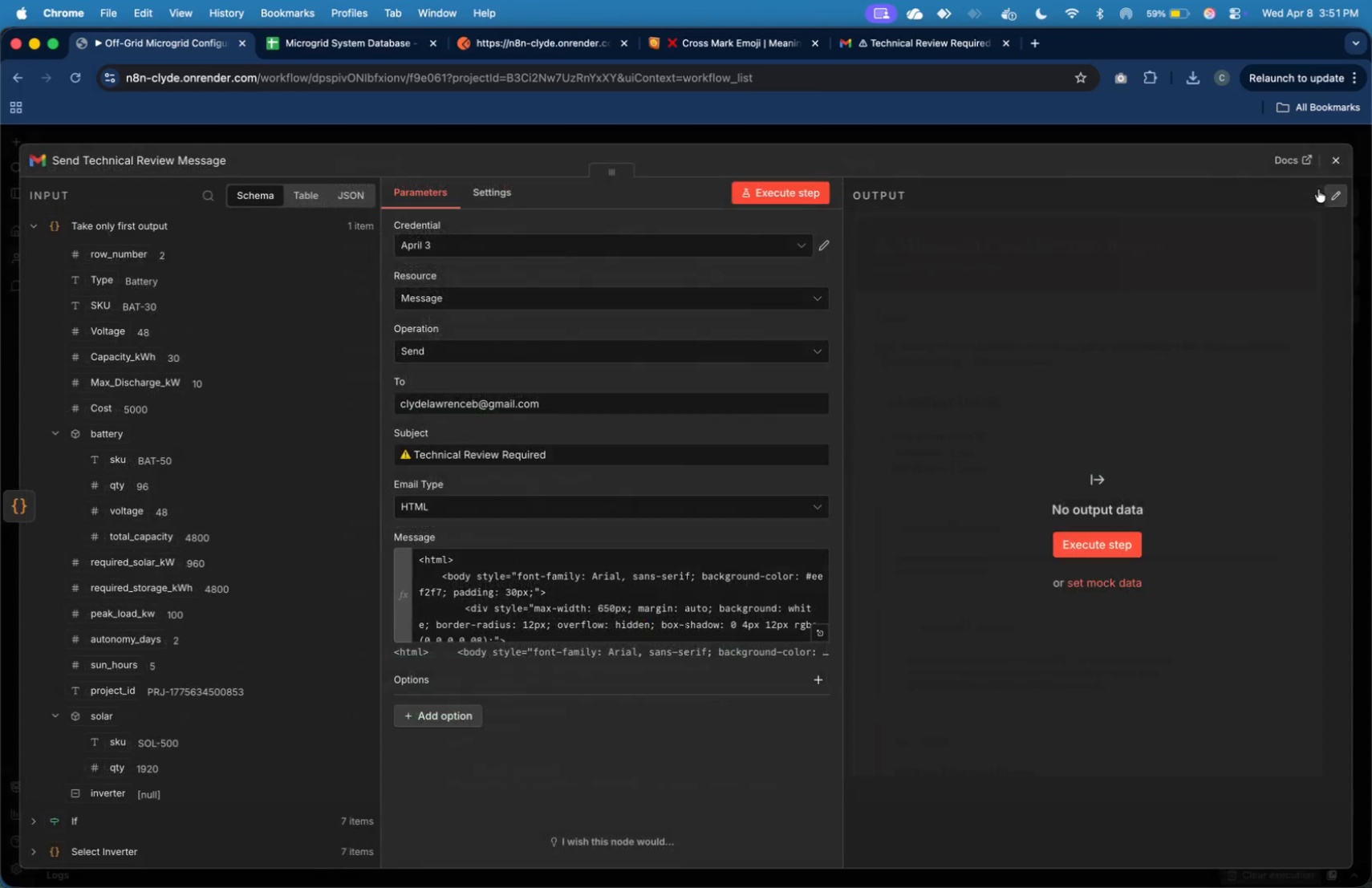 
mouse_move([1316, 188])
 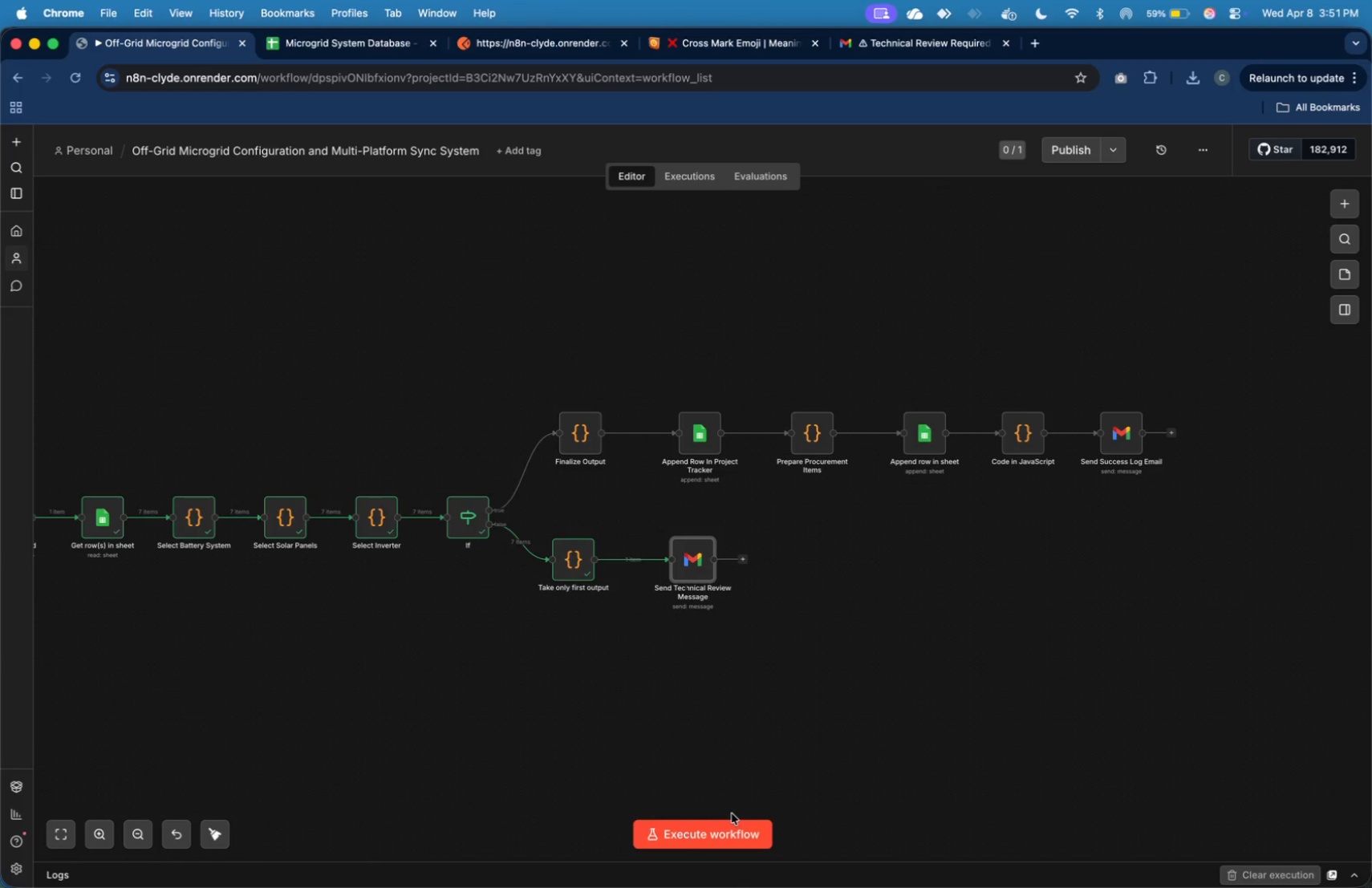 
left_click([732, 826])
 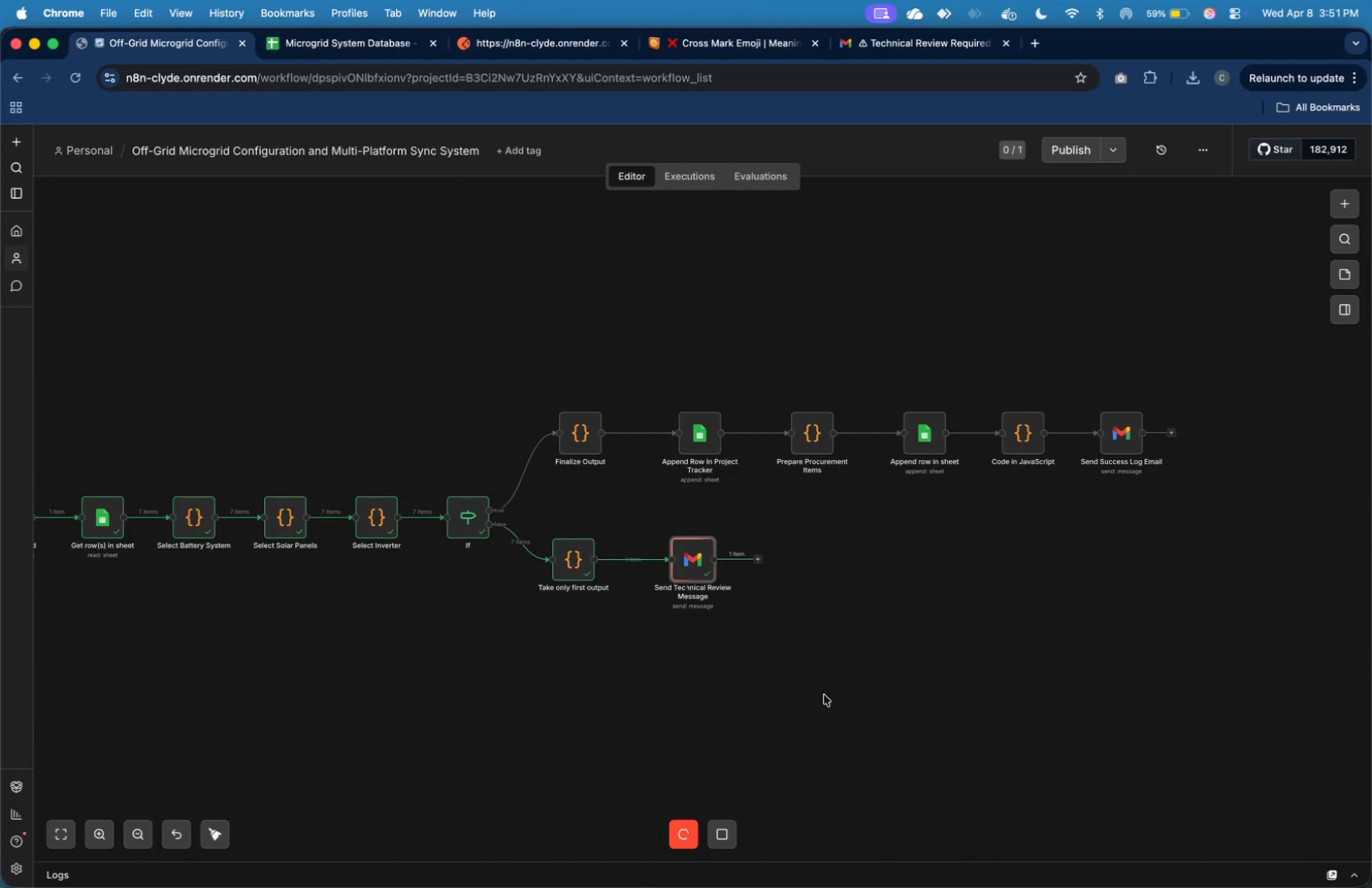 
wait(14.39)
 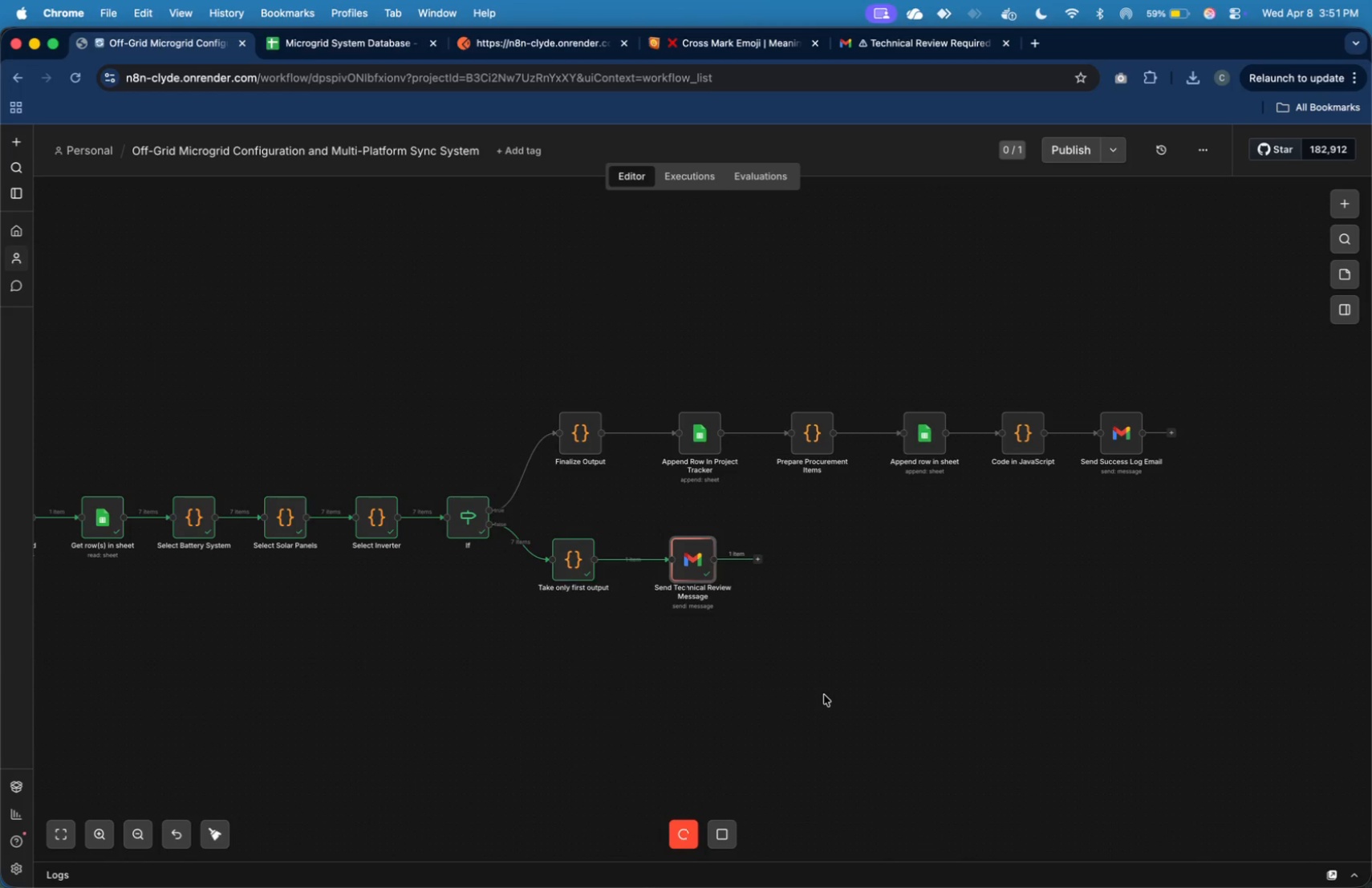 
left_click([899, 50])
 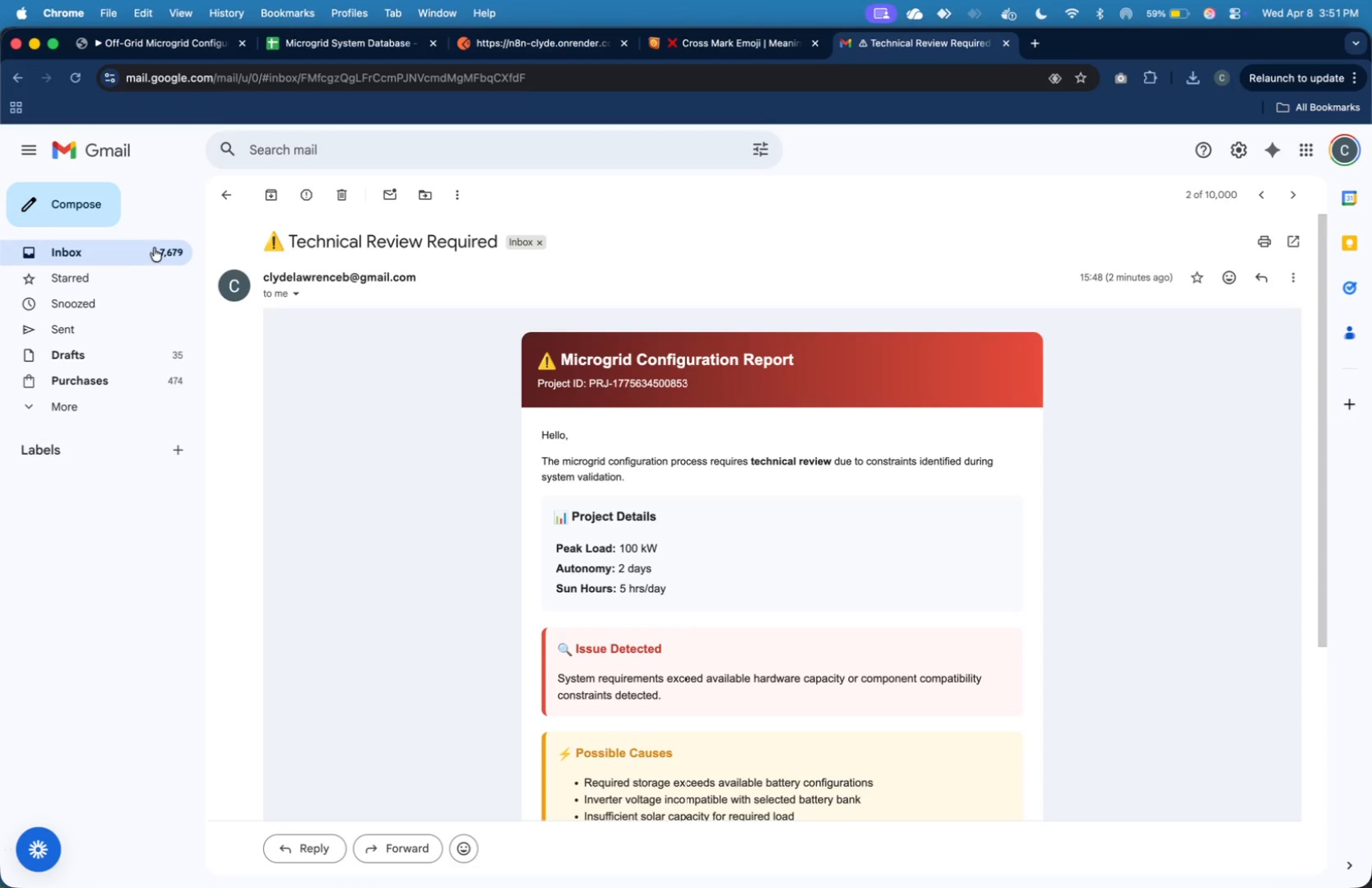 
left_click([128, 248])
 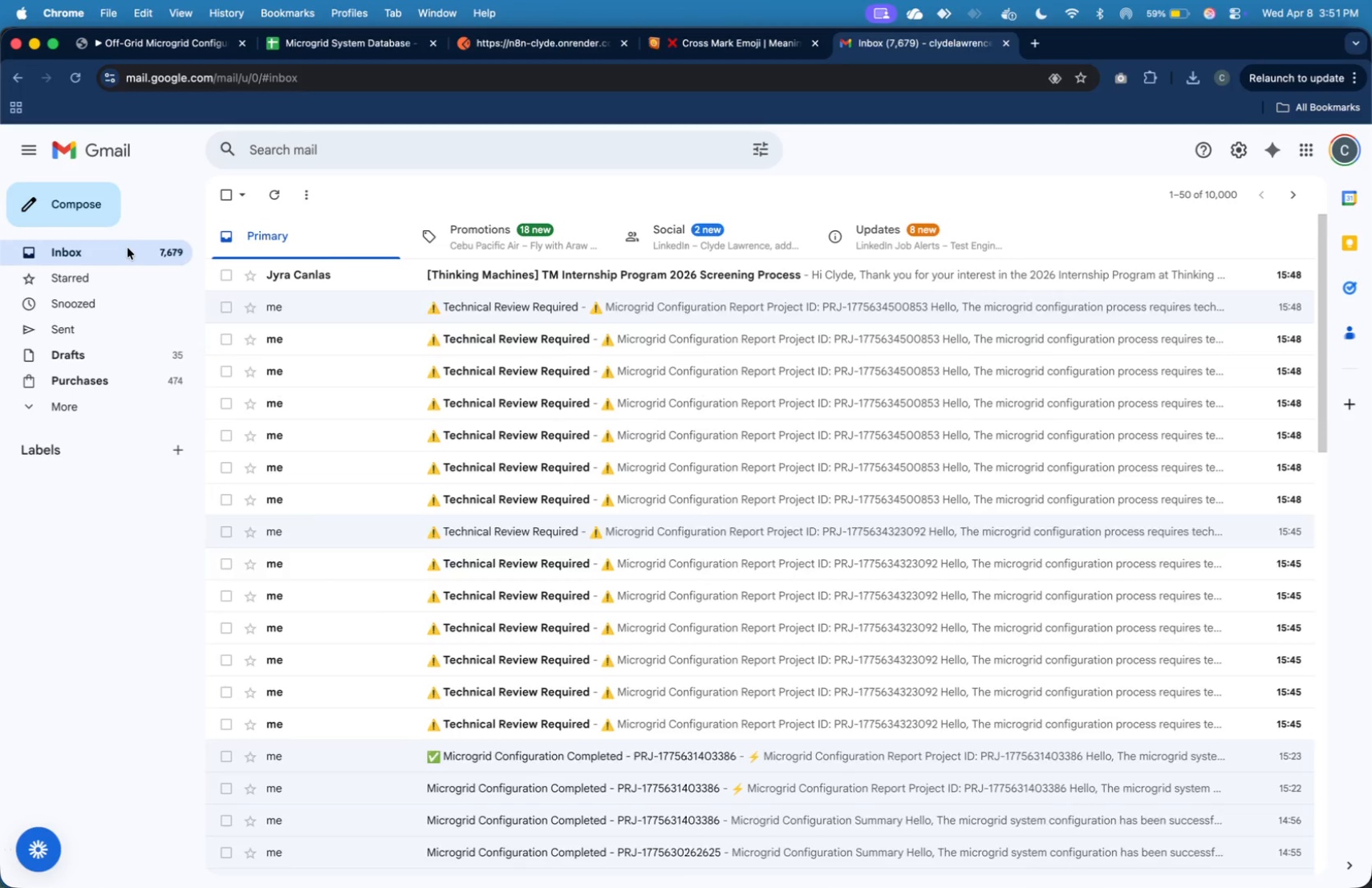 
left_click([128, 248])
 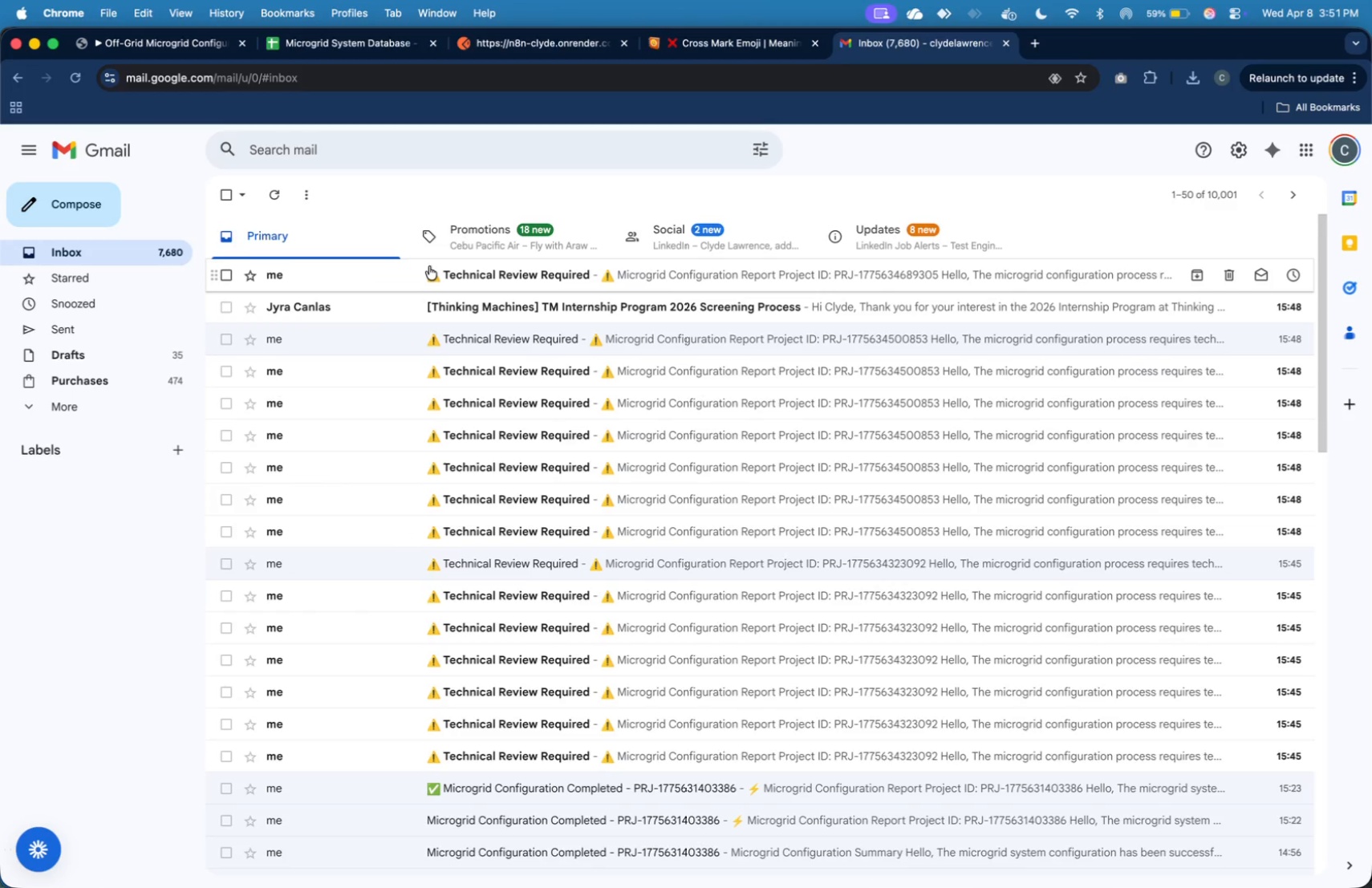 
left_click([429, 266])
 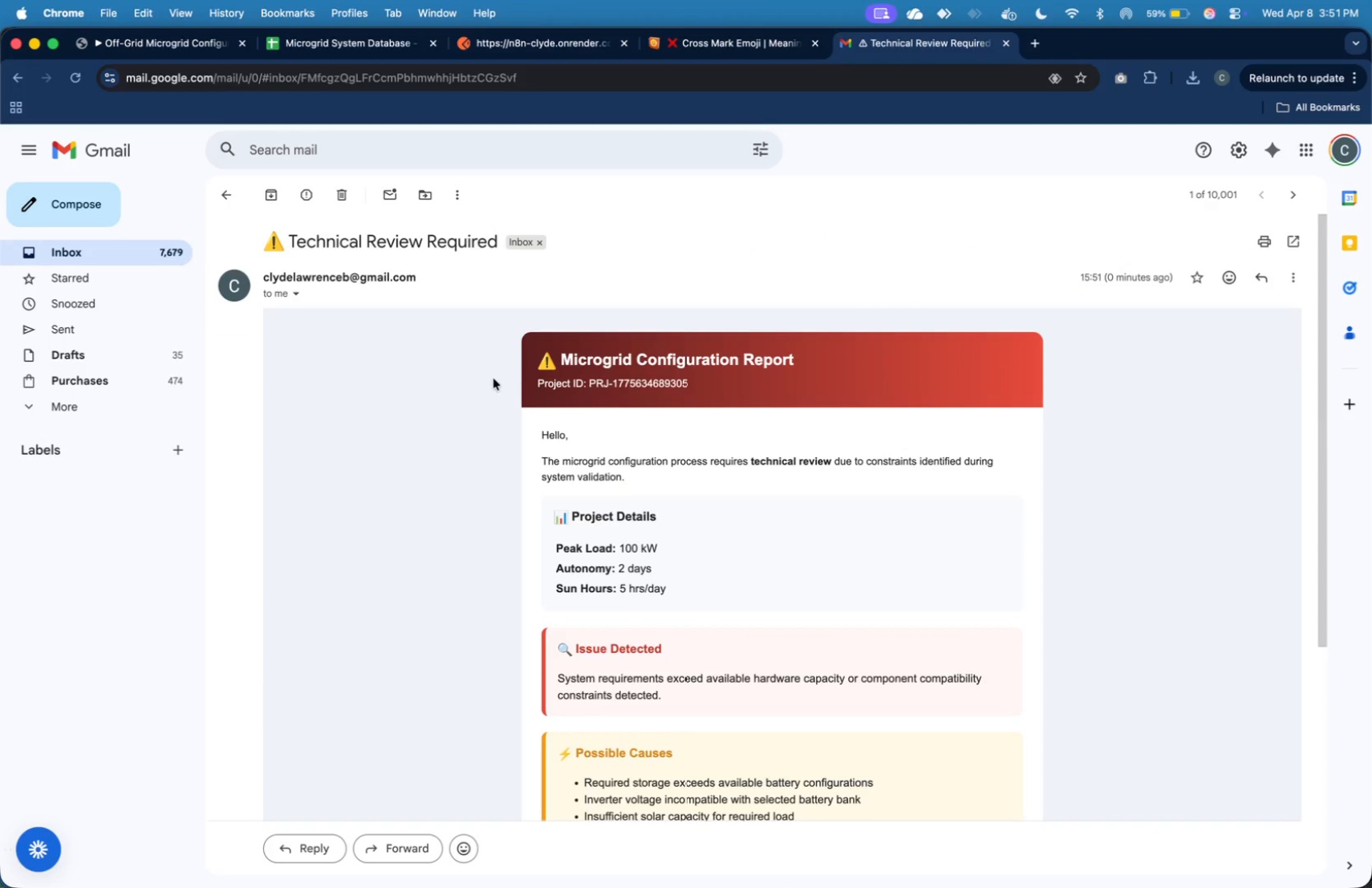 
scroll: coordinate [510, 371], scroll_direction: down, amount: 5.0
 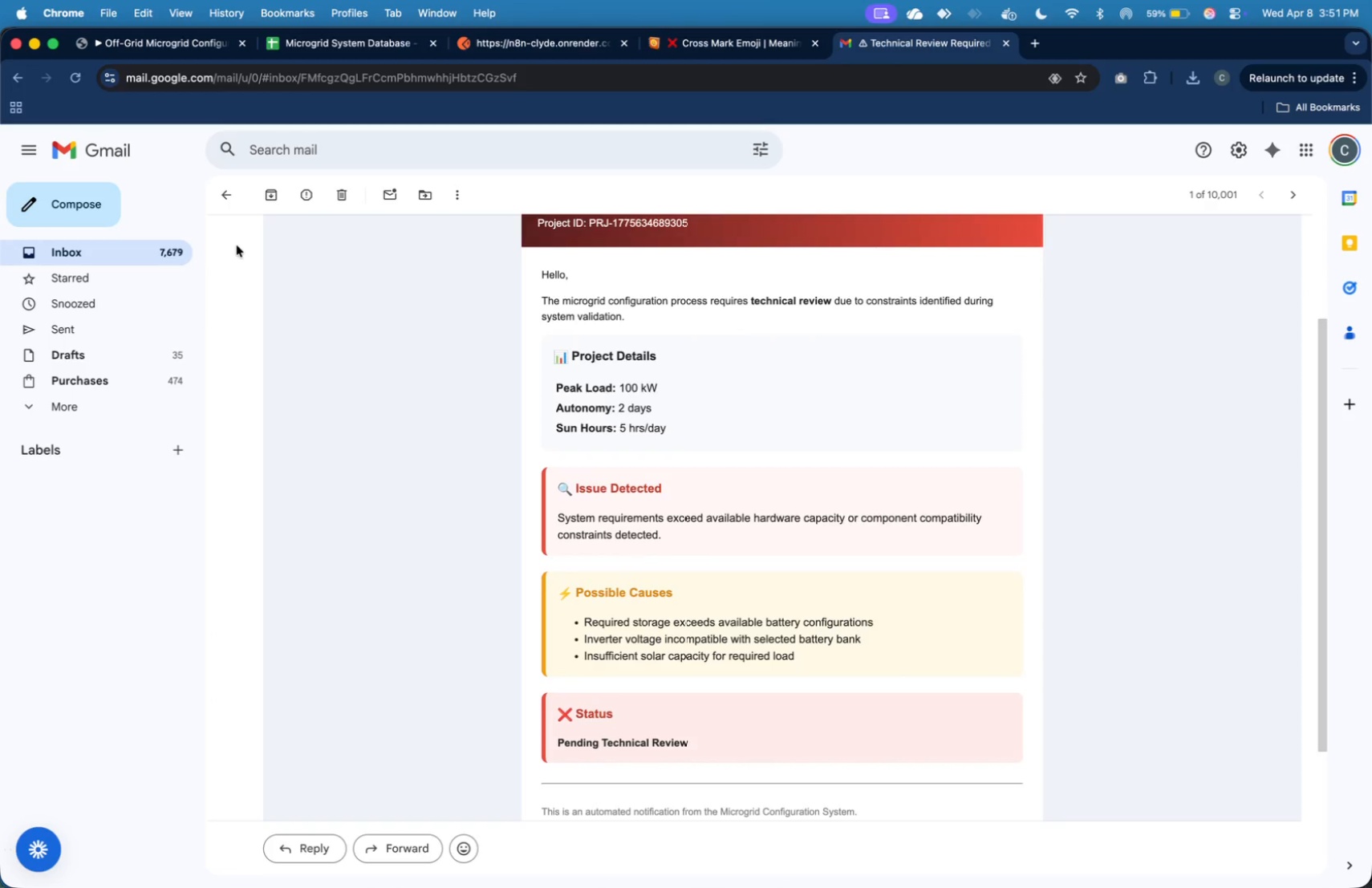 
wait(5.88)
 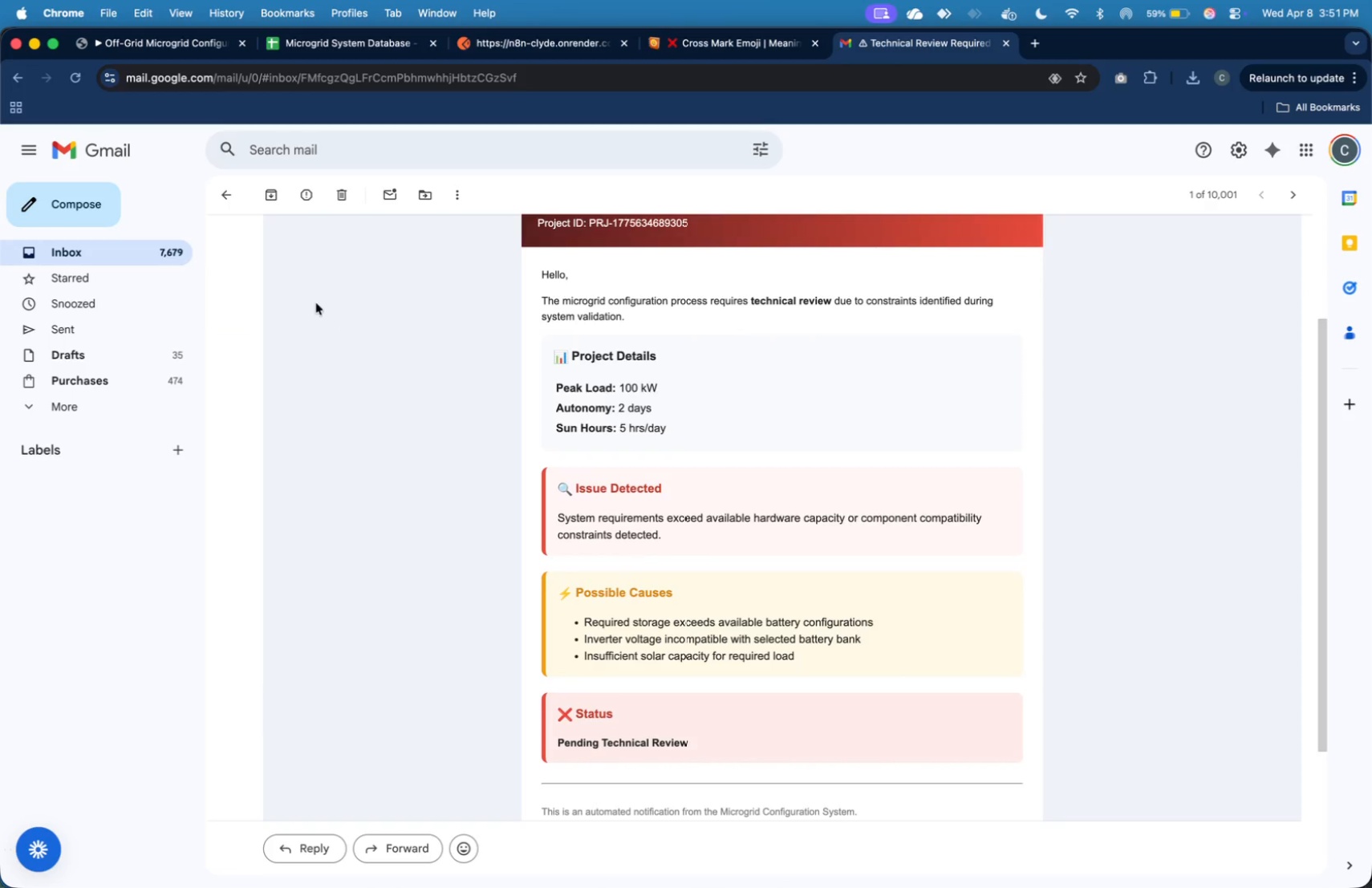 
left_click([124, 44])
 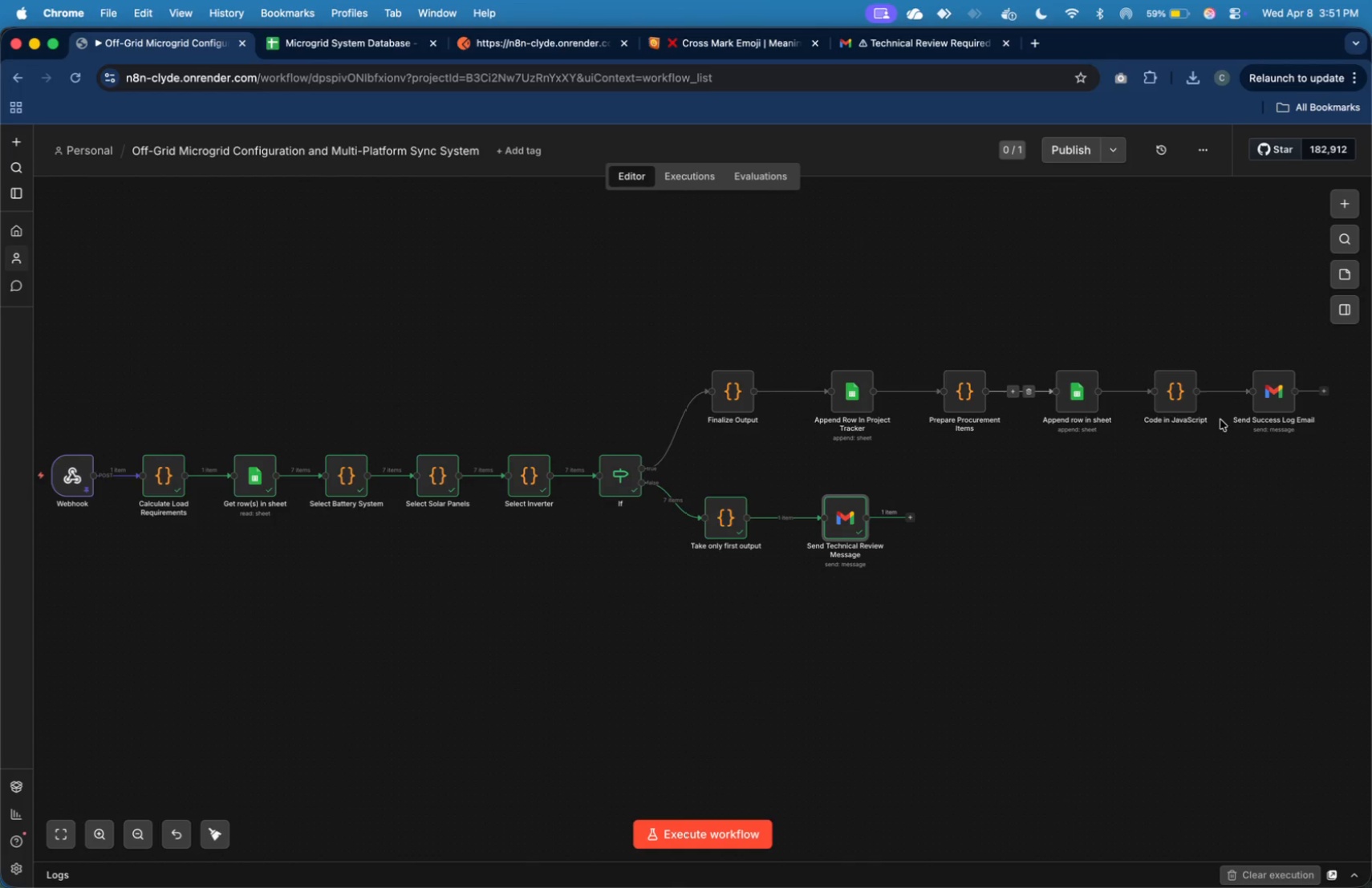 
double_click([1187, 401])
 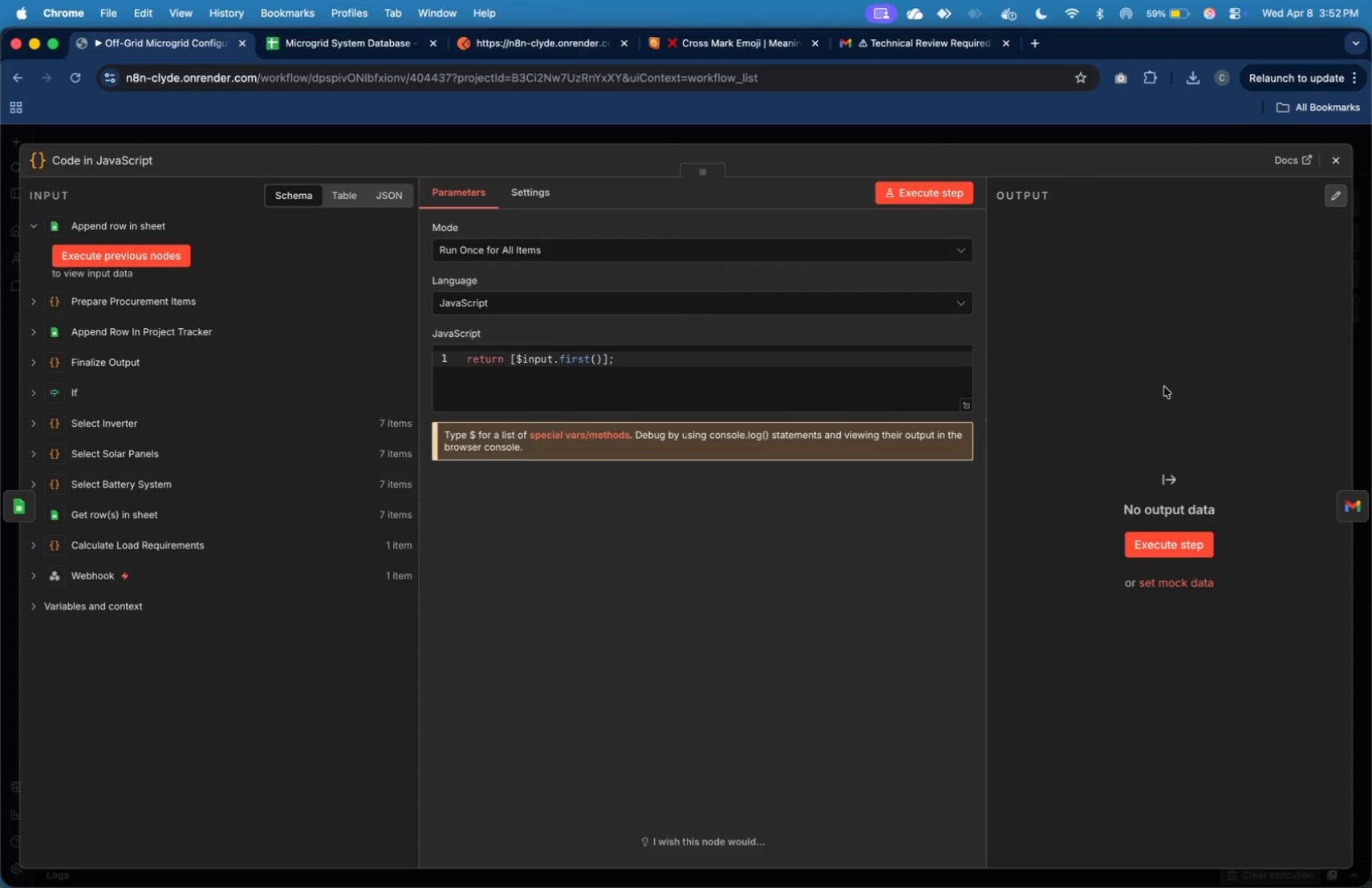 
wait(22.57)
 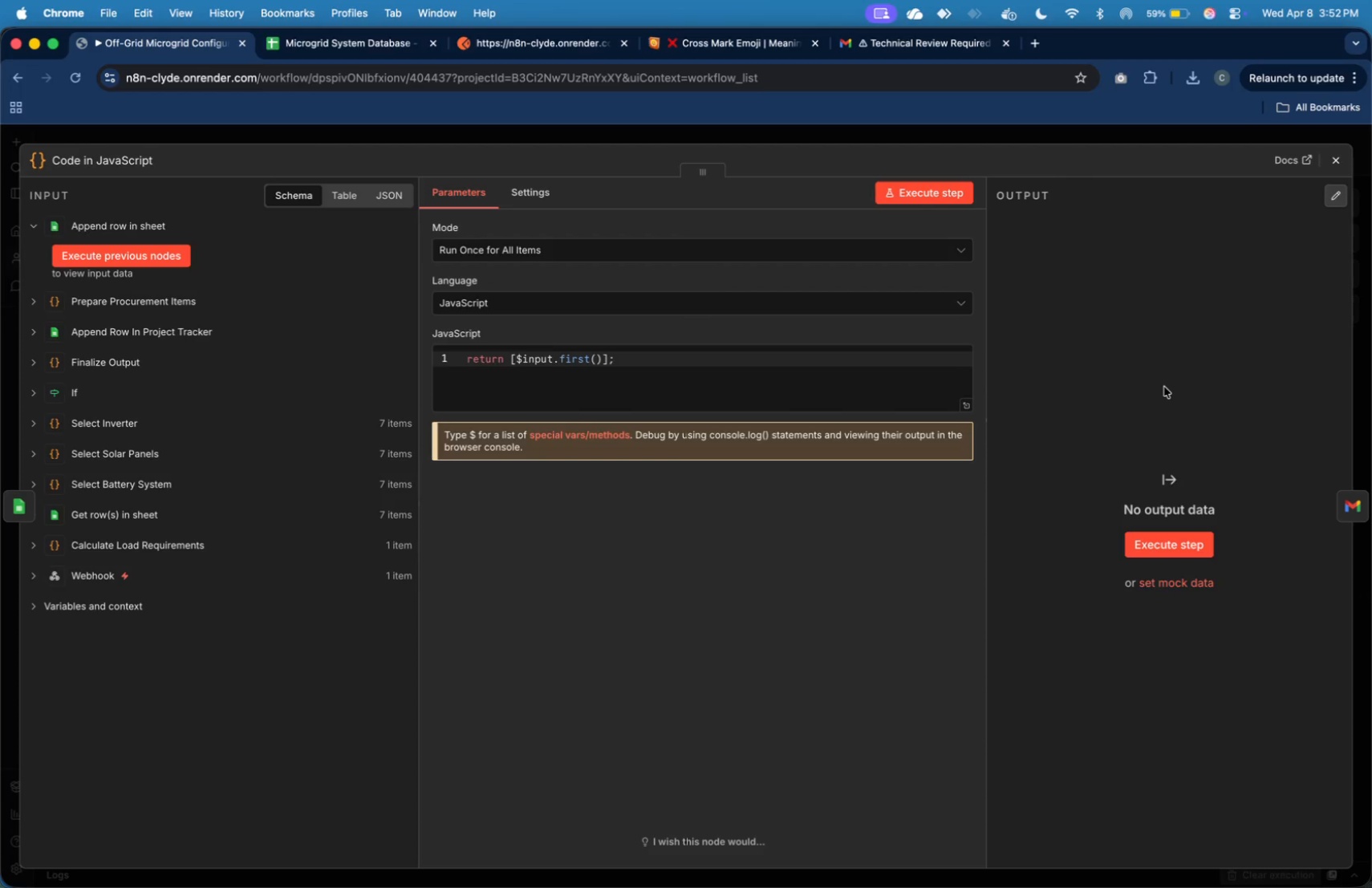 
left_click([301, 40])
 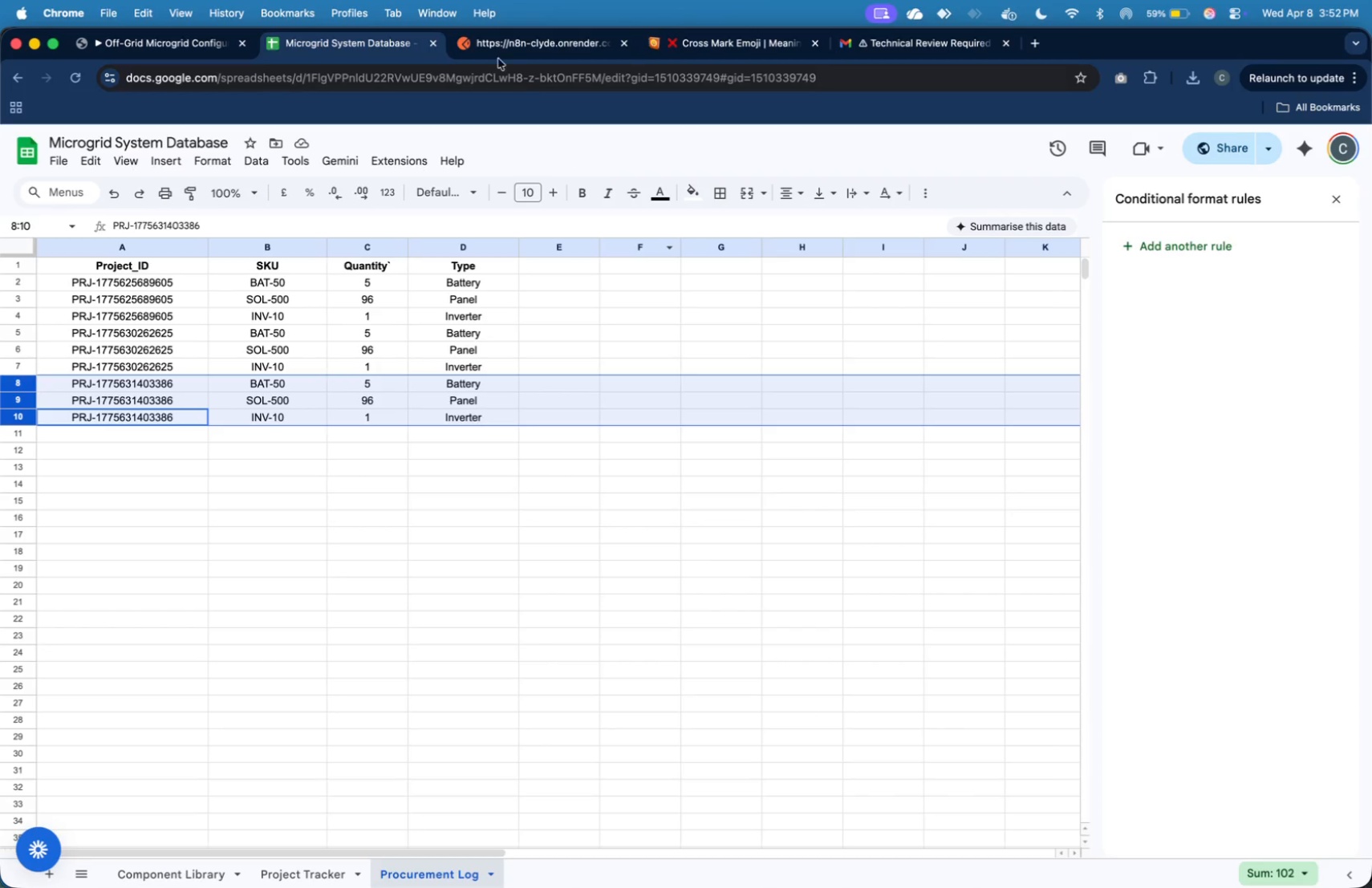 
left_click([520, 44])
 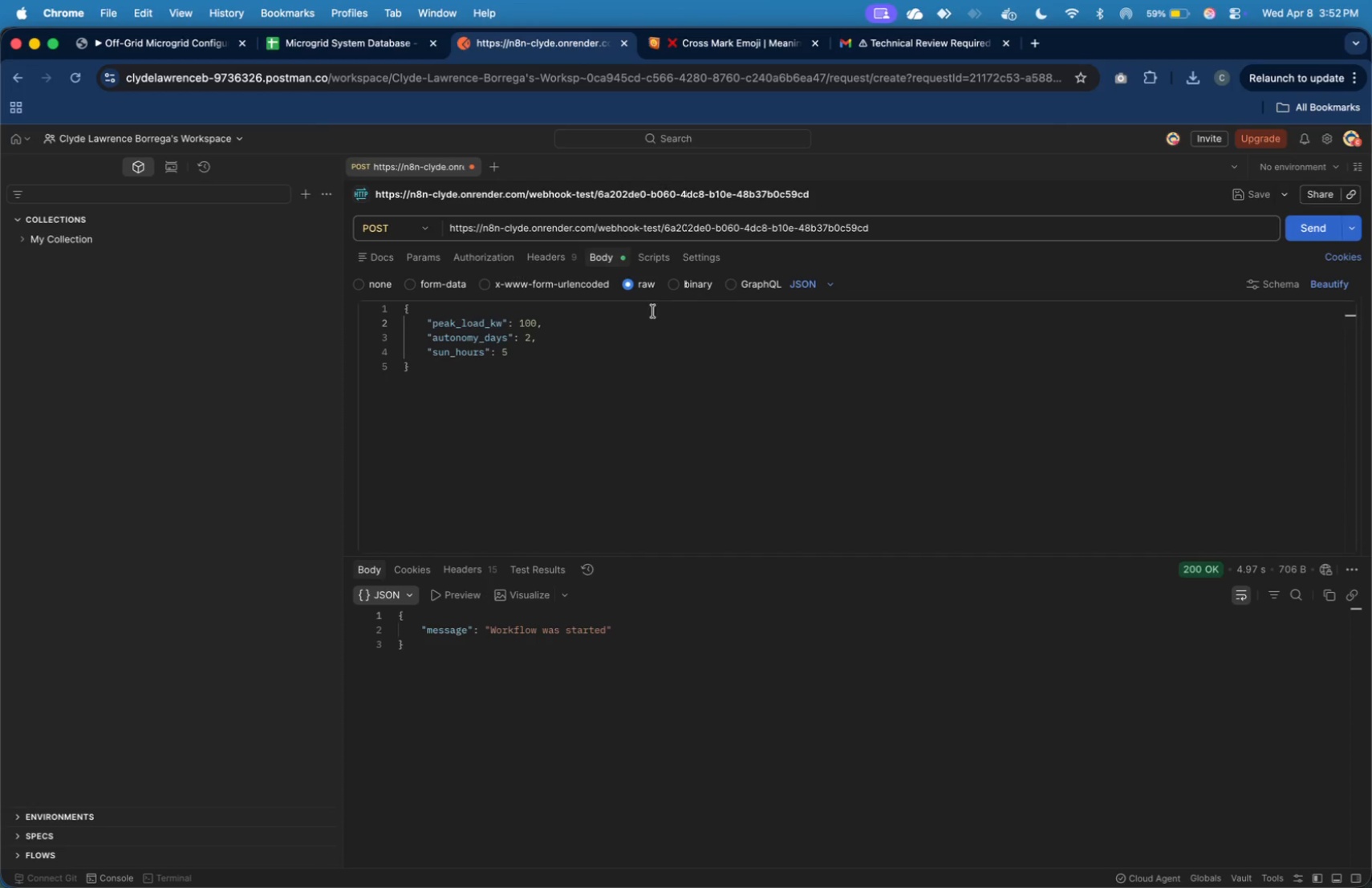 
left_click([662, 333])
 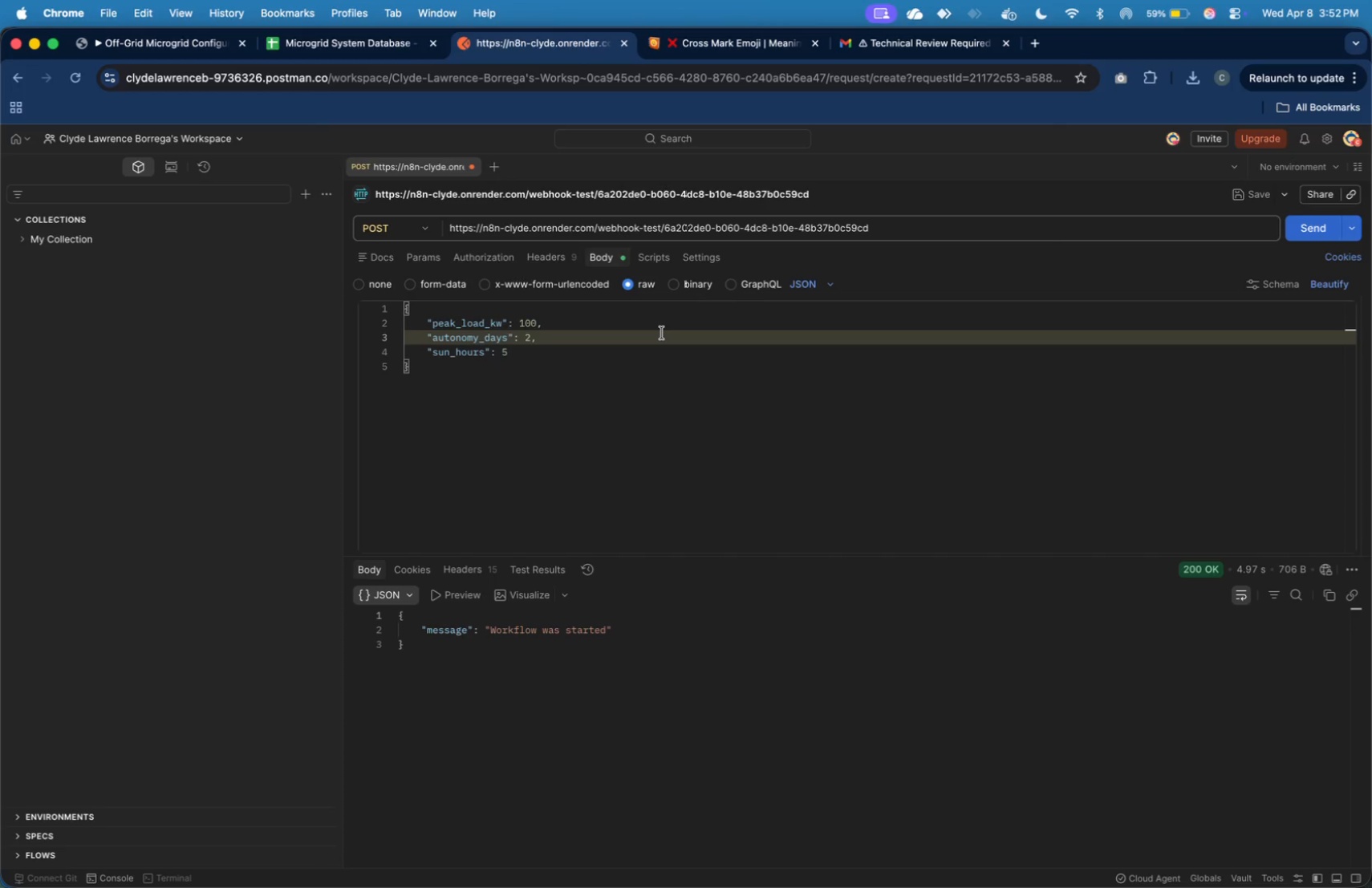 
key(Meta+Z)
 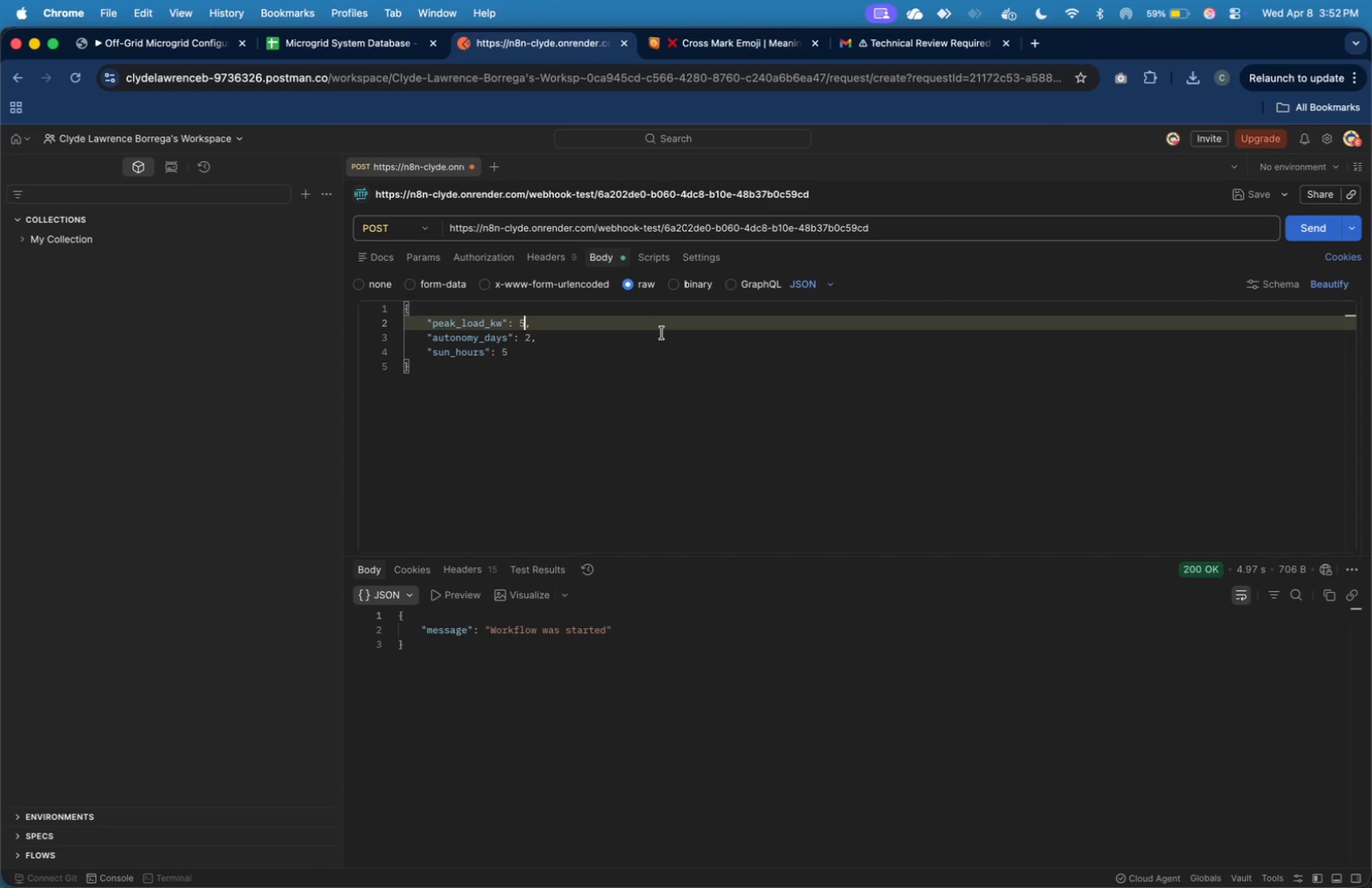 
key(Meta+Z)
 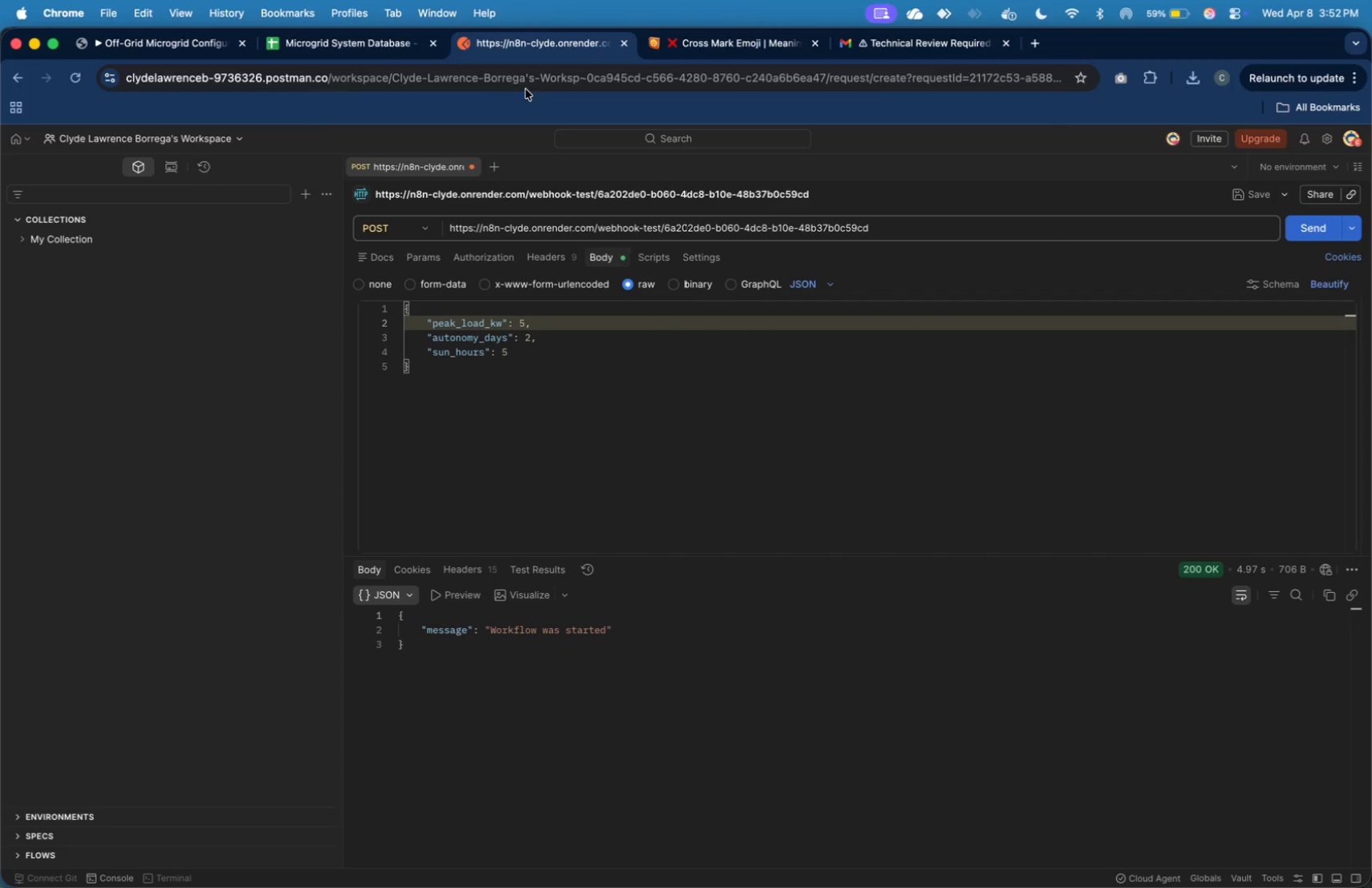 
left_click([190, 51])
 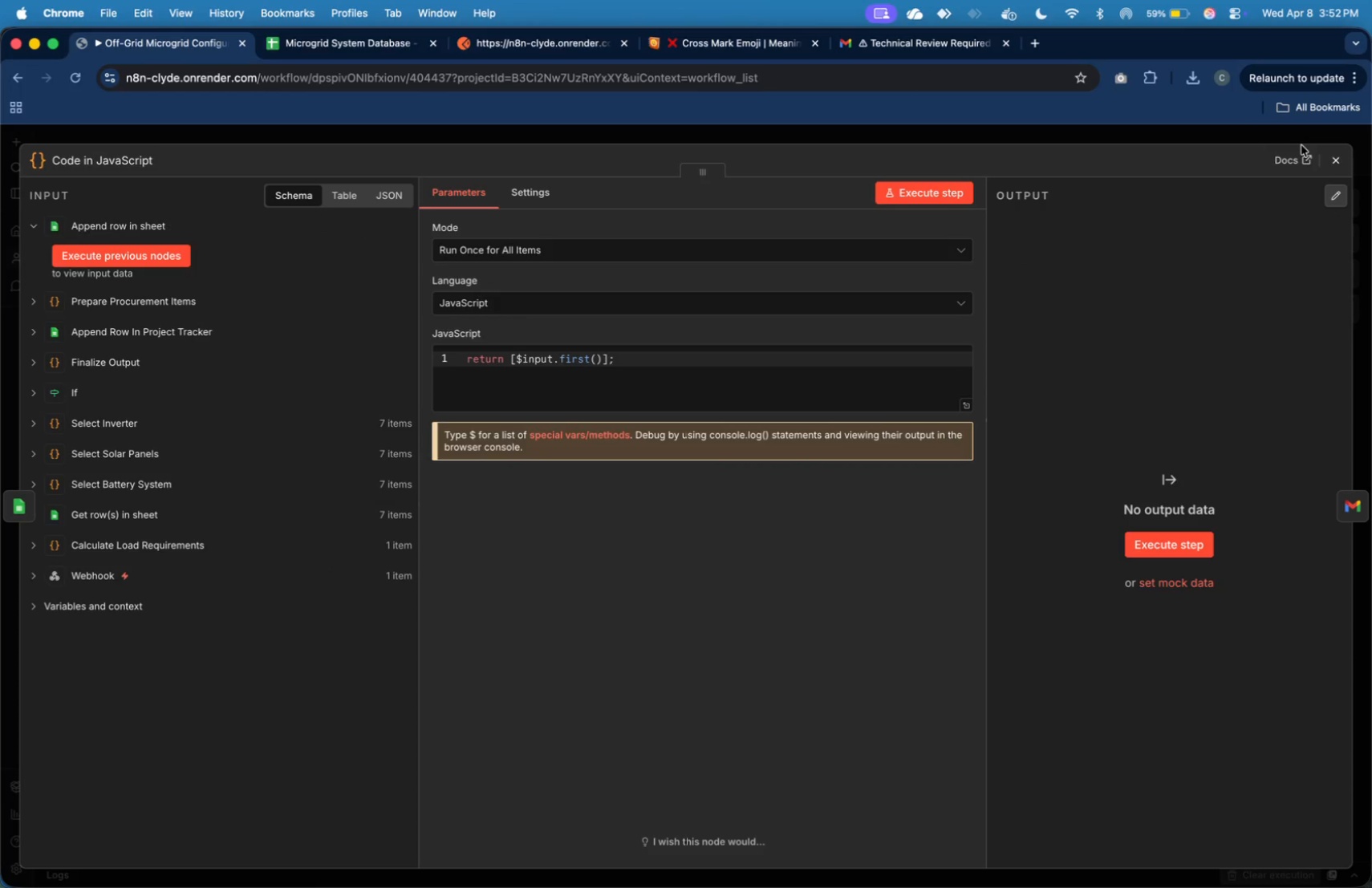 
left_click([1332, 161])
 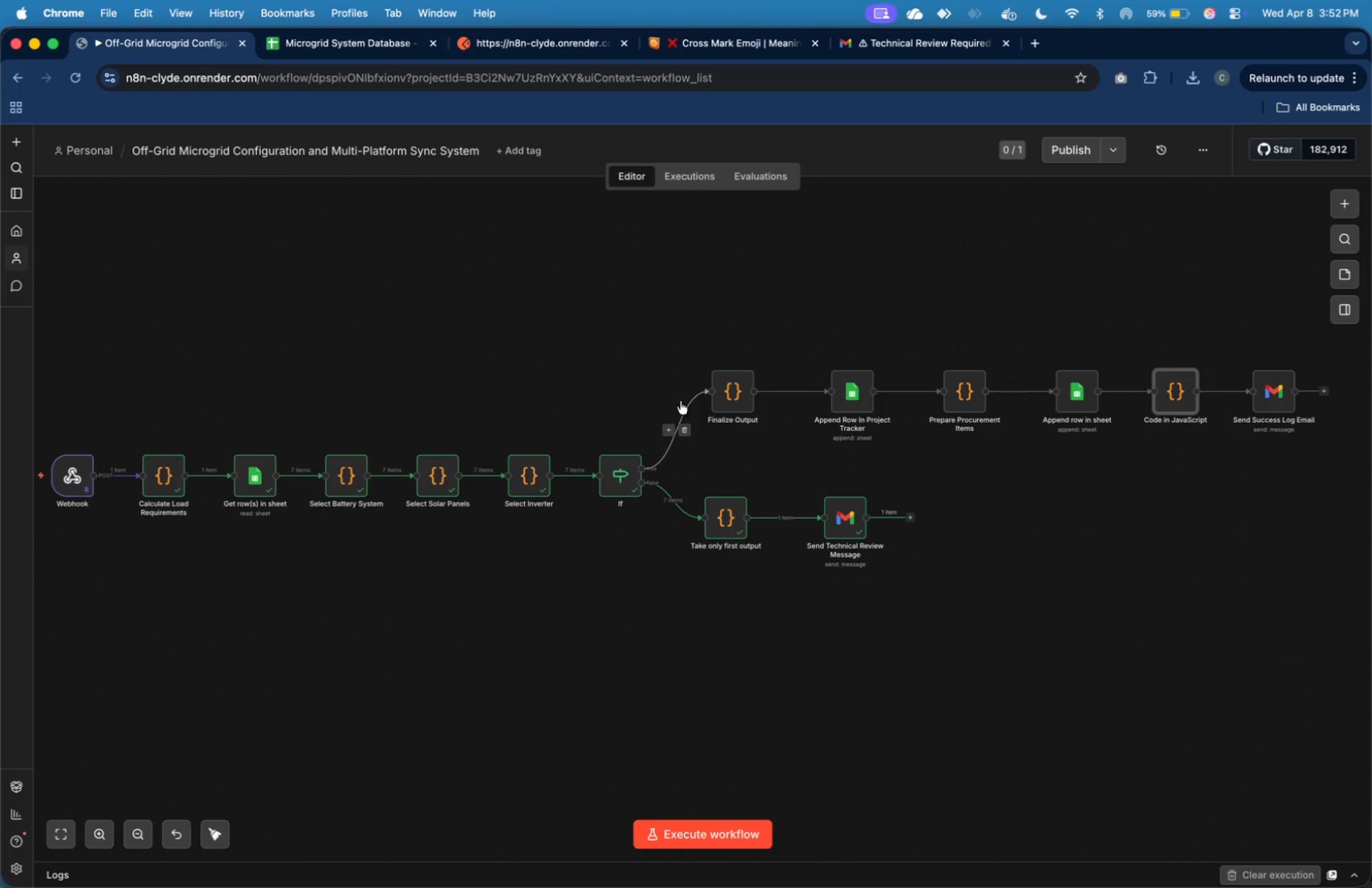 
left_click([543, 375])
 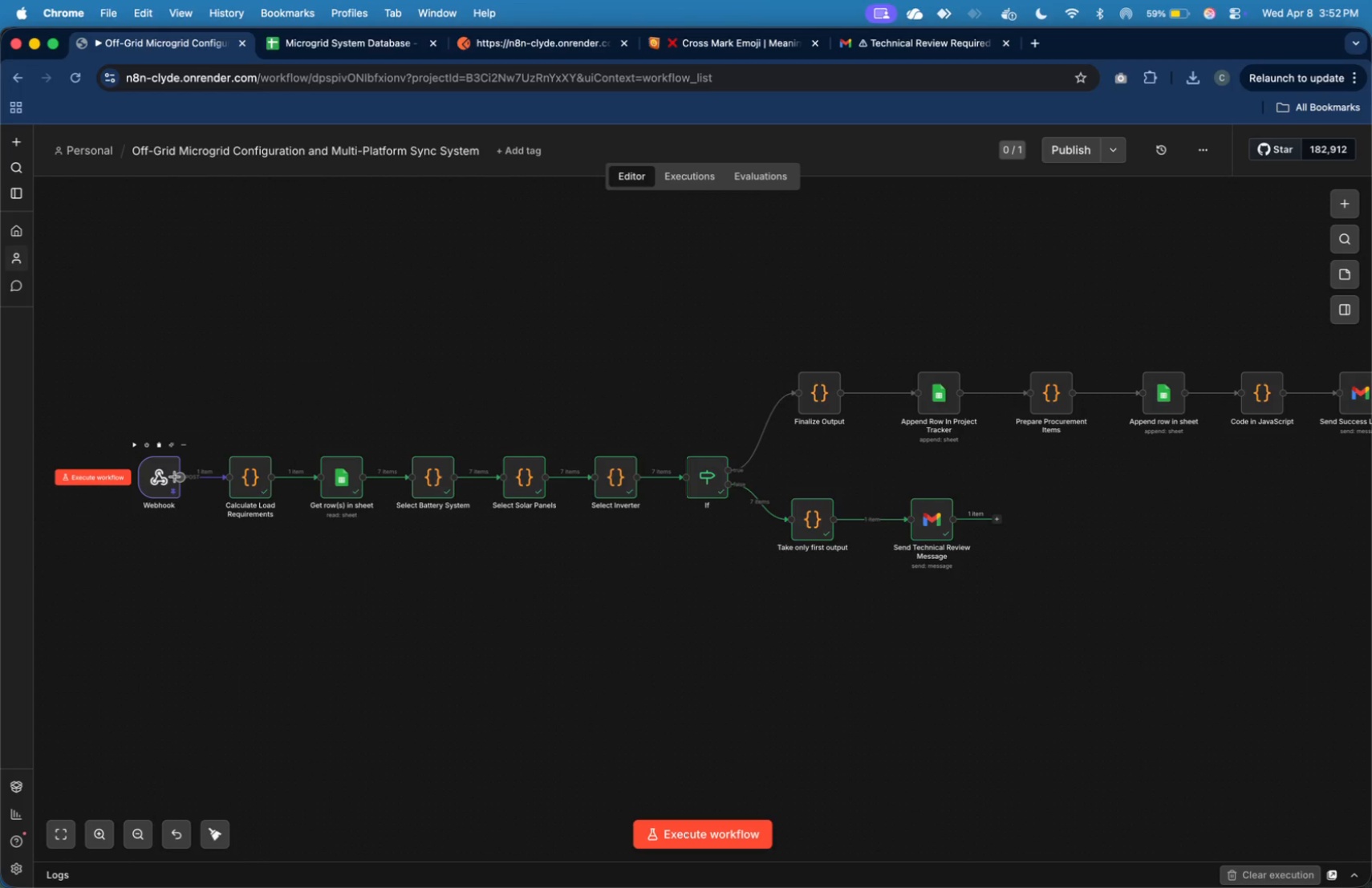 
left_click([170, 472])
 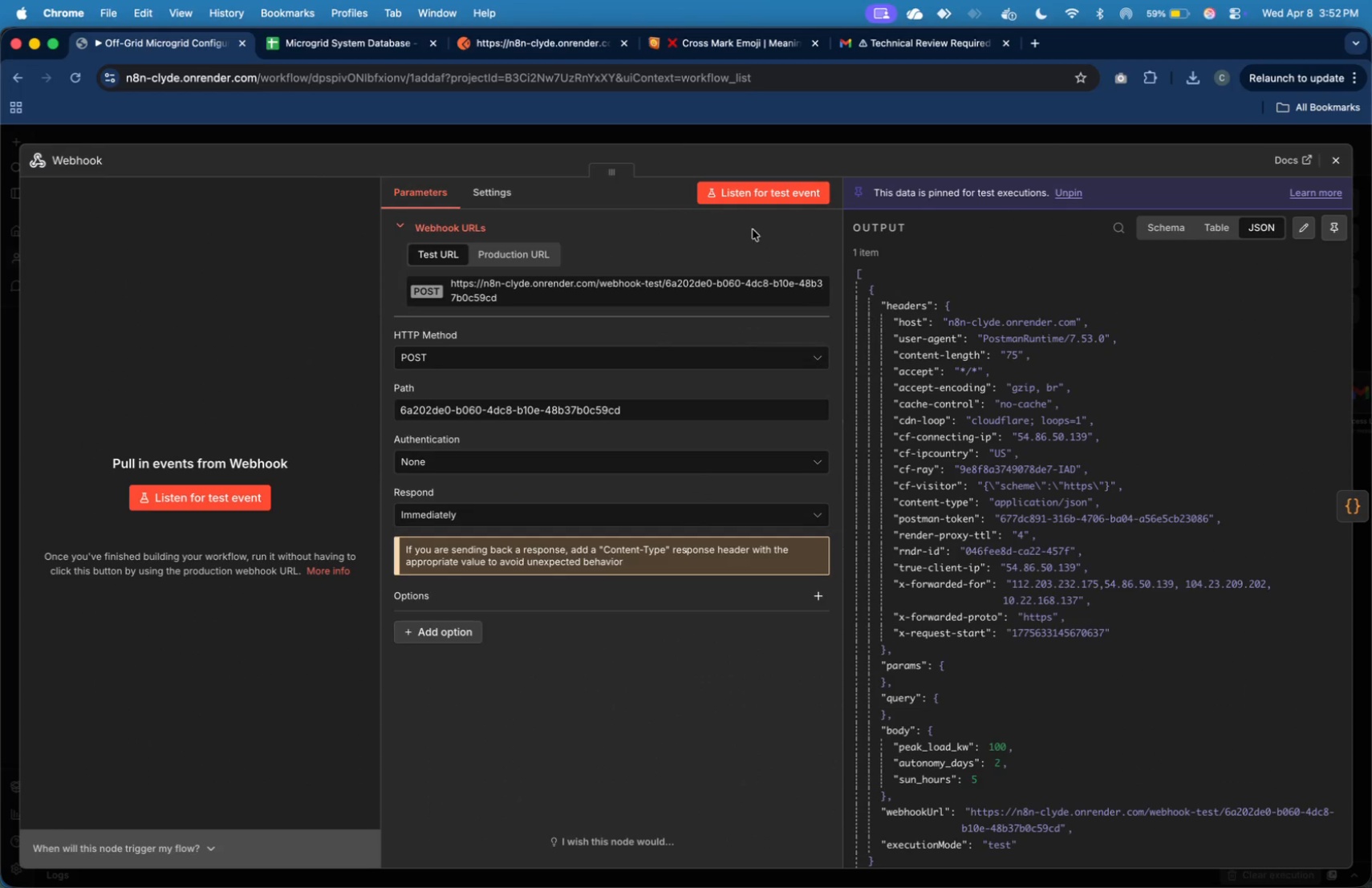 
left_click([781, 192])
 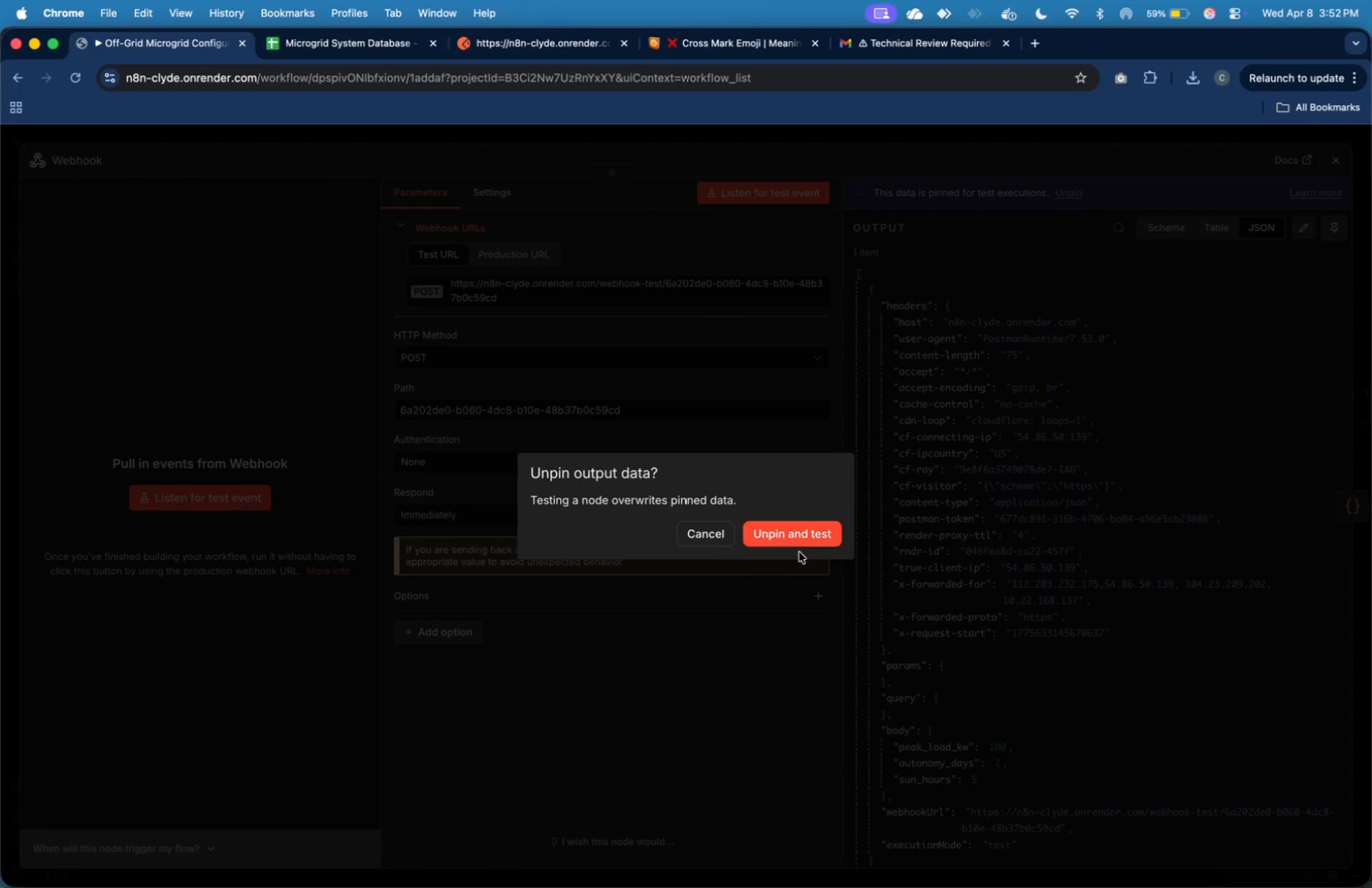 
left_click([797, 541])
 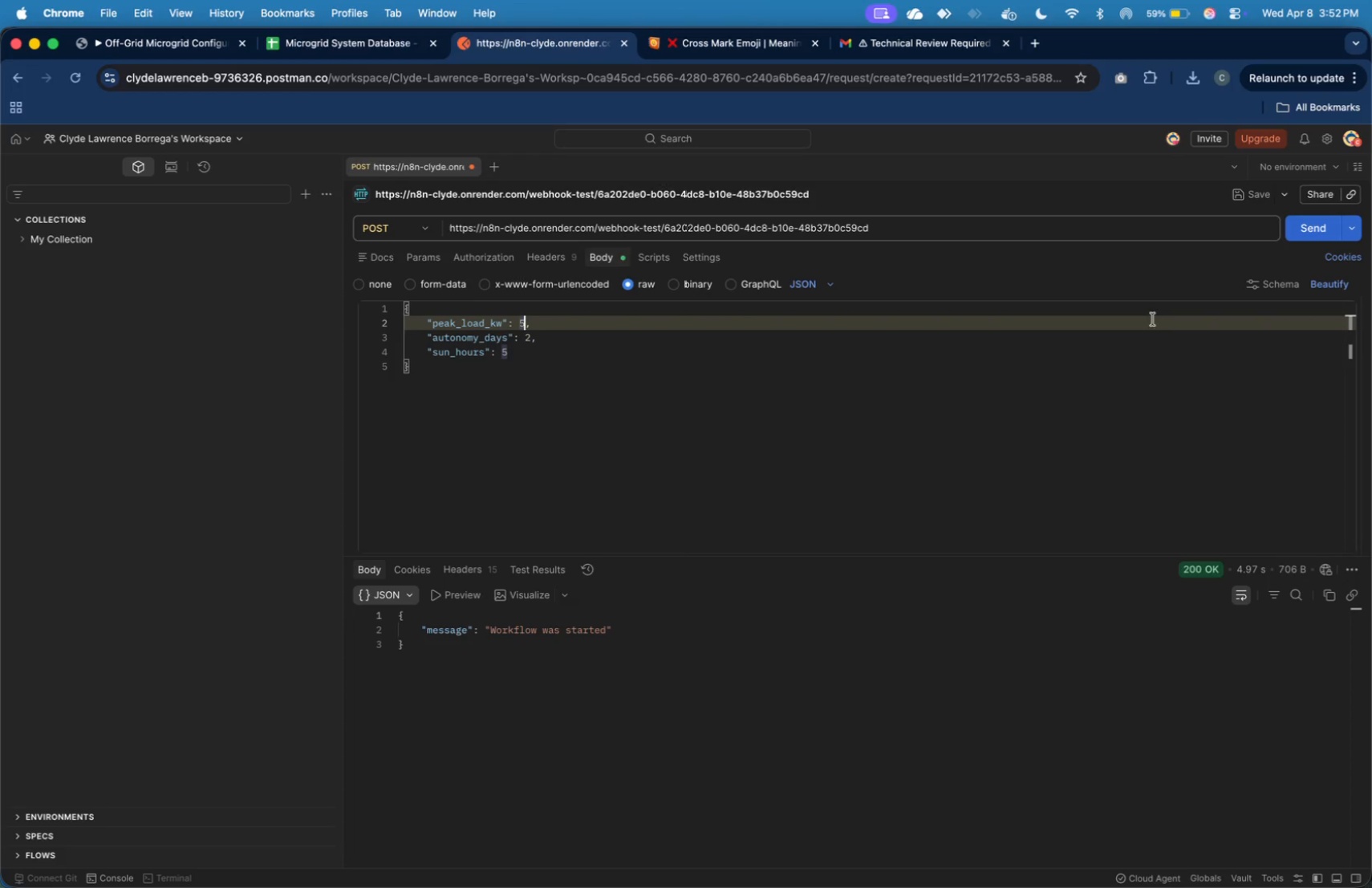 
wait(7.94)
 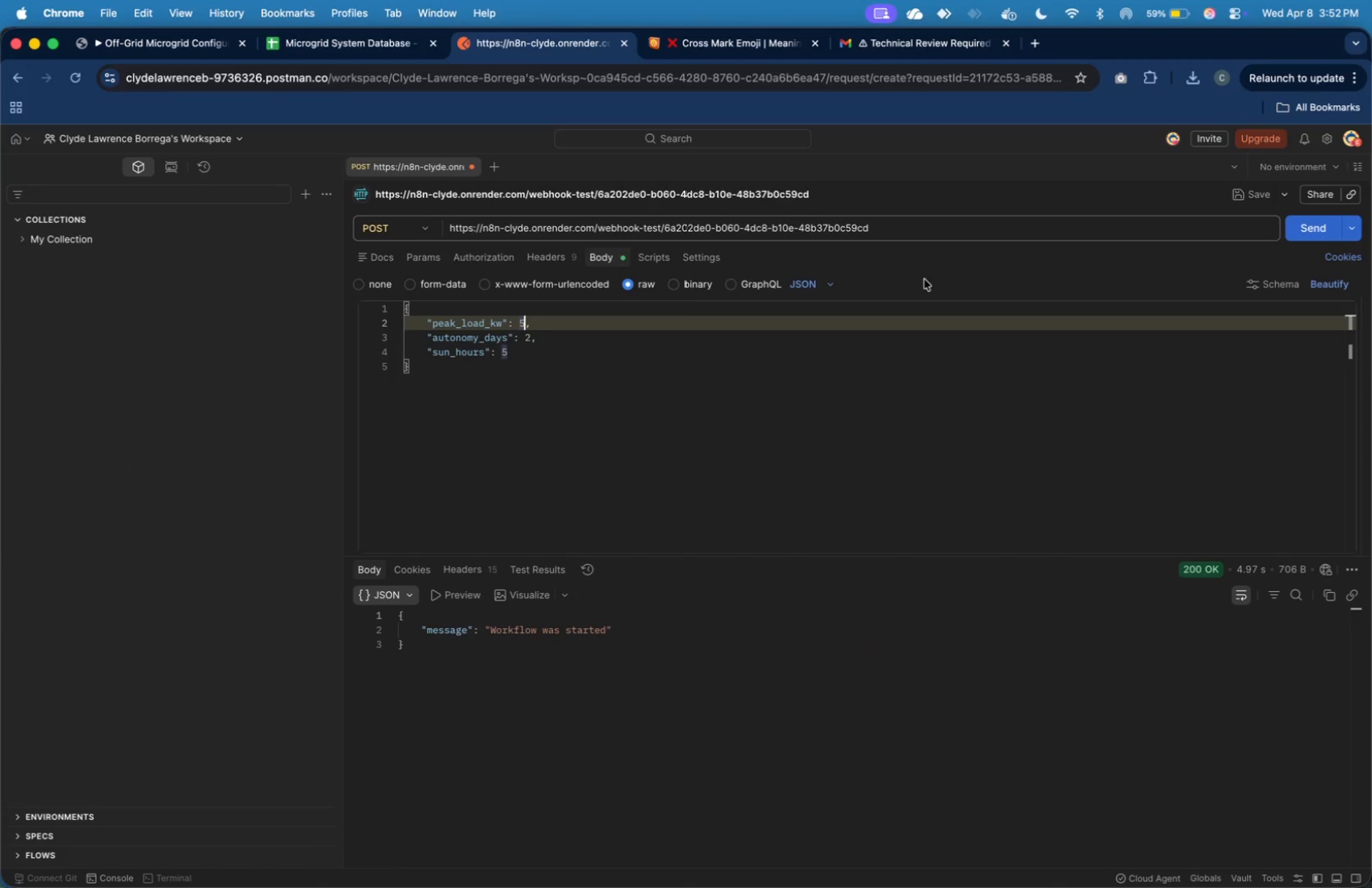 
left_click([1301, 225])
 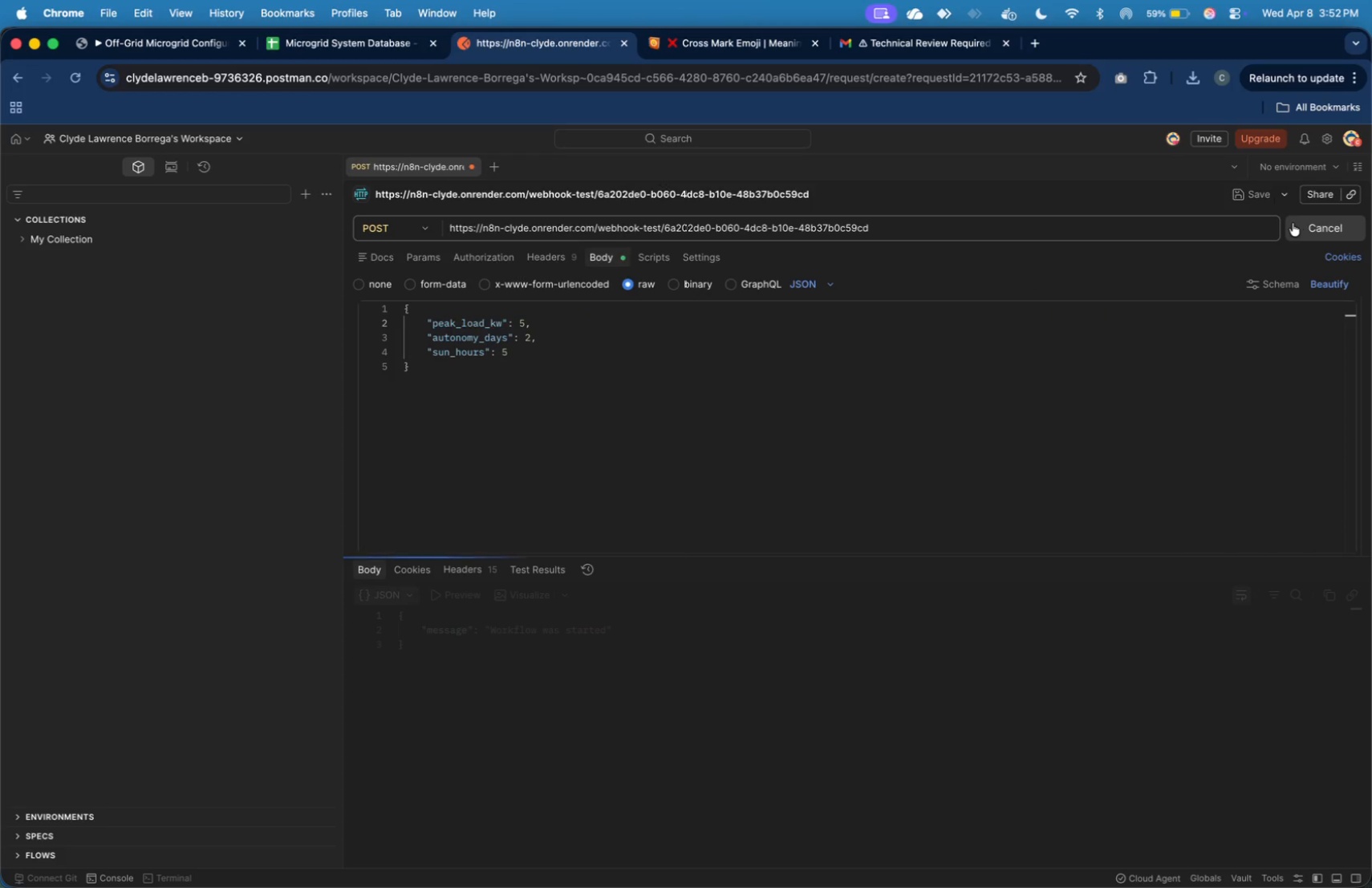 
mouse_move([1244, 241])
 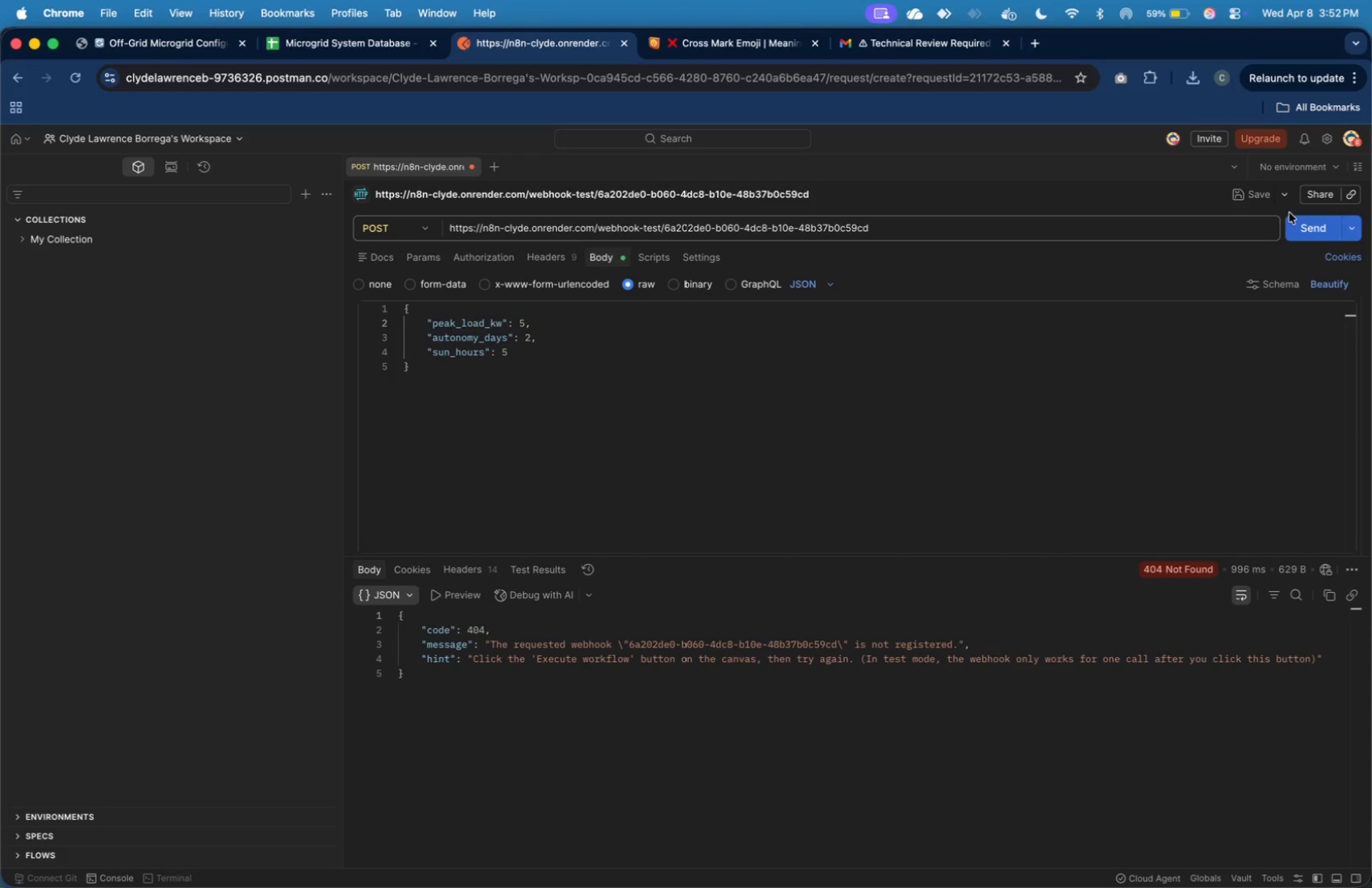 
left_click([1297, 221])
 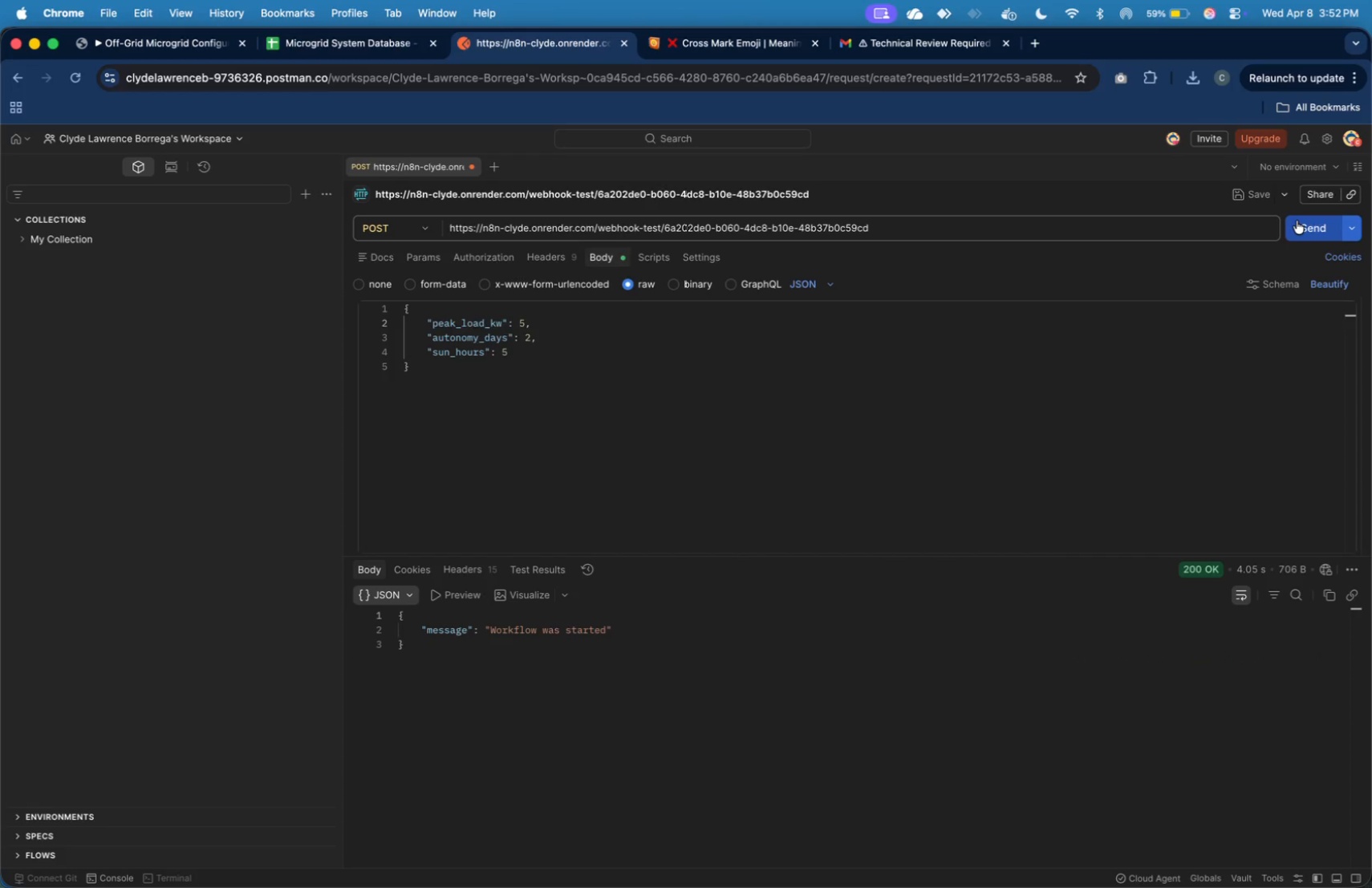 
wait(11.44)
 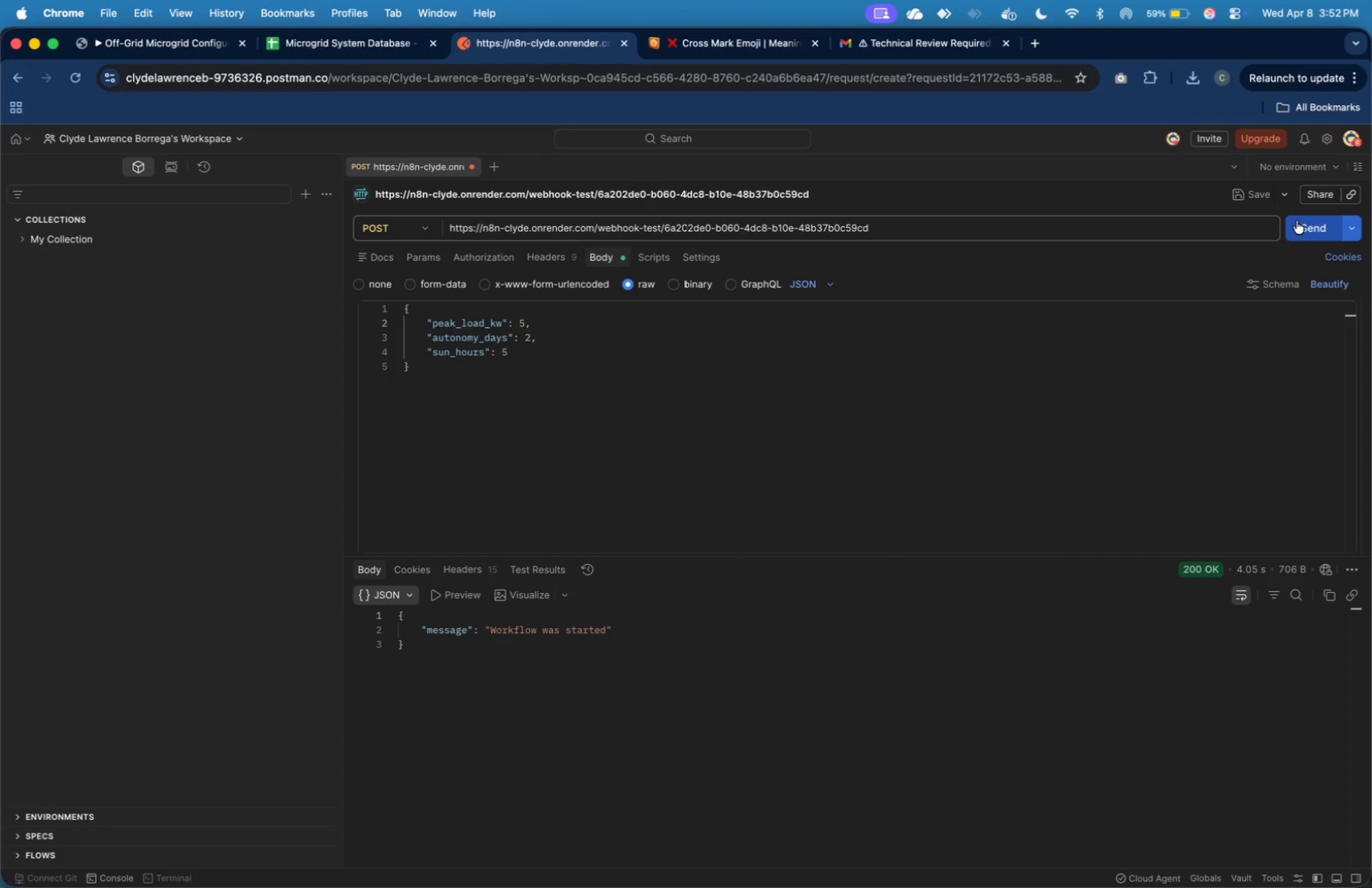 
left_click([1338, 198])
 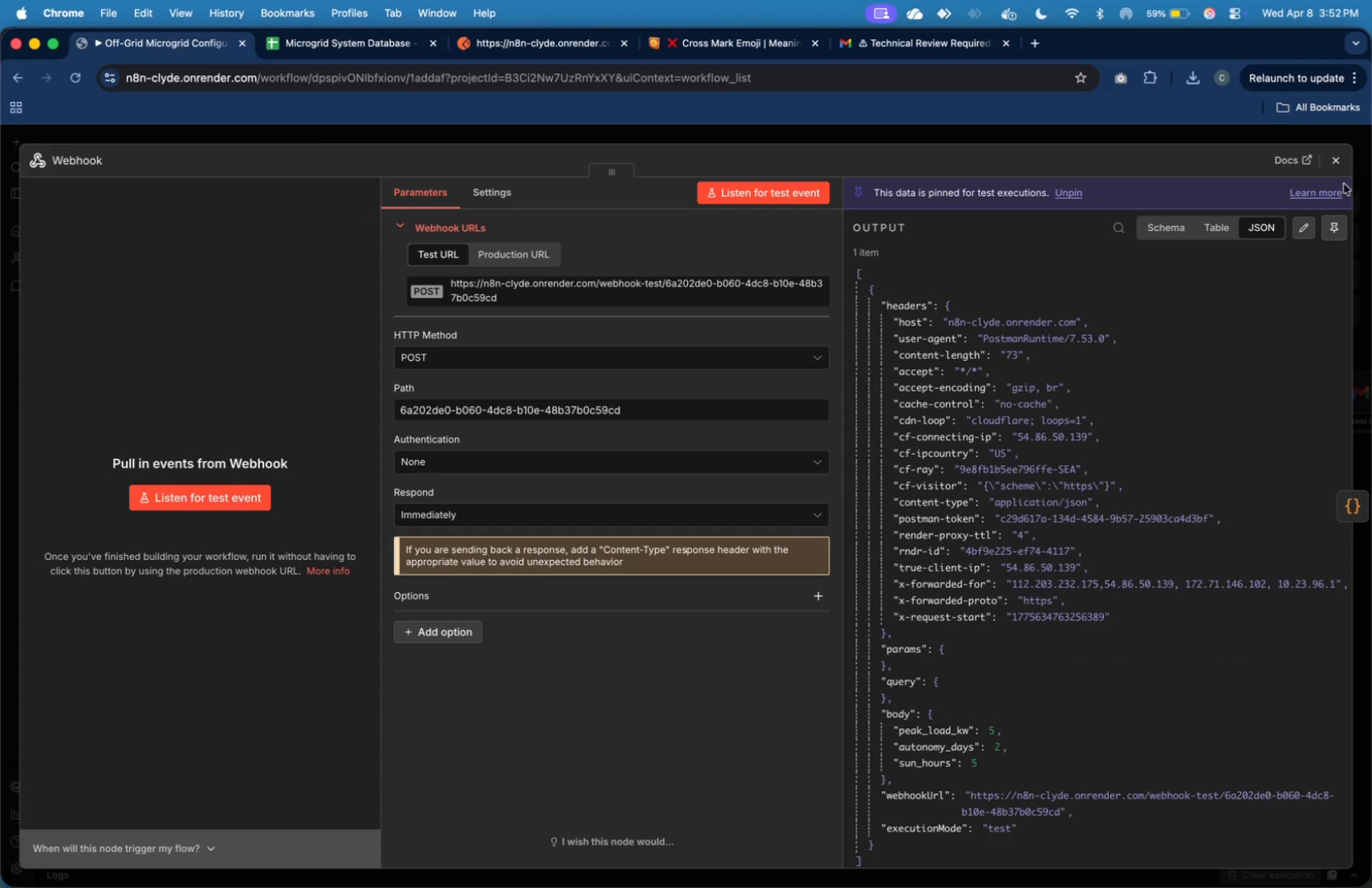 
left_click([1335, 167])
 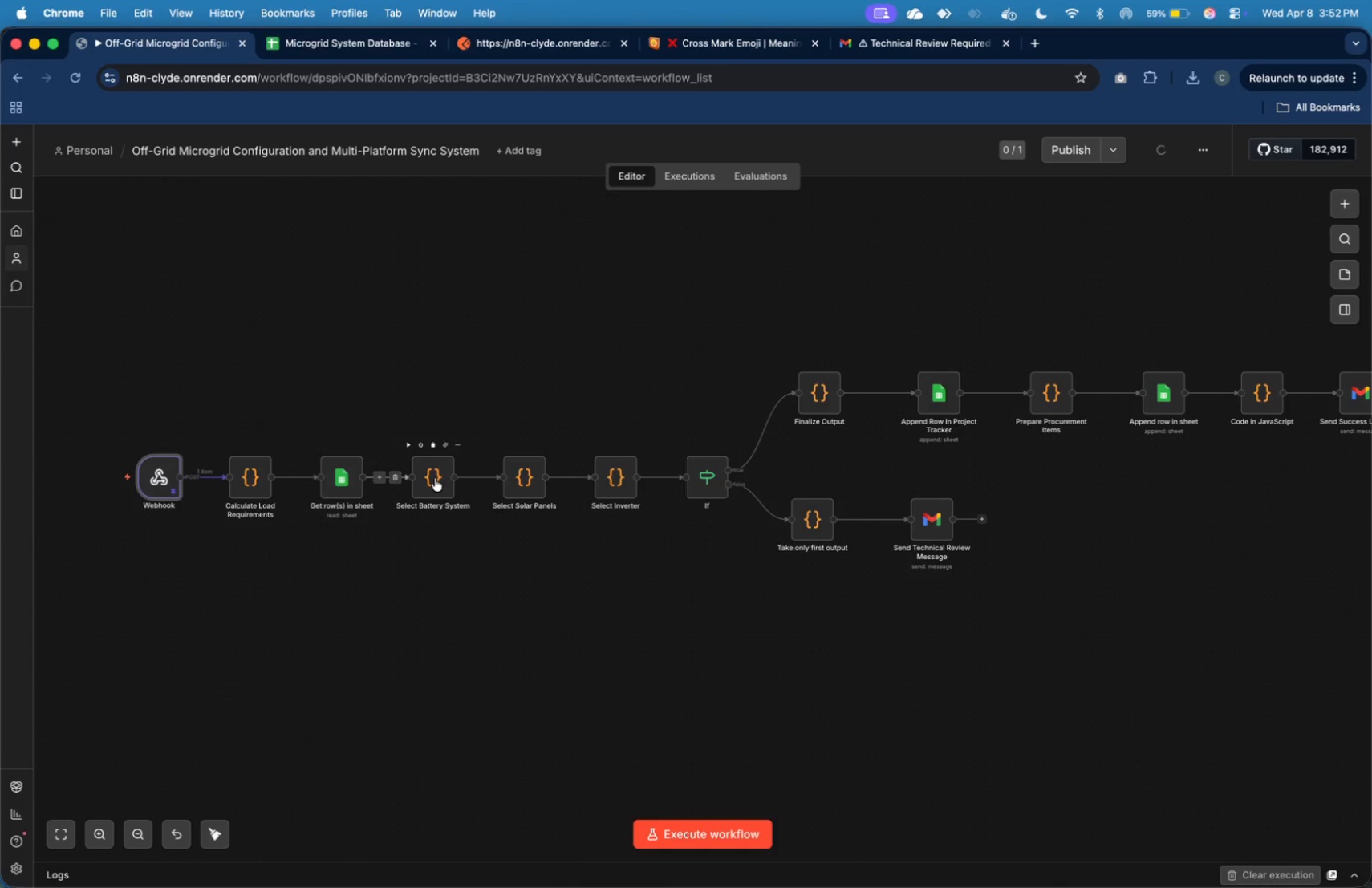 
double_click([435, 478])
 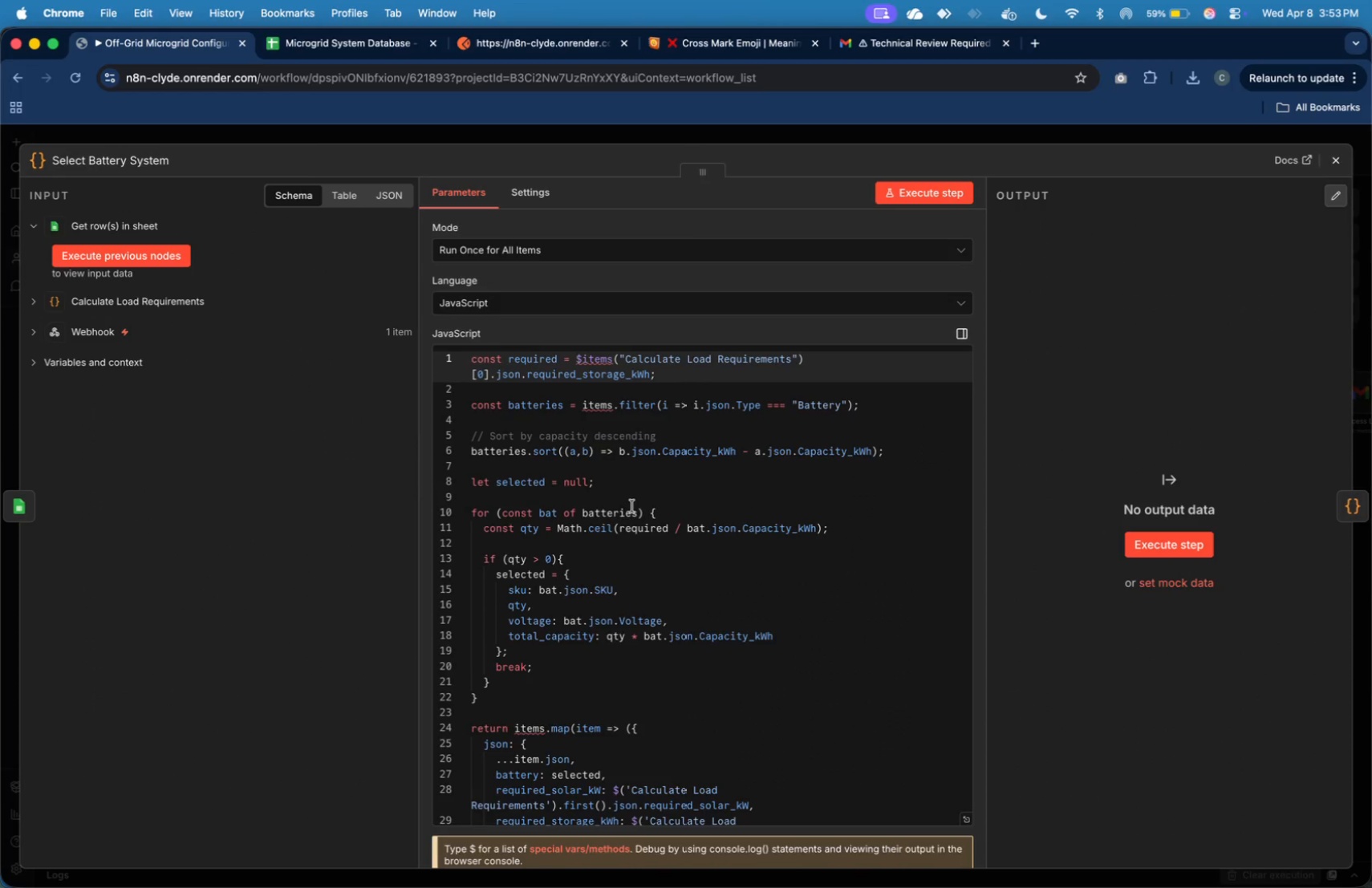 
left_click([634, 430])
 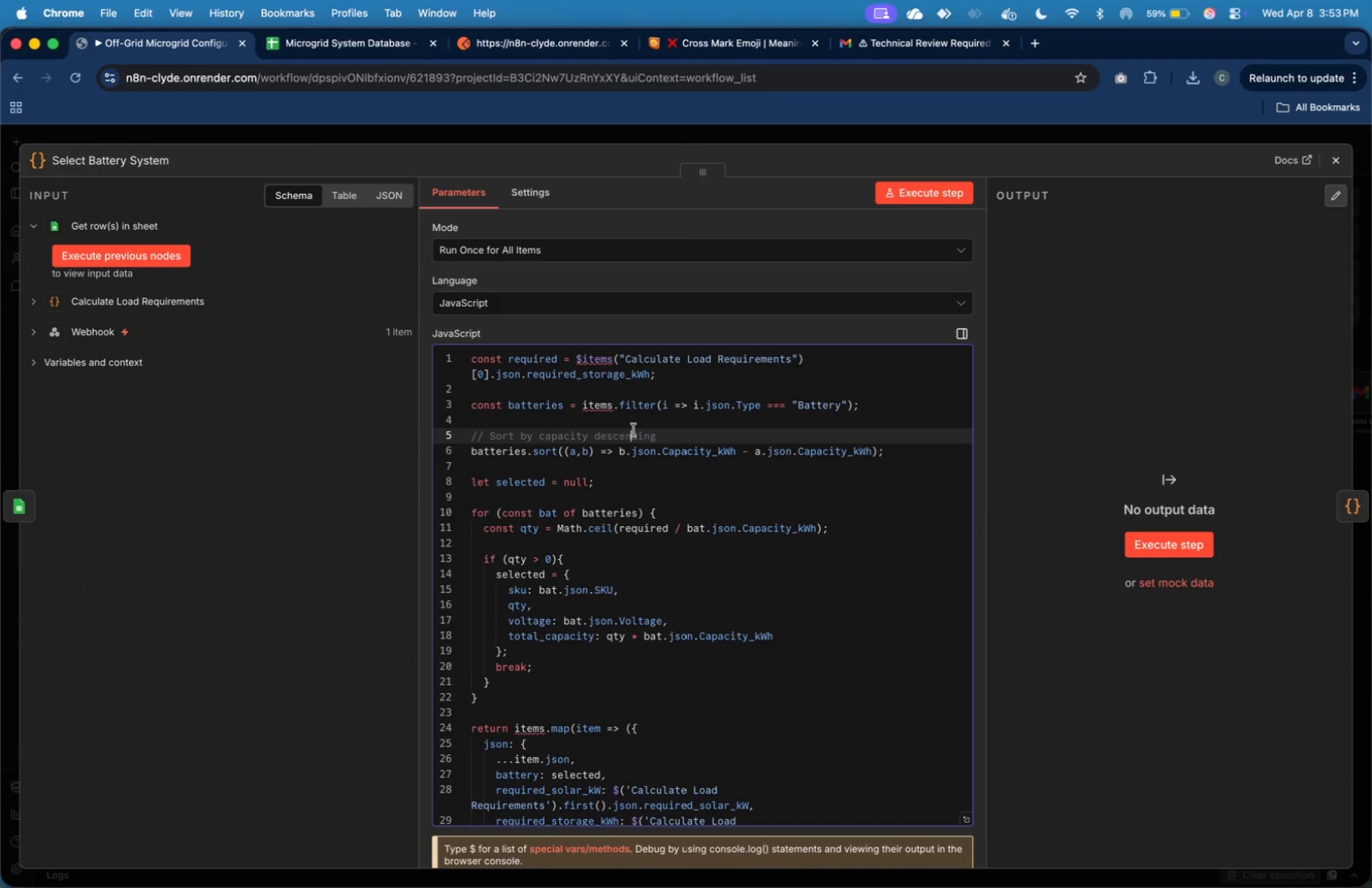 
key(ArrowUp)
 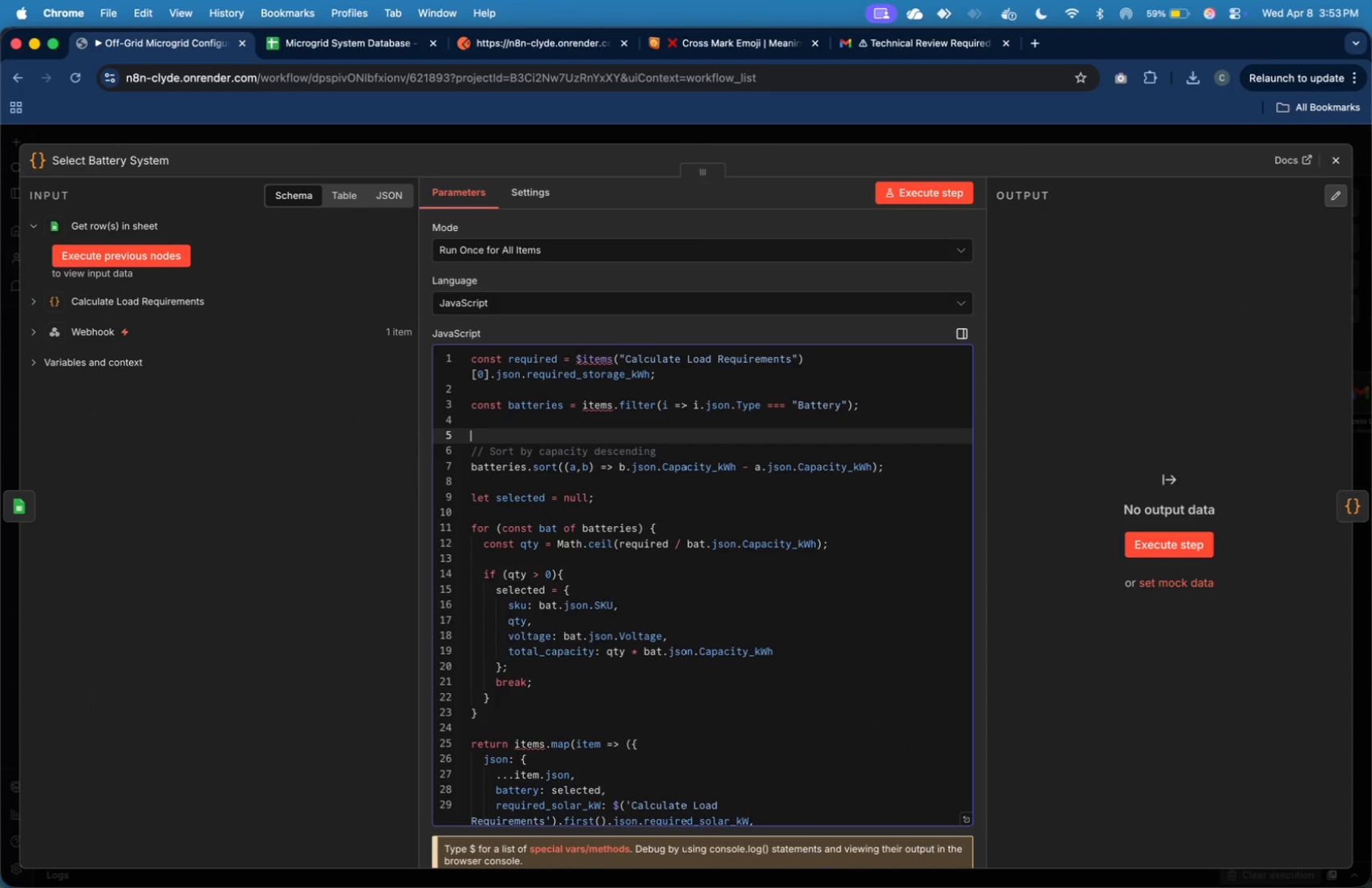 
key(Enter)
 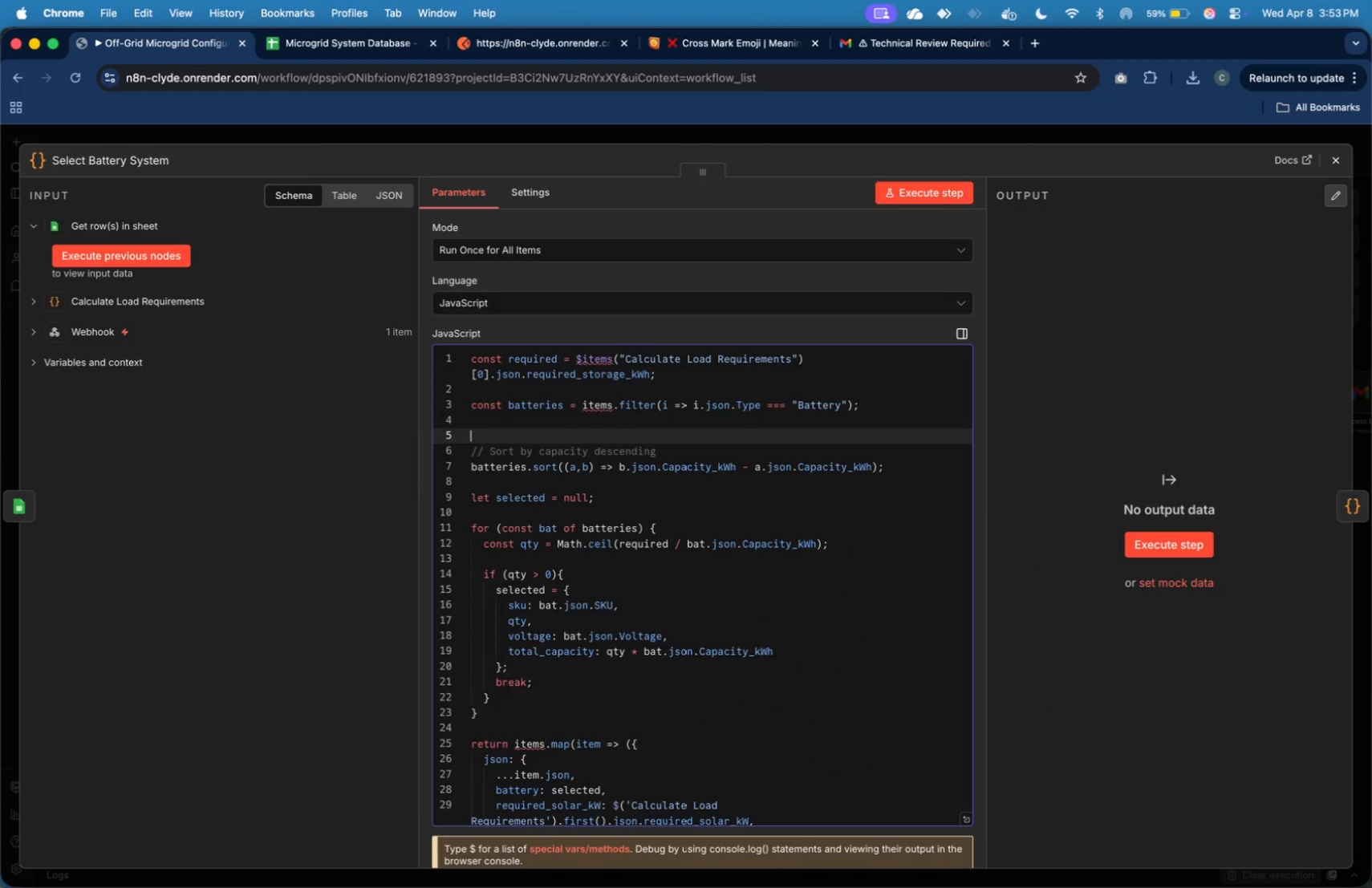 
key(ArrowUp)
 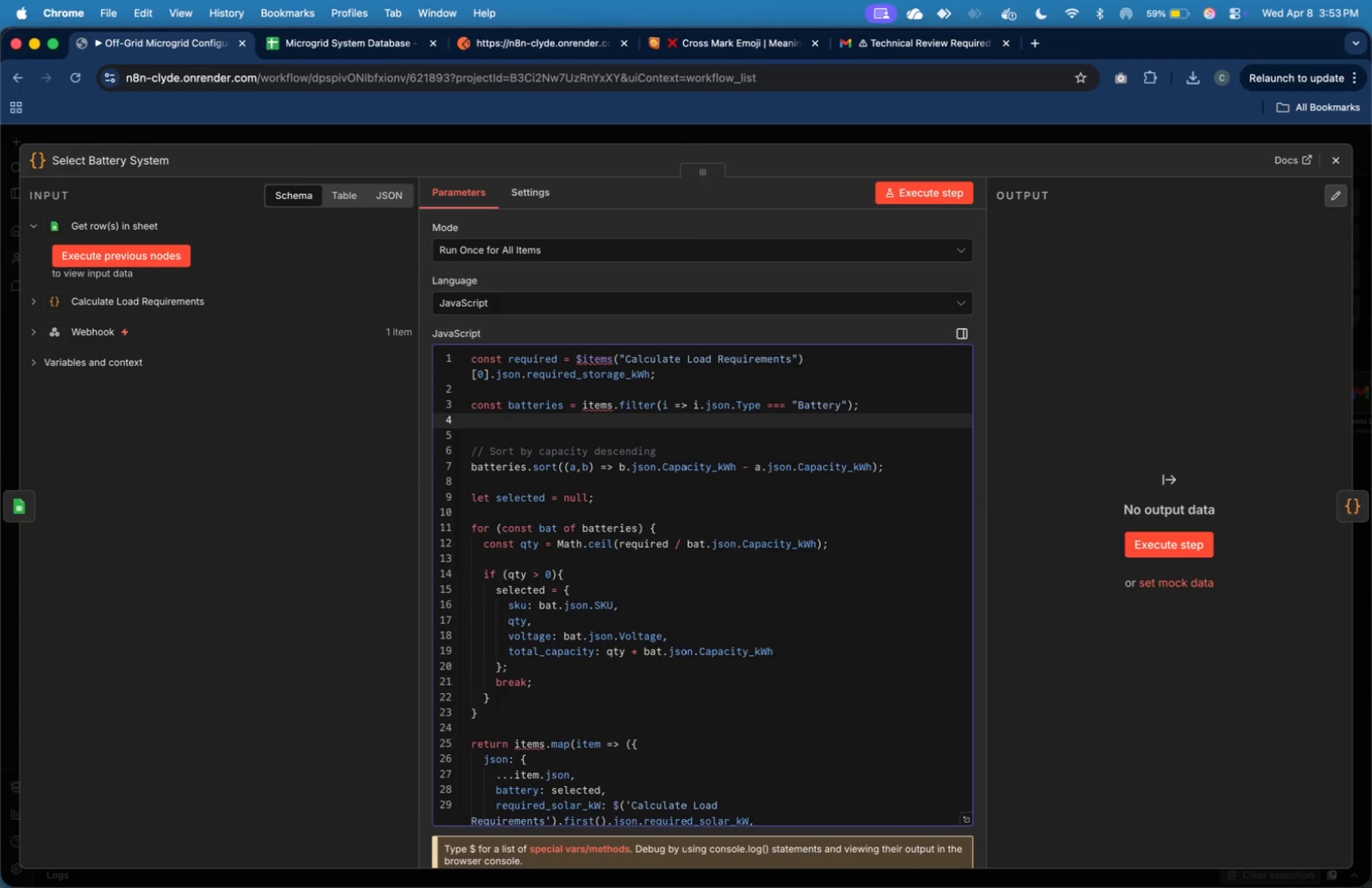 
key(Slash)
 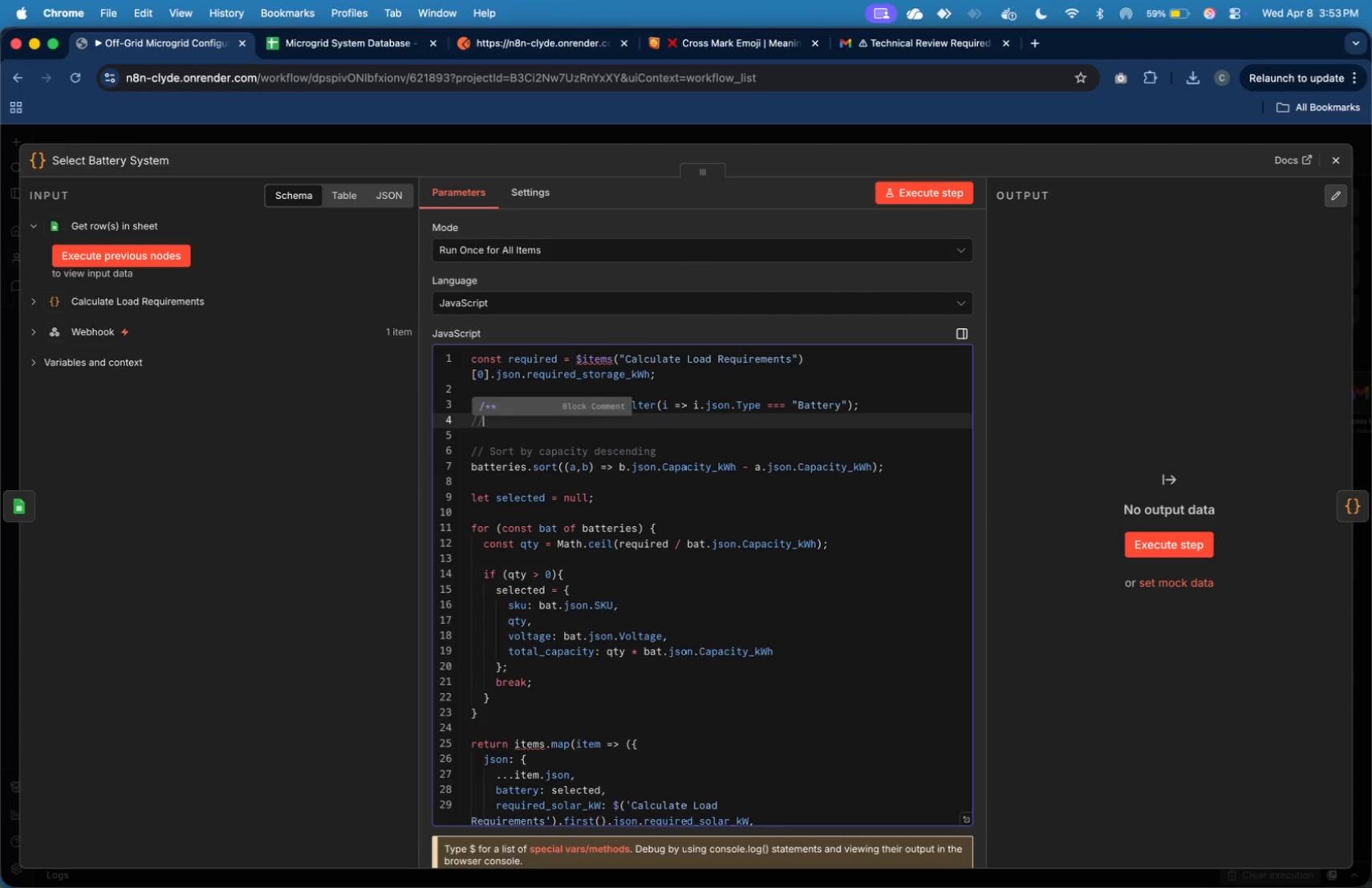 
key(Slash)
 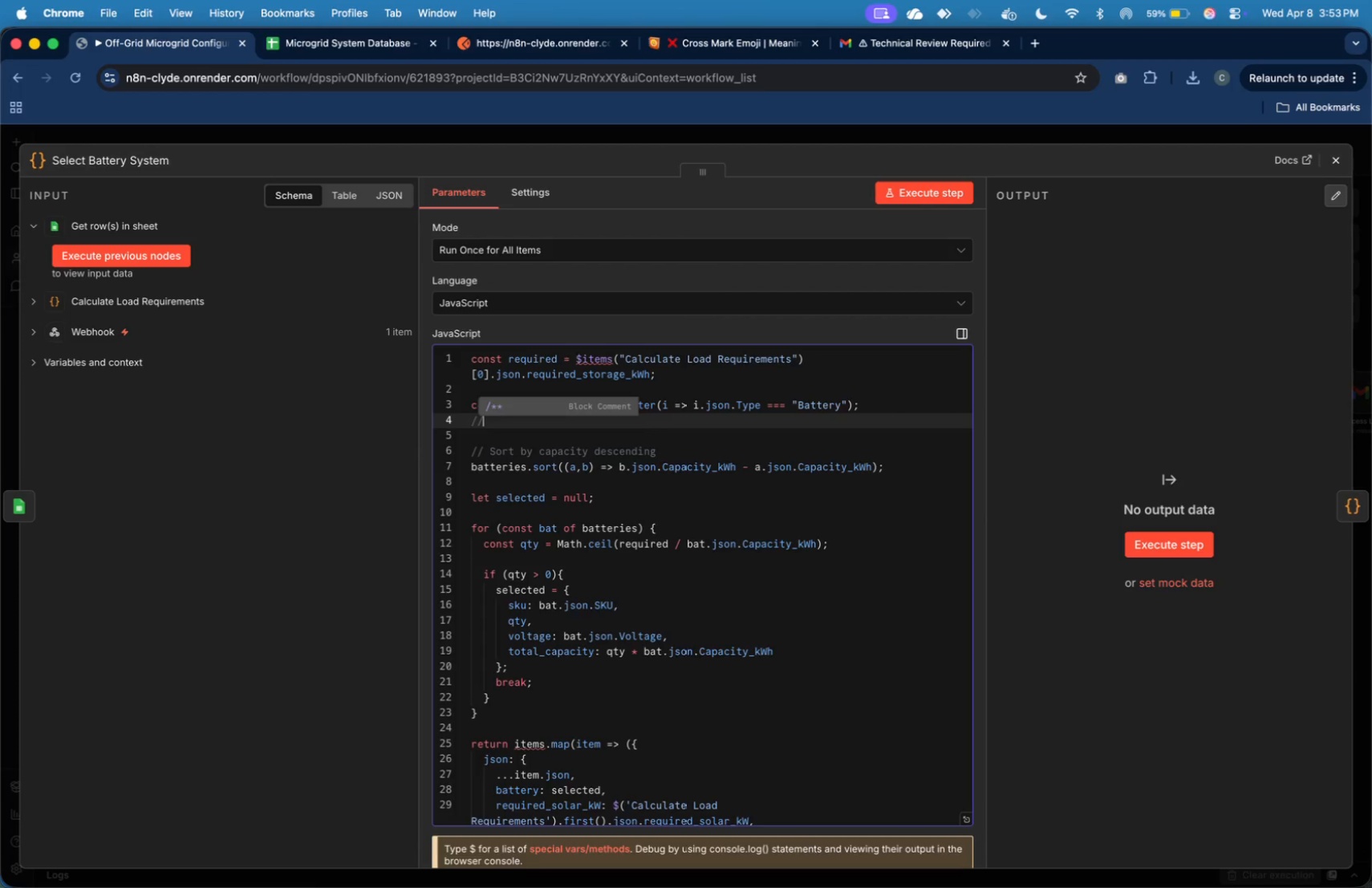 
key(F)
 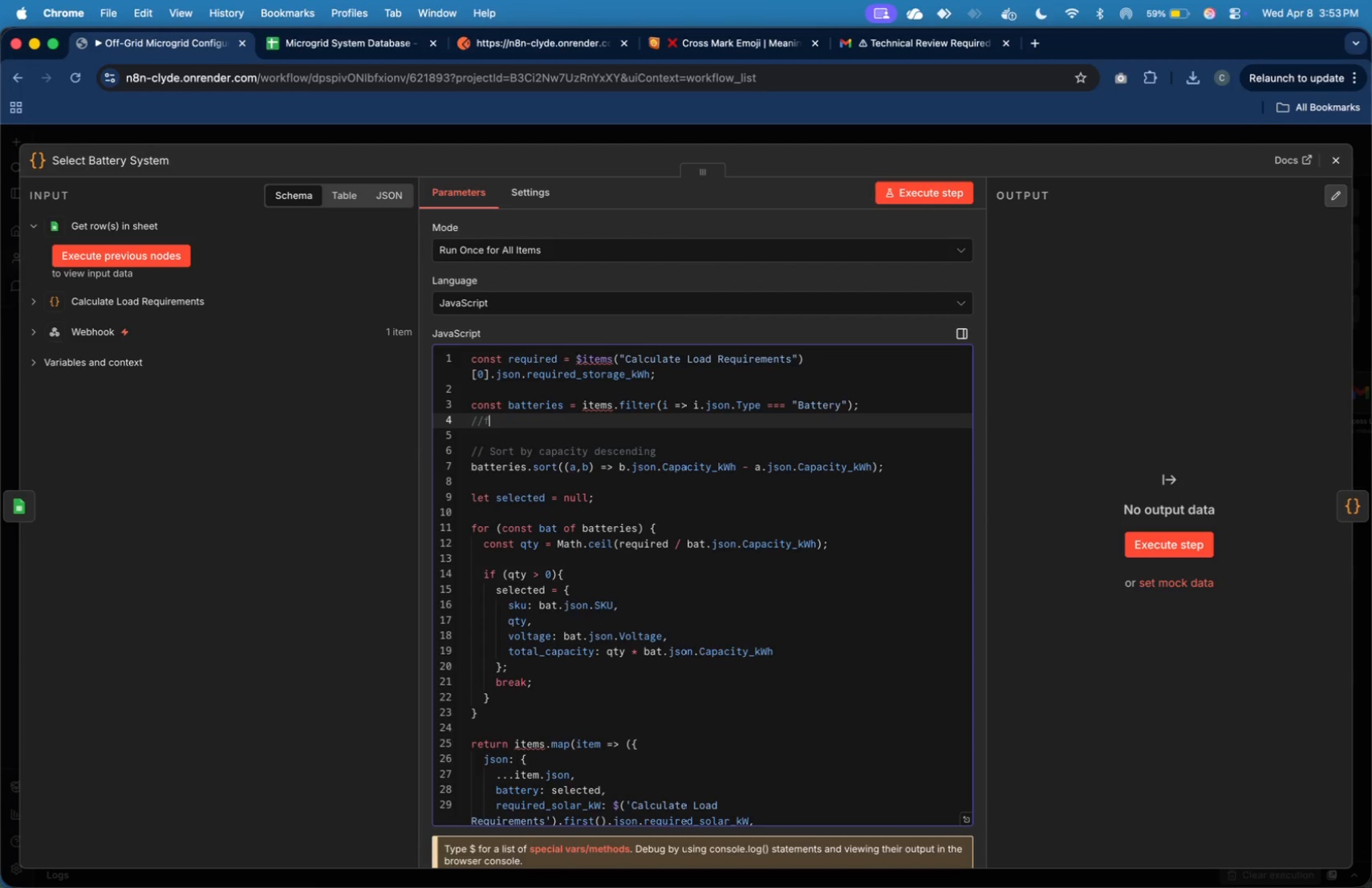 
key(Backspace)
 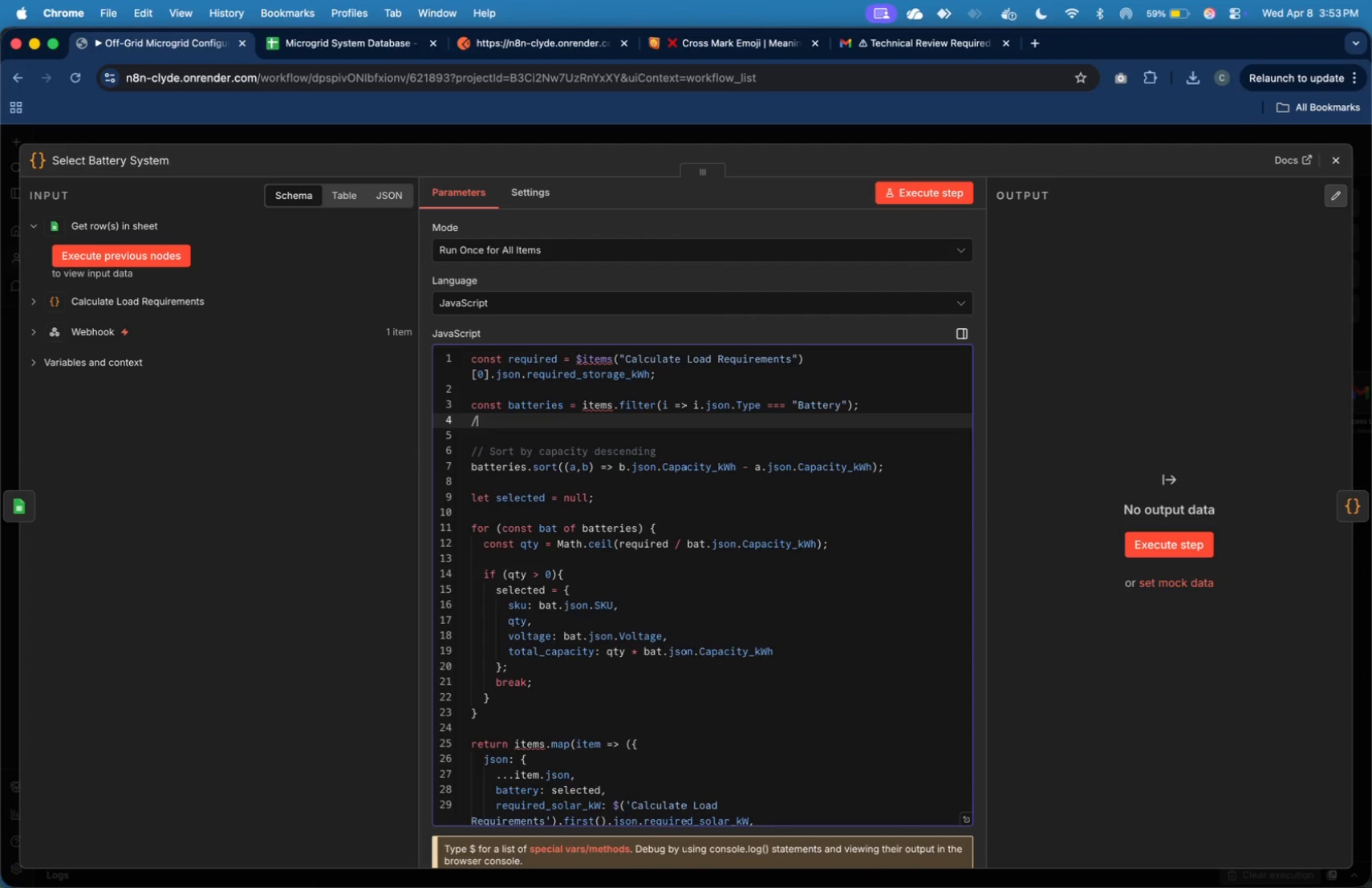 
key(Backspace)
 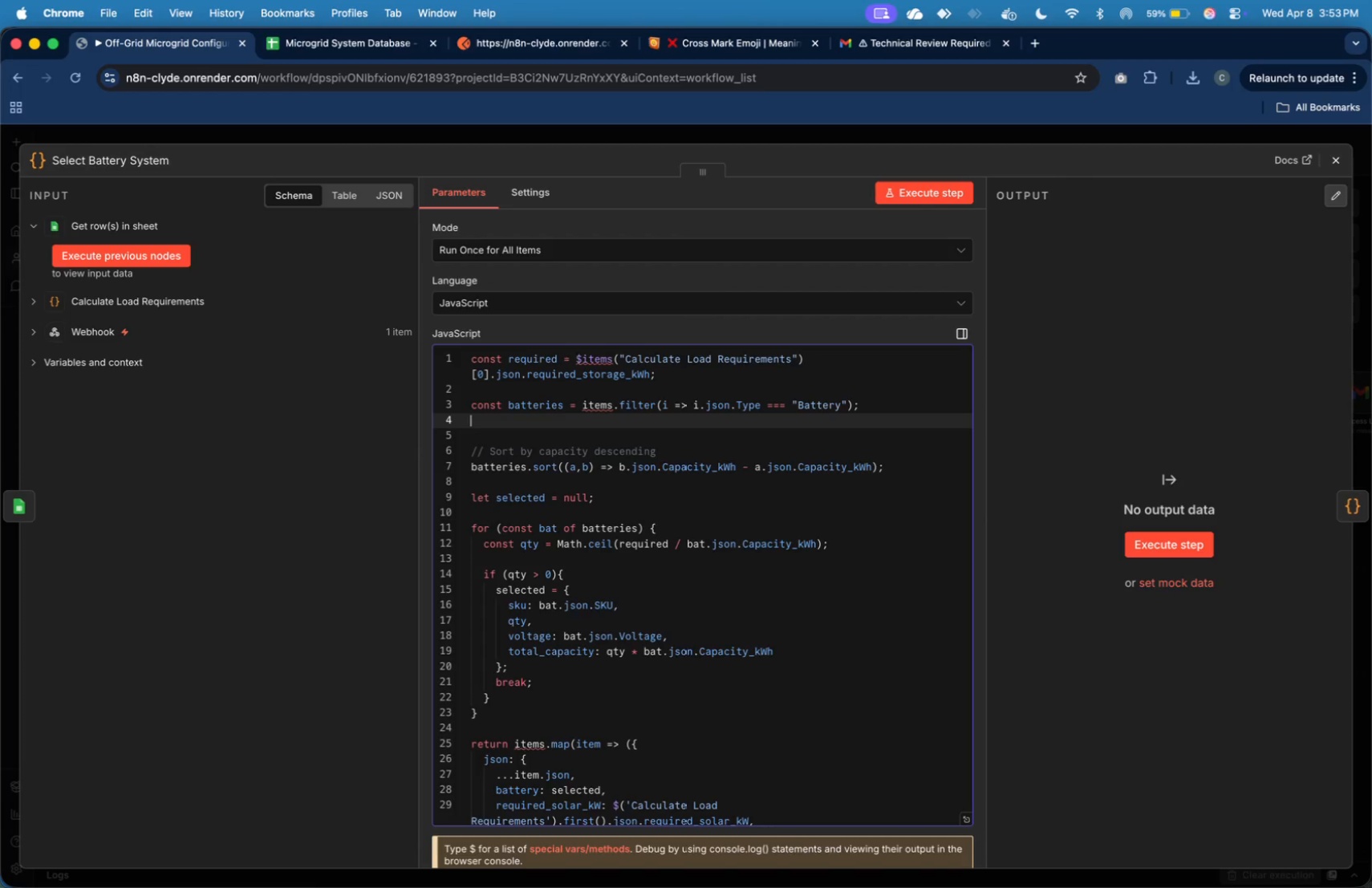 
key(Backspace)
 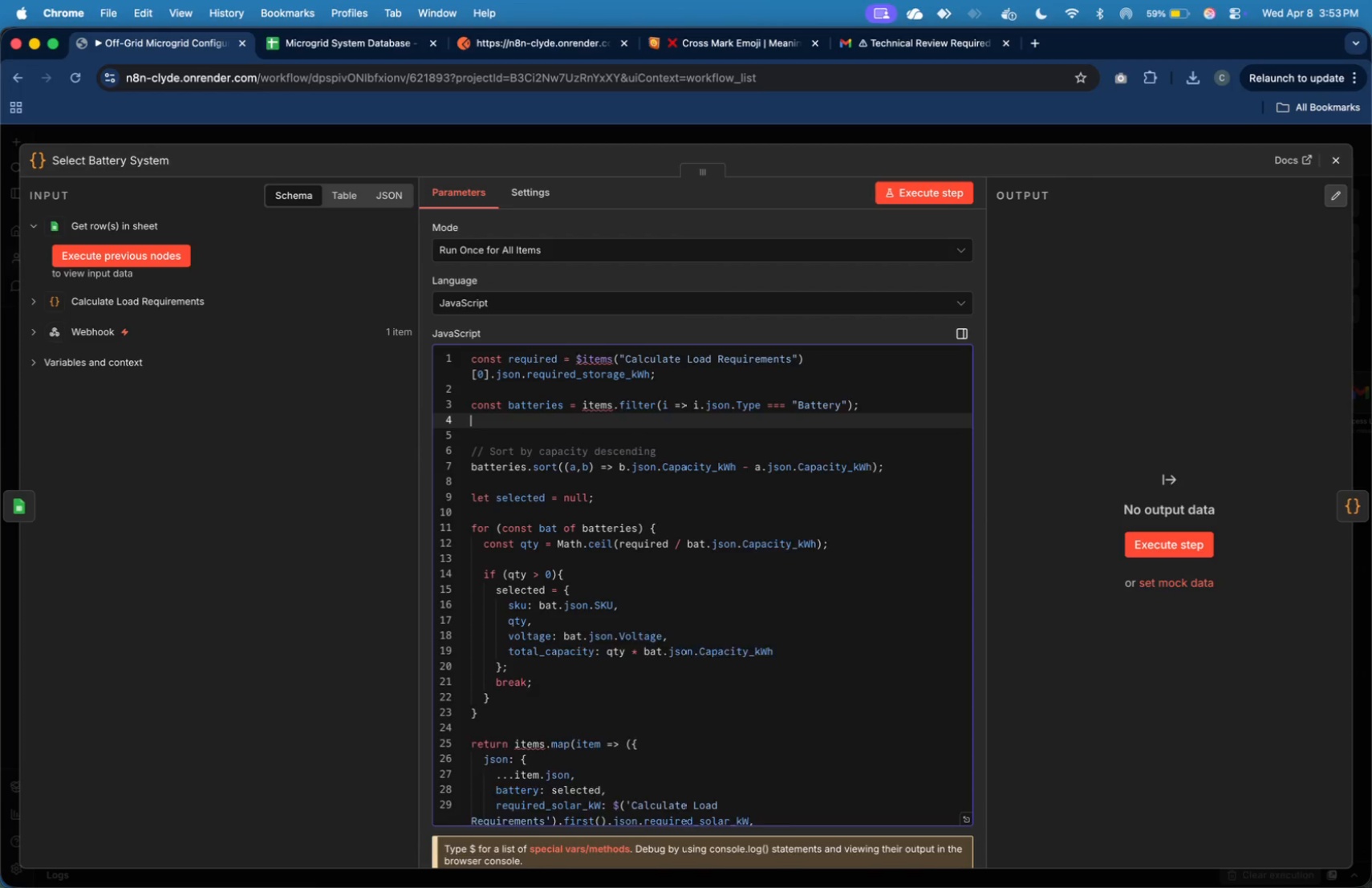 
key(Enter)
 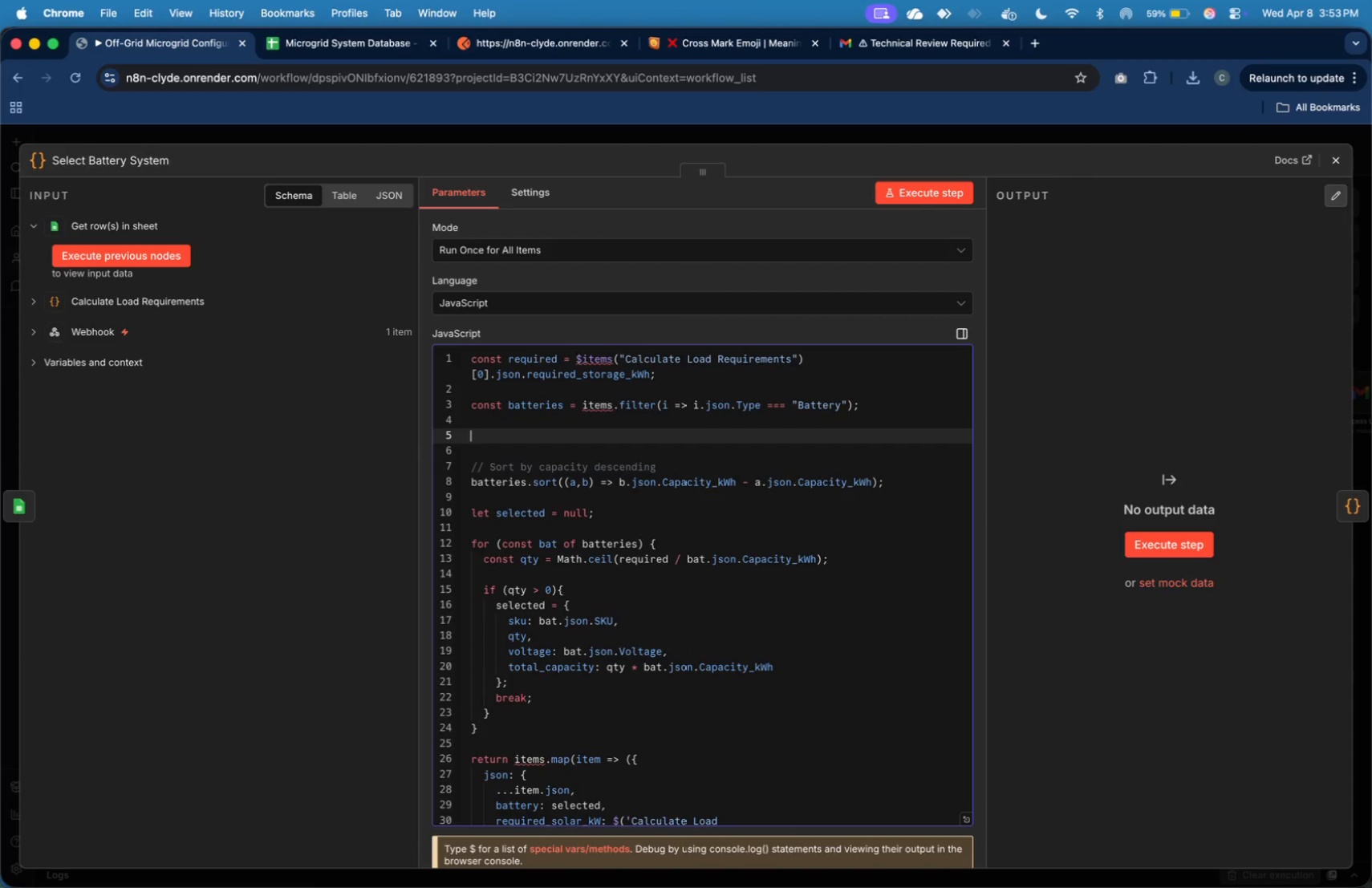 
type(// Sort for cost-eff)
 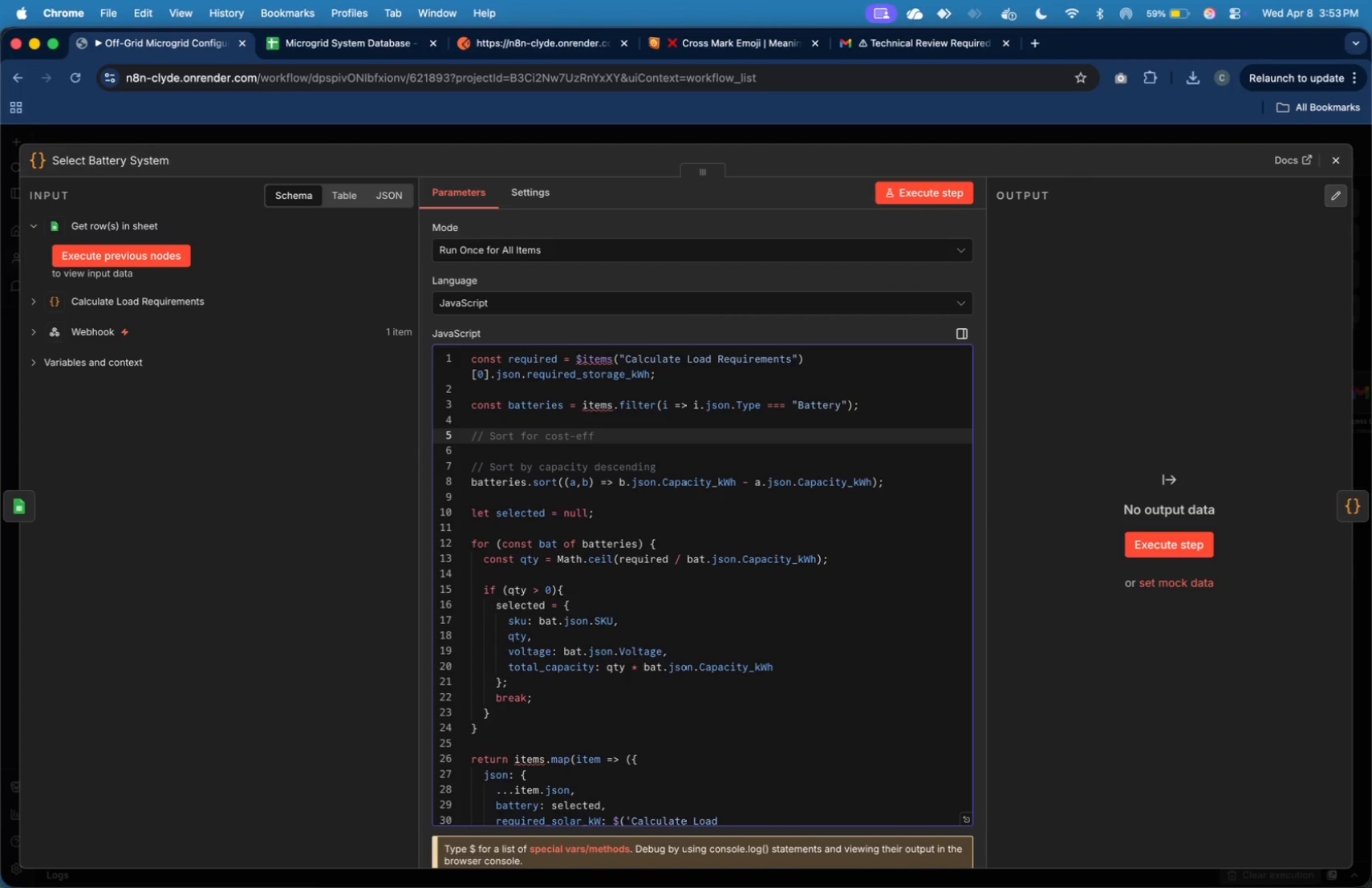 
wait(15.65)
 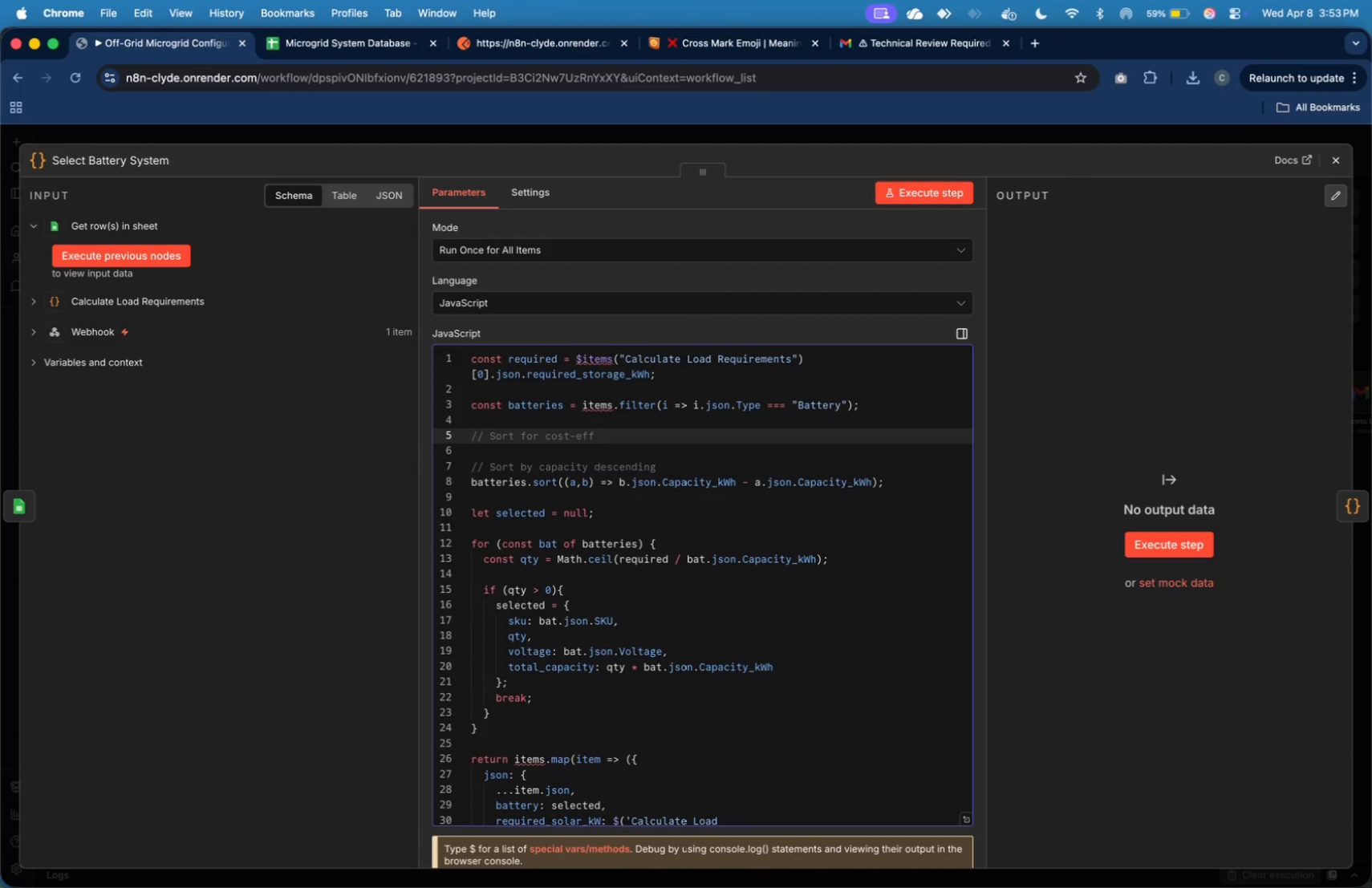 
type(ectiveness)
 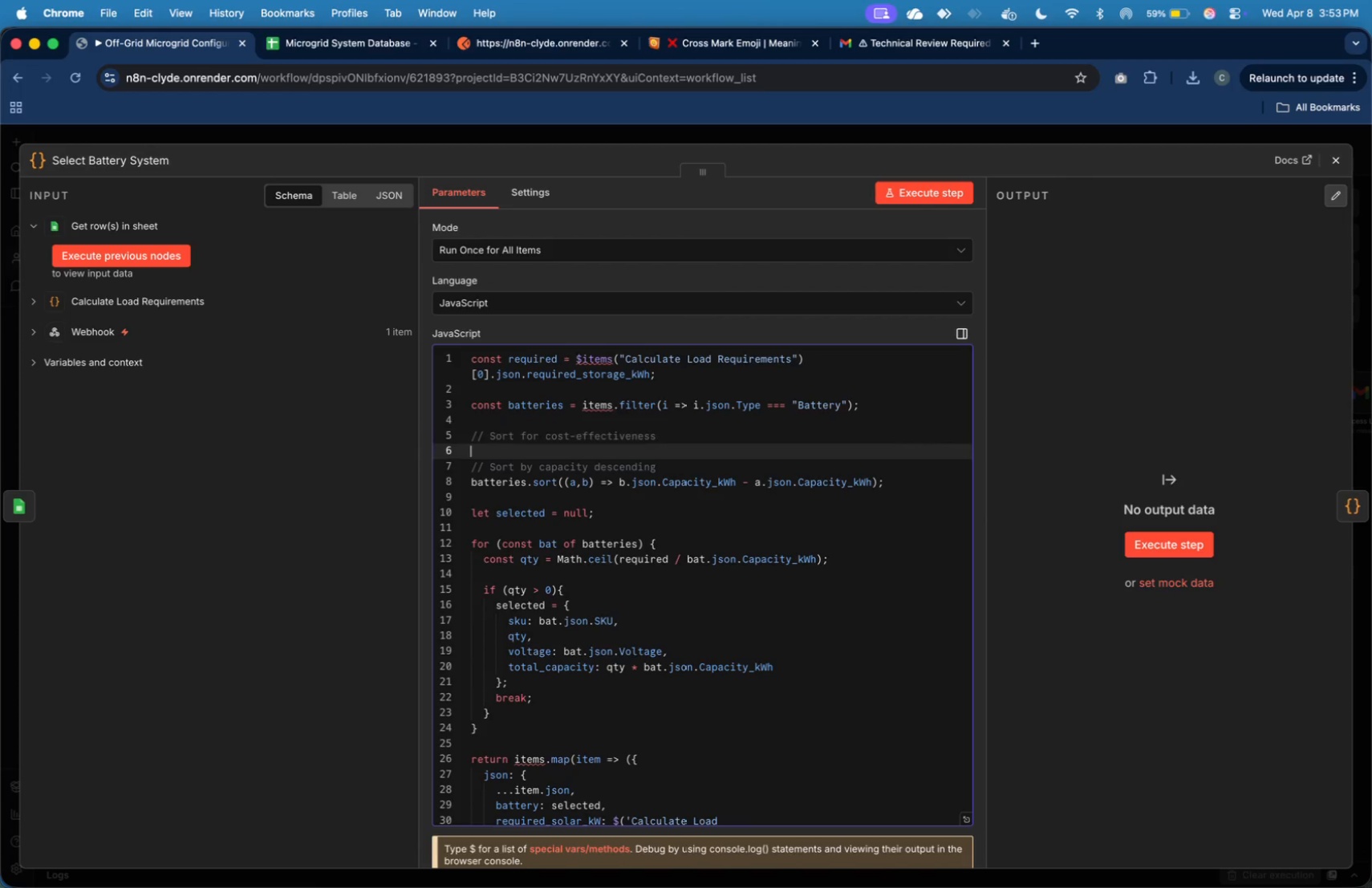 
key(ArrowRight)
 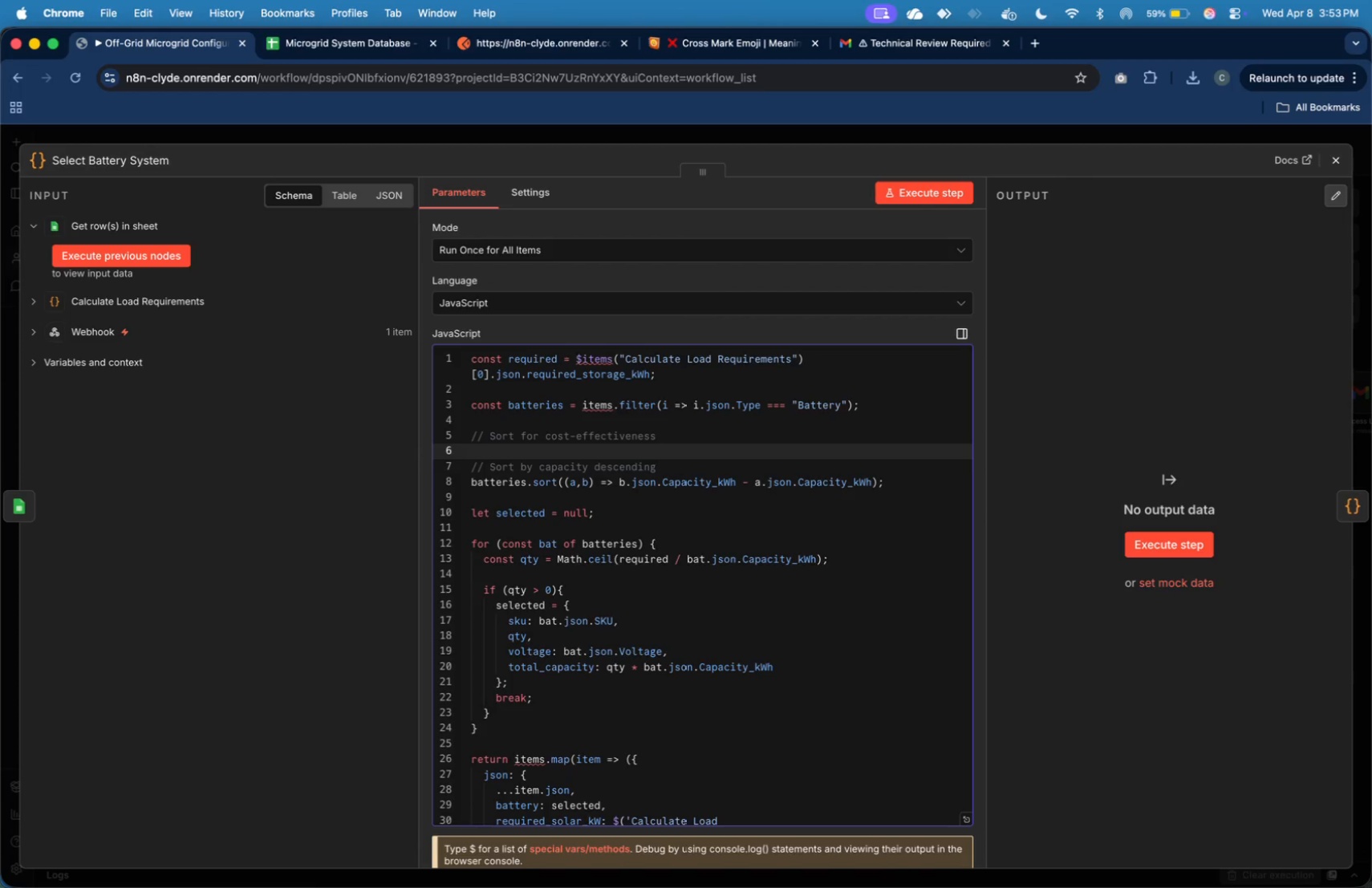 
key(Enter)
 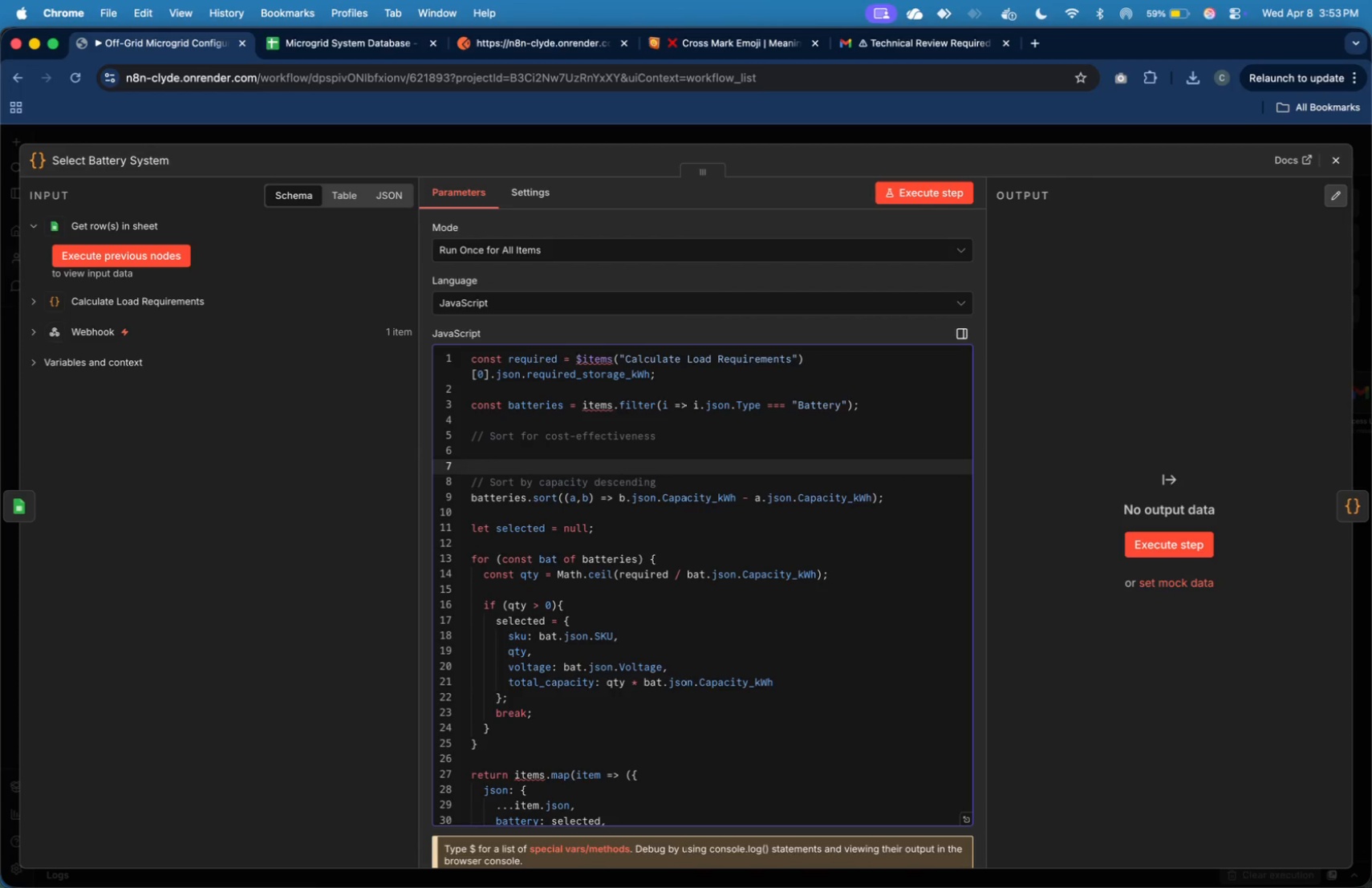 
key(ArrowUp)
 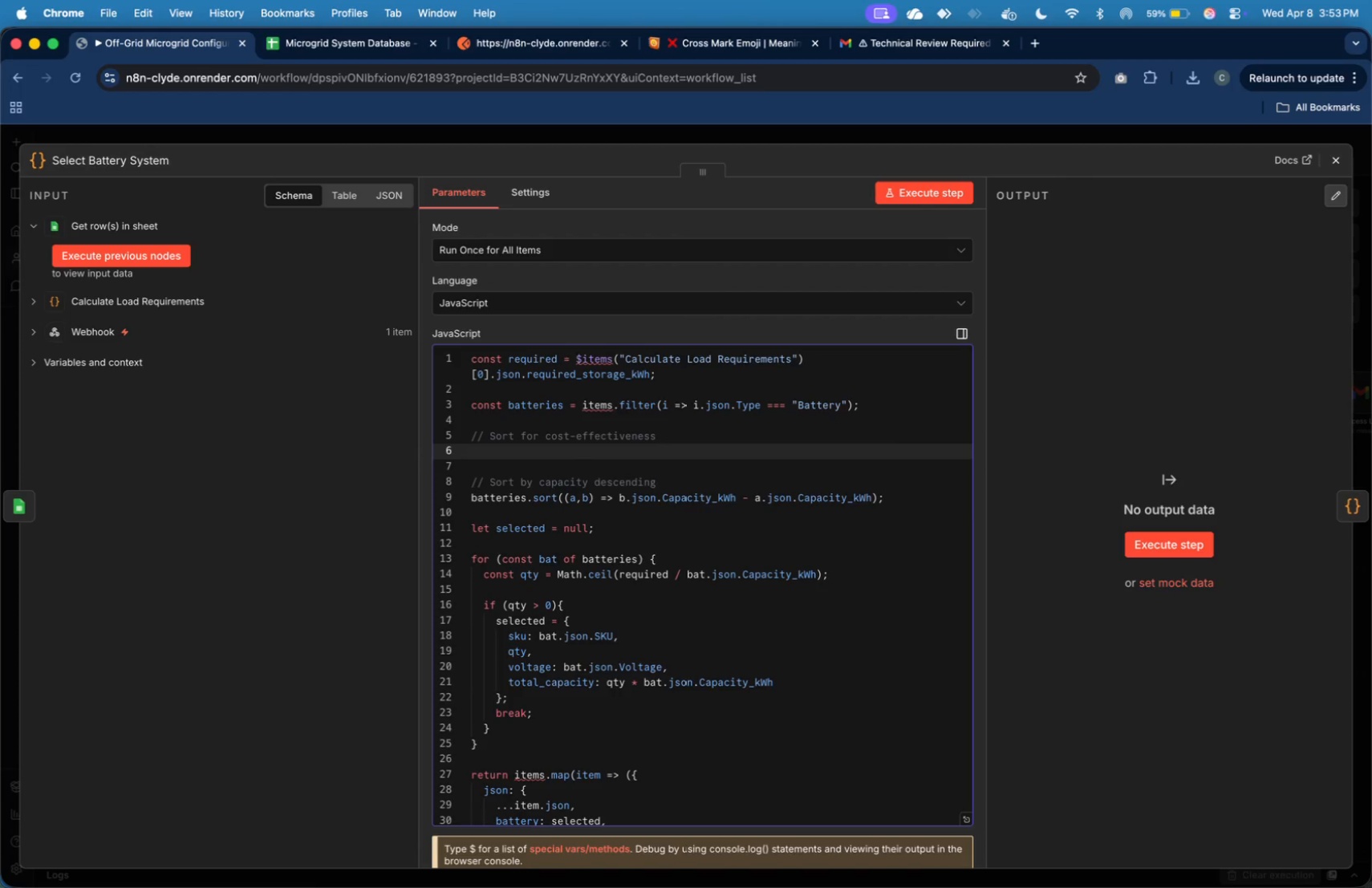 
type(batteries.sort)
 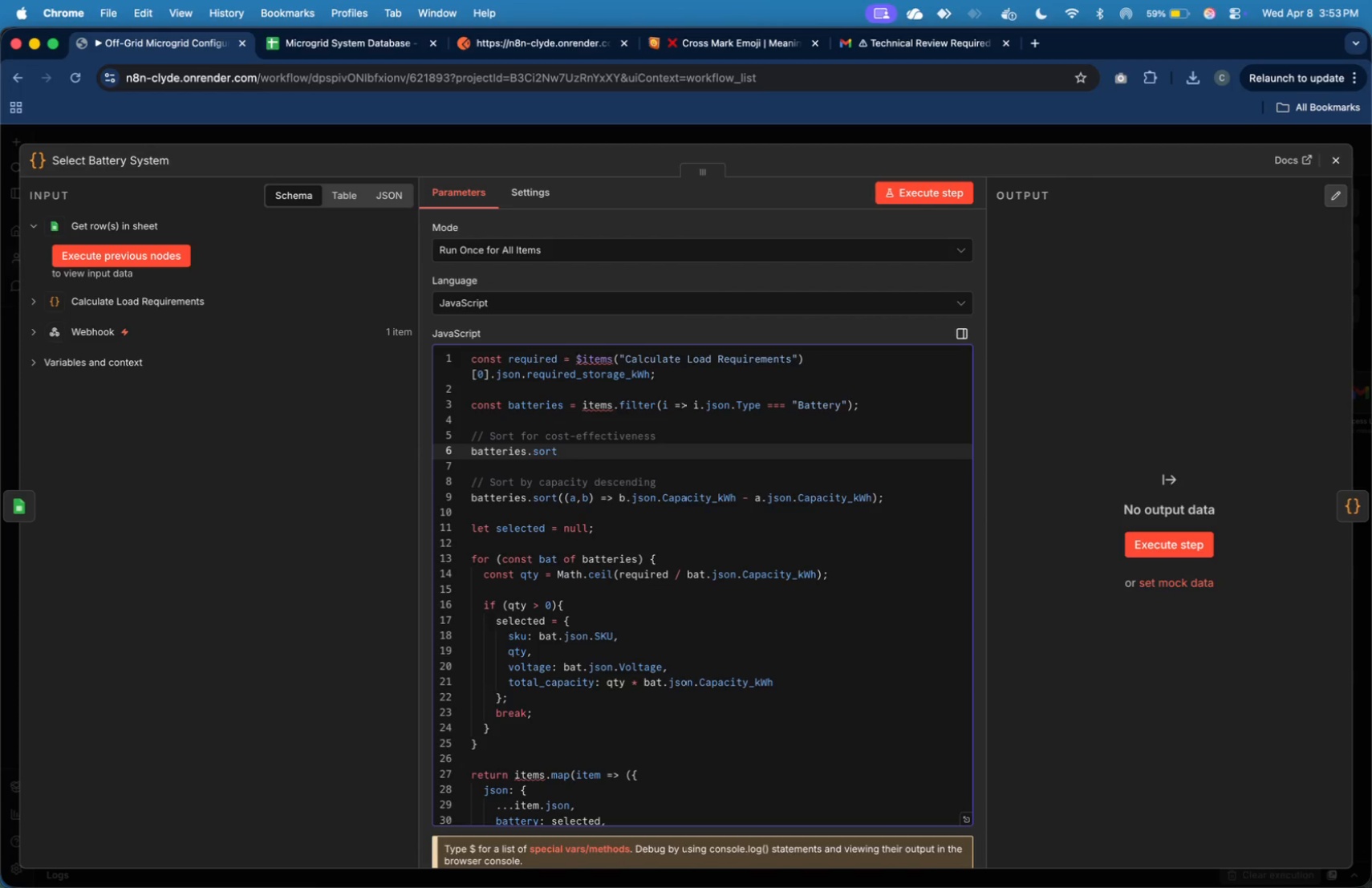 
type(((a,b)
 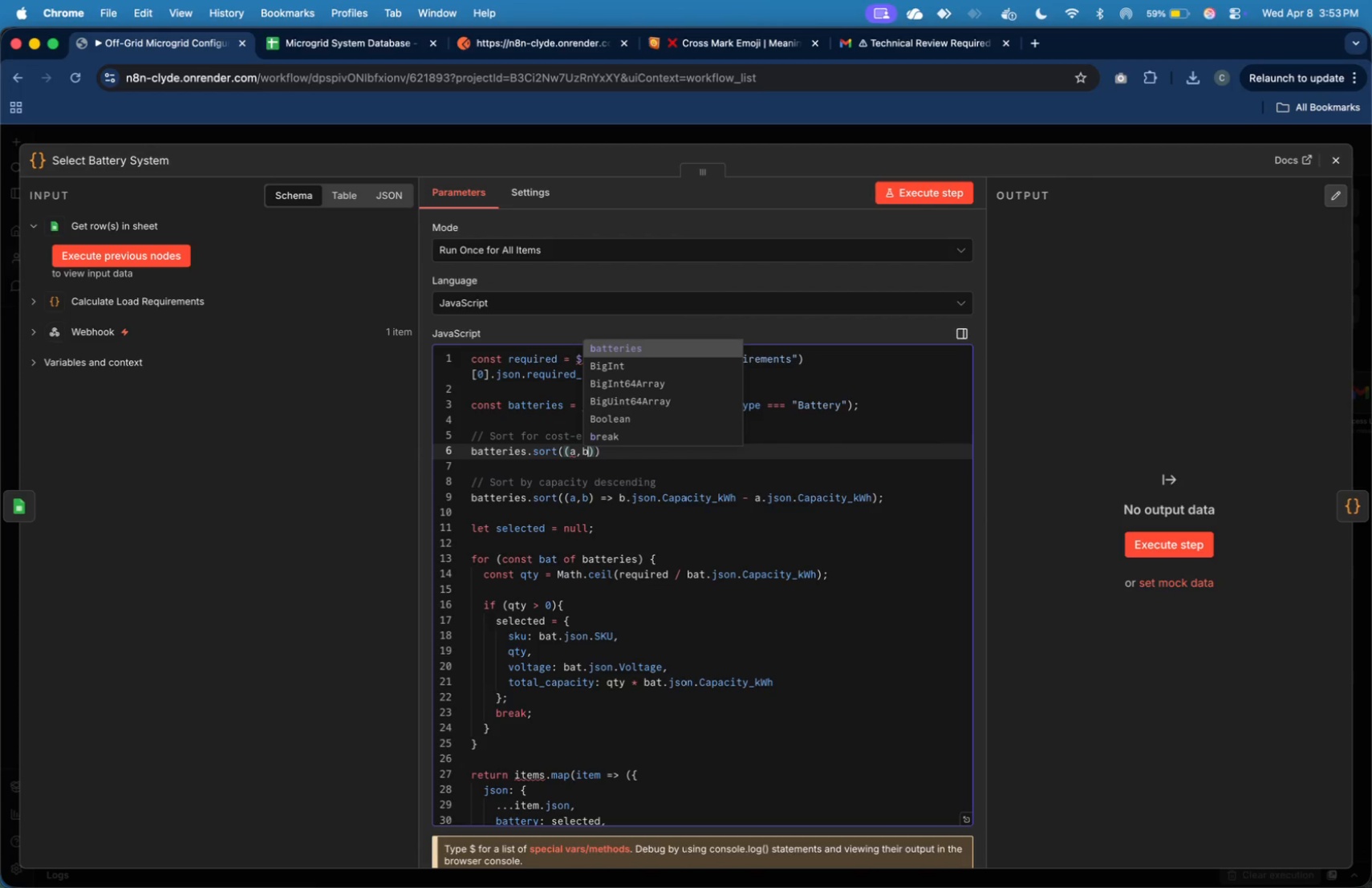 
key(ArrowRight)
 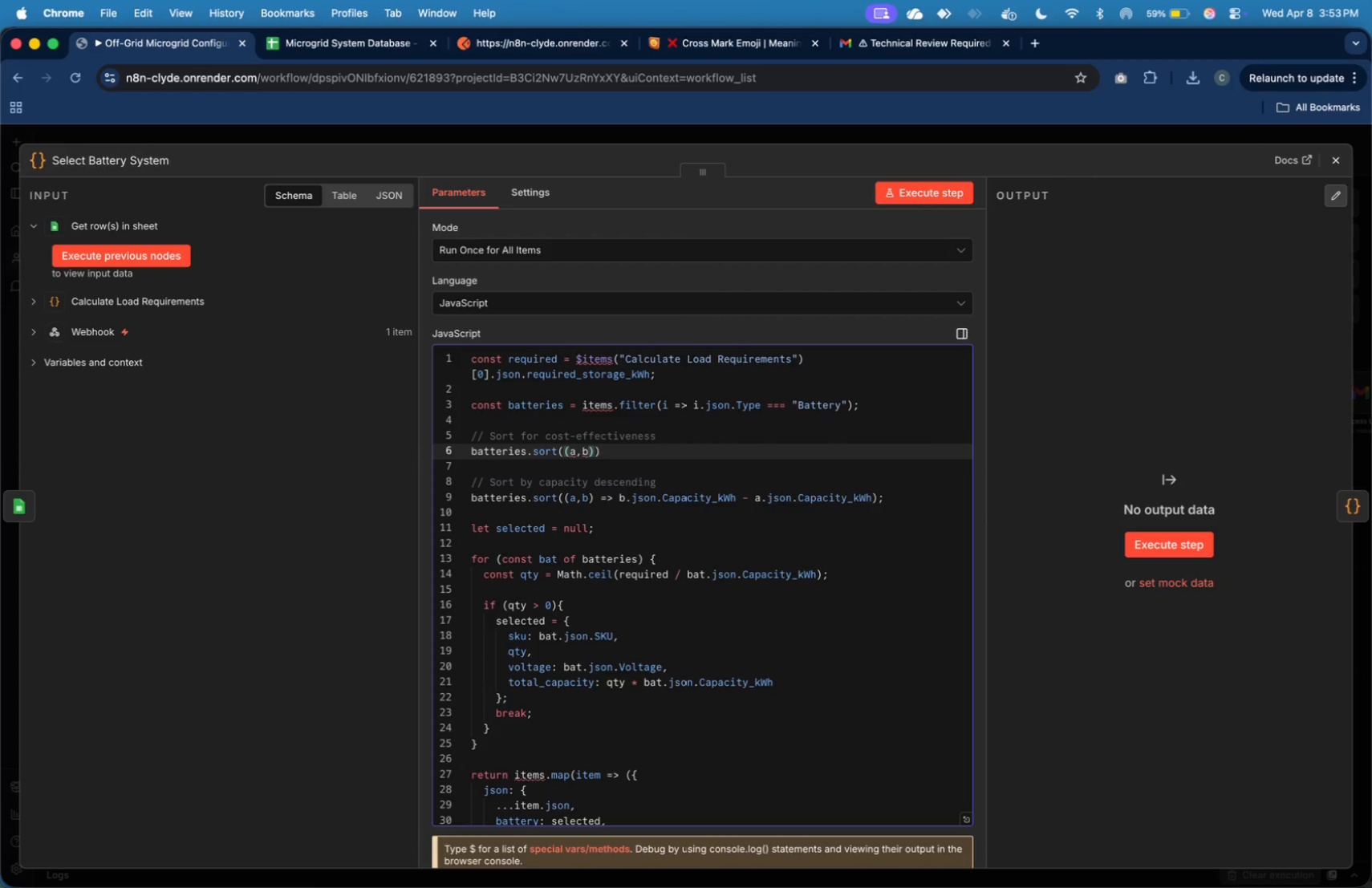 
key(Space)
 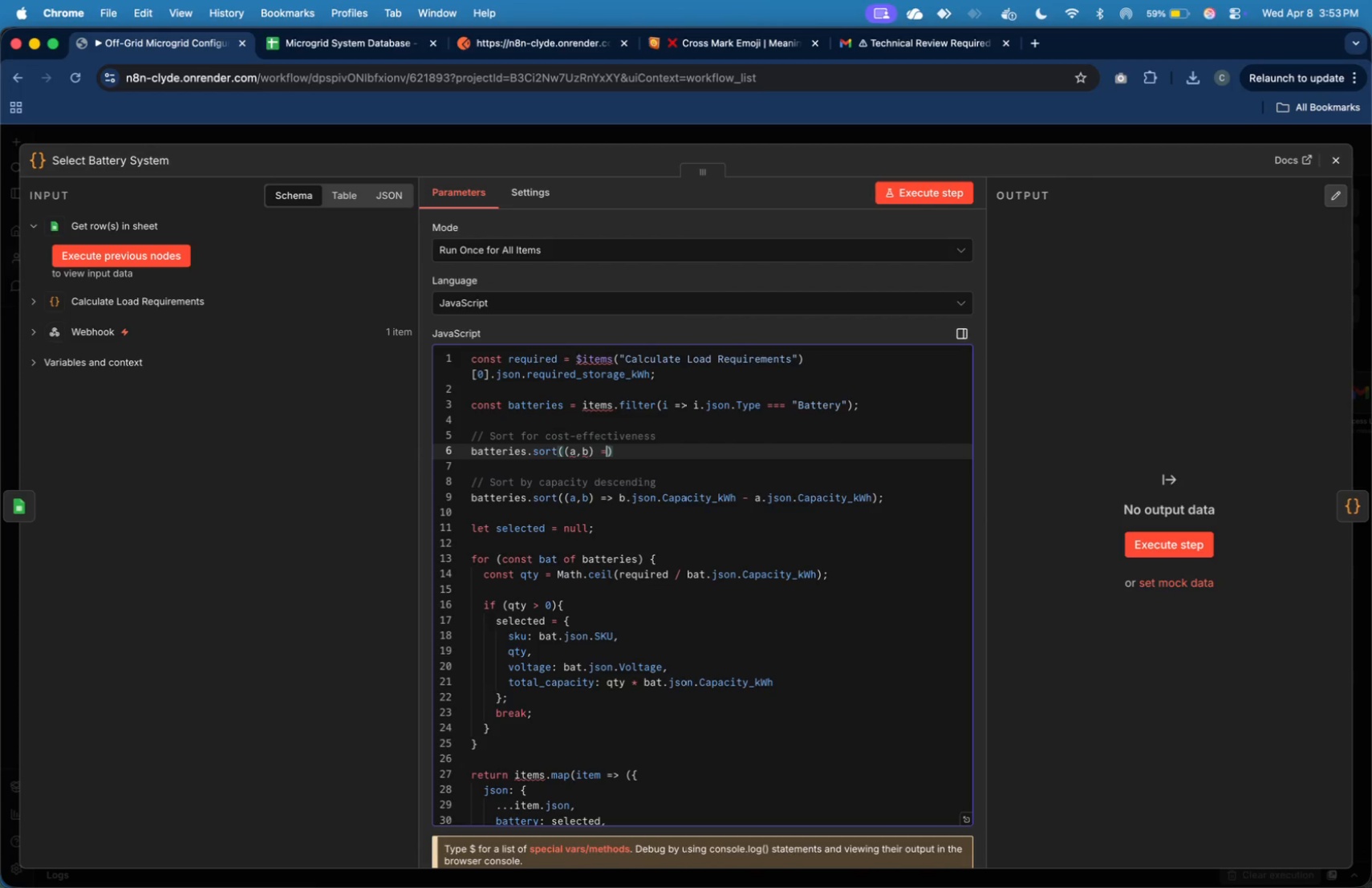 
key(Equal)
 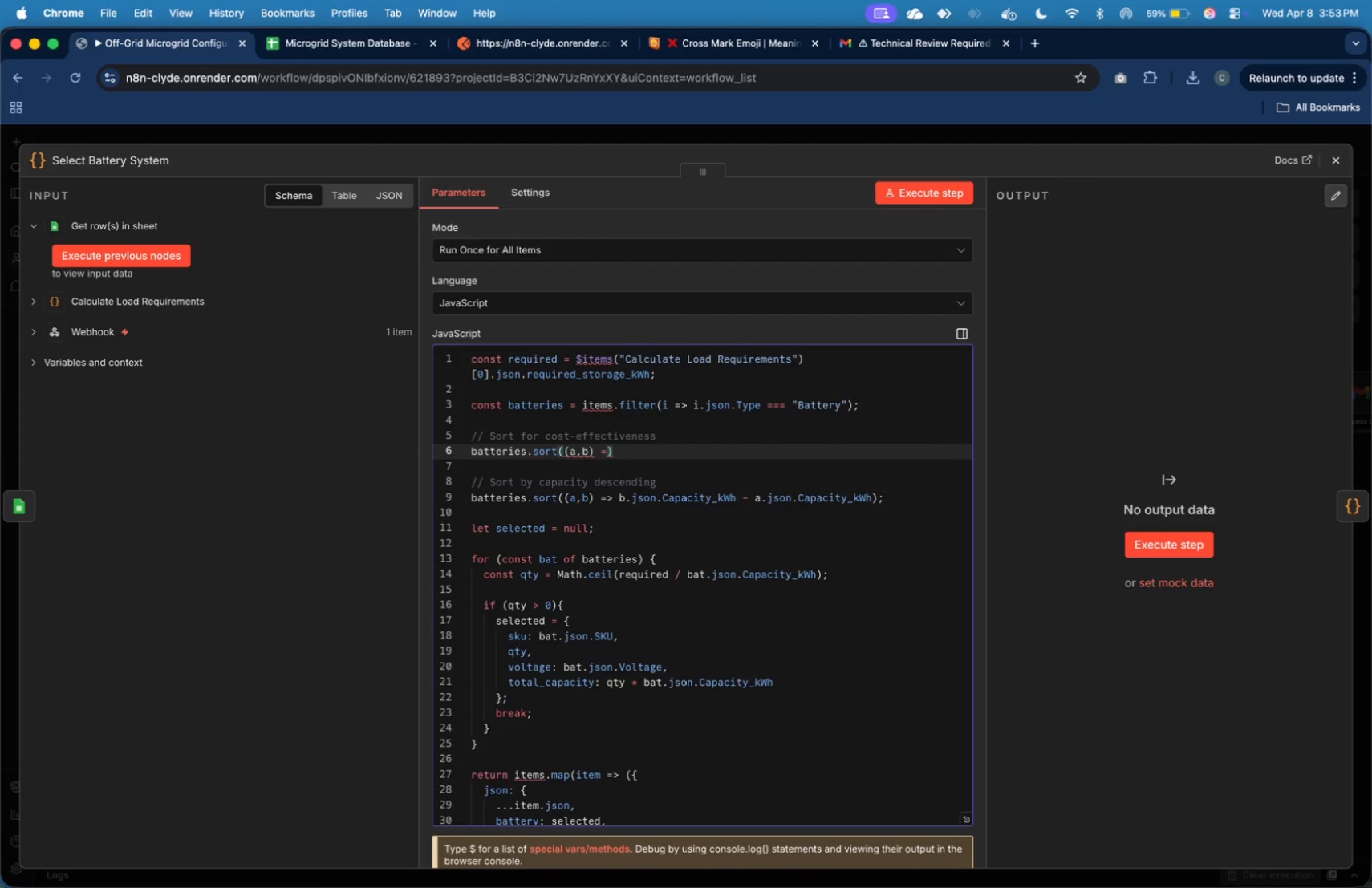 
key(Shift+Period)
 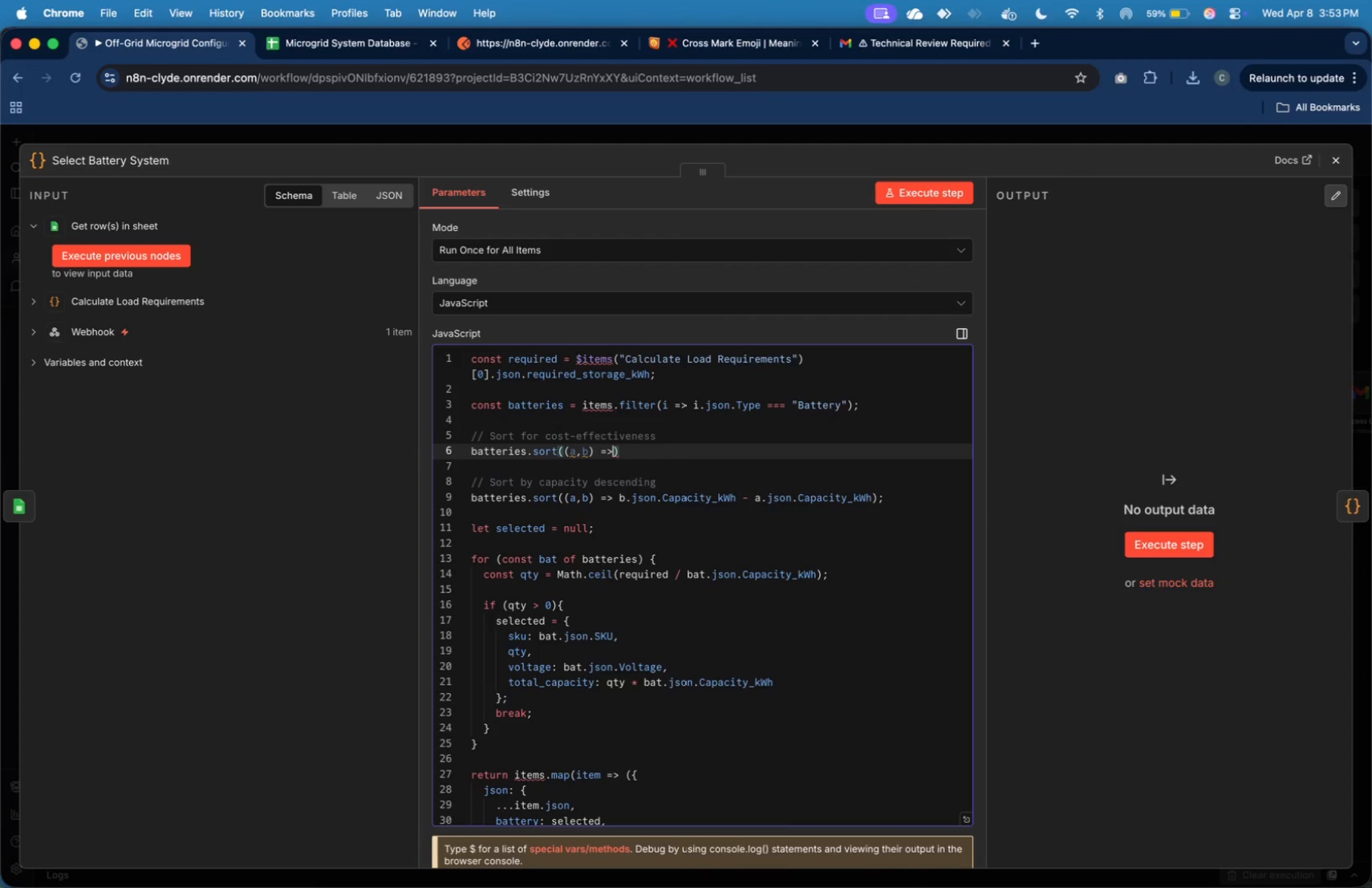 
wait(5.41)
 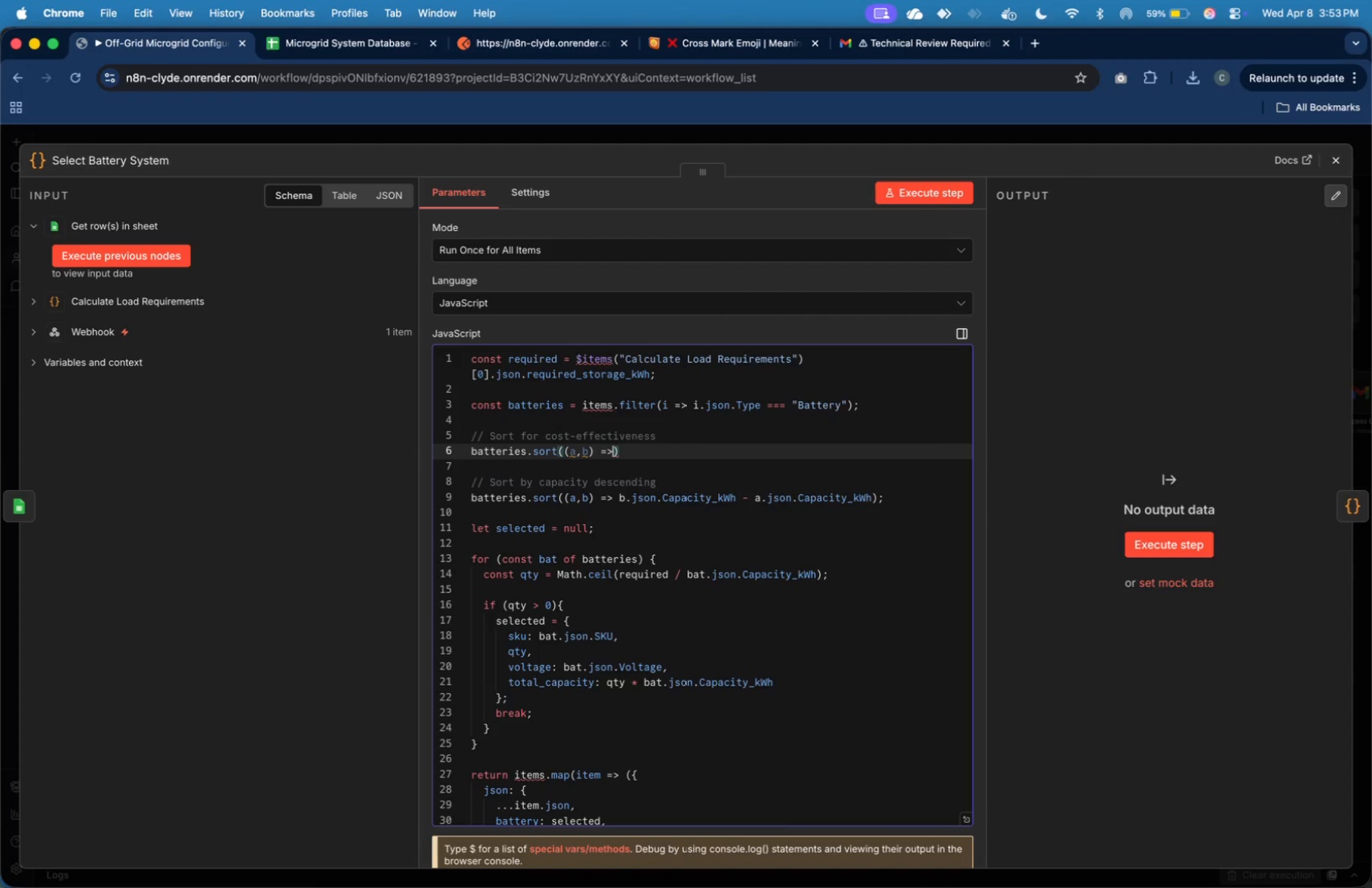 
key(Space)
 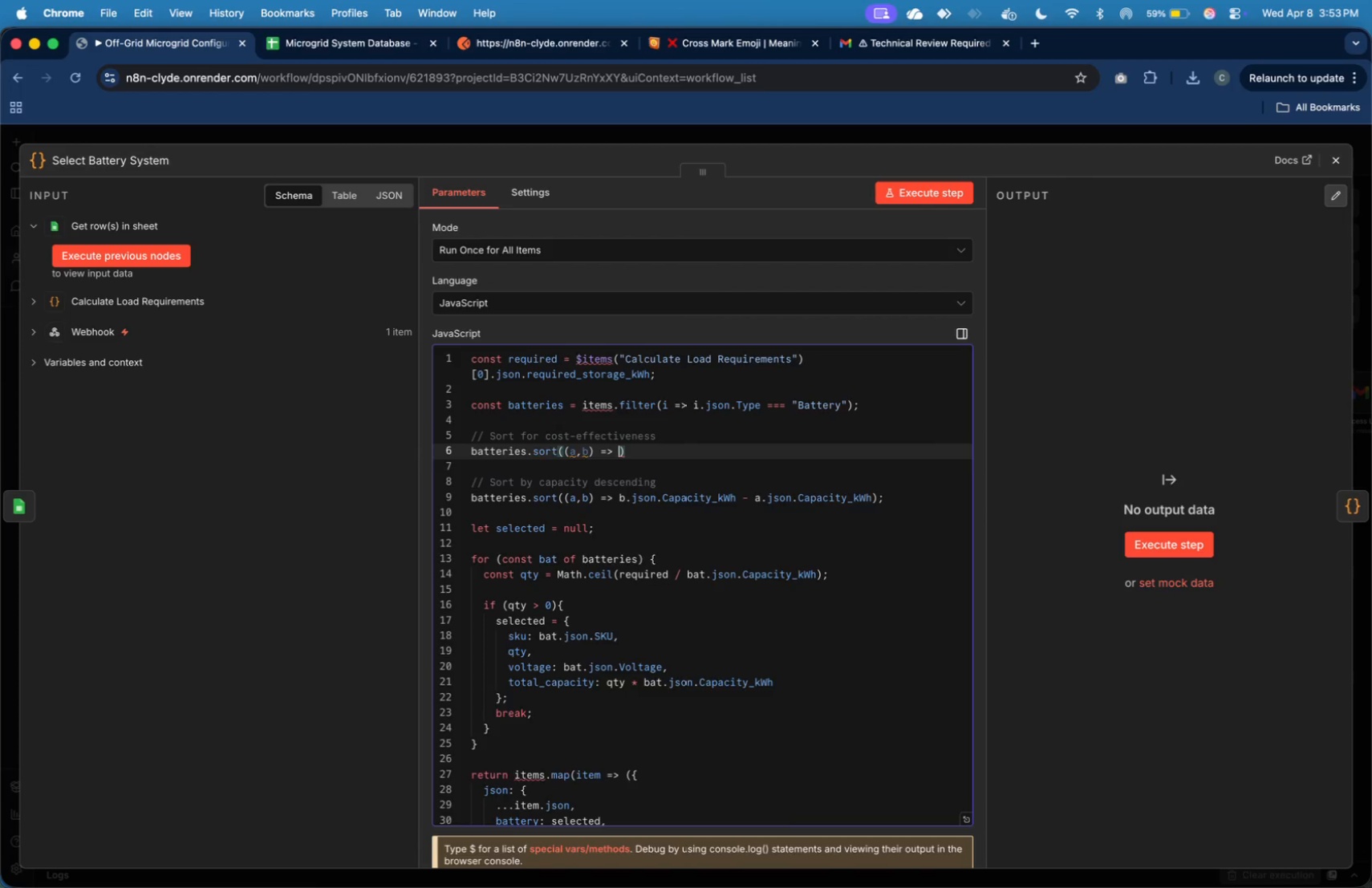 
key(Enter)
 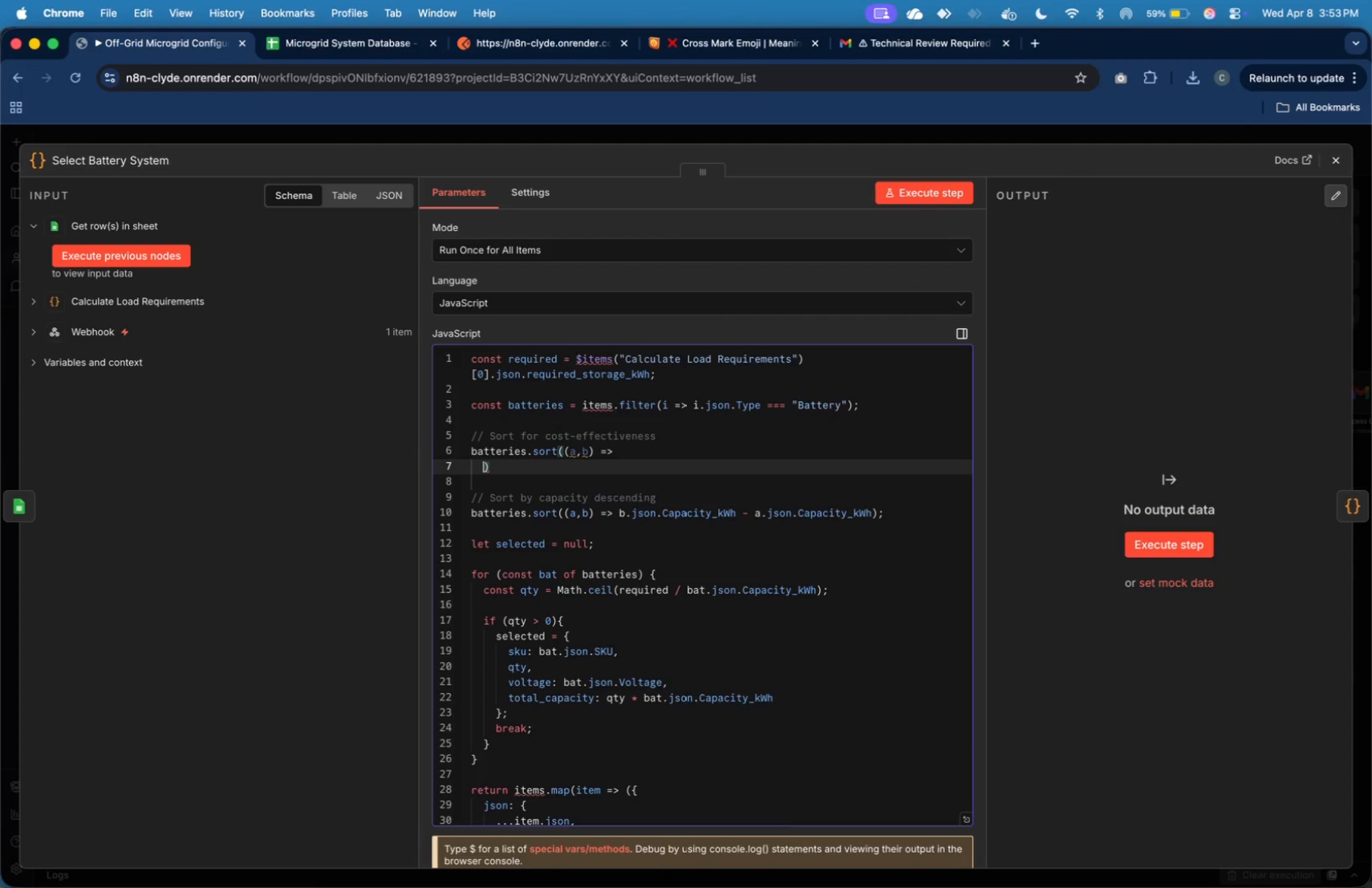 
key(Enter)
 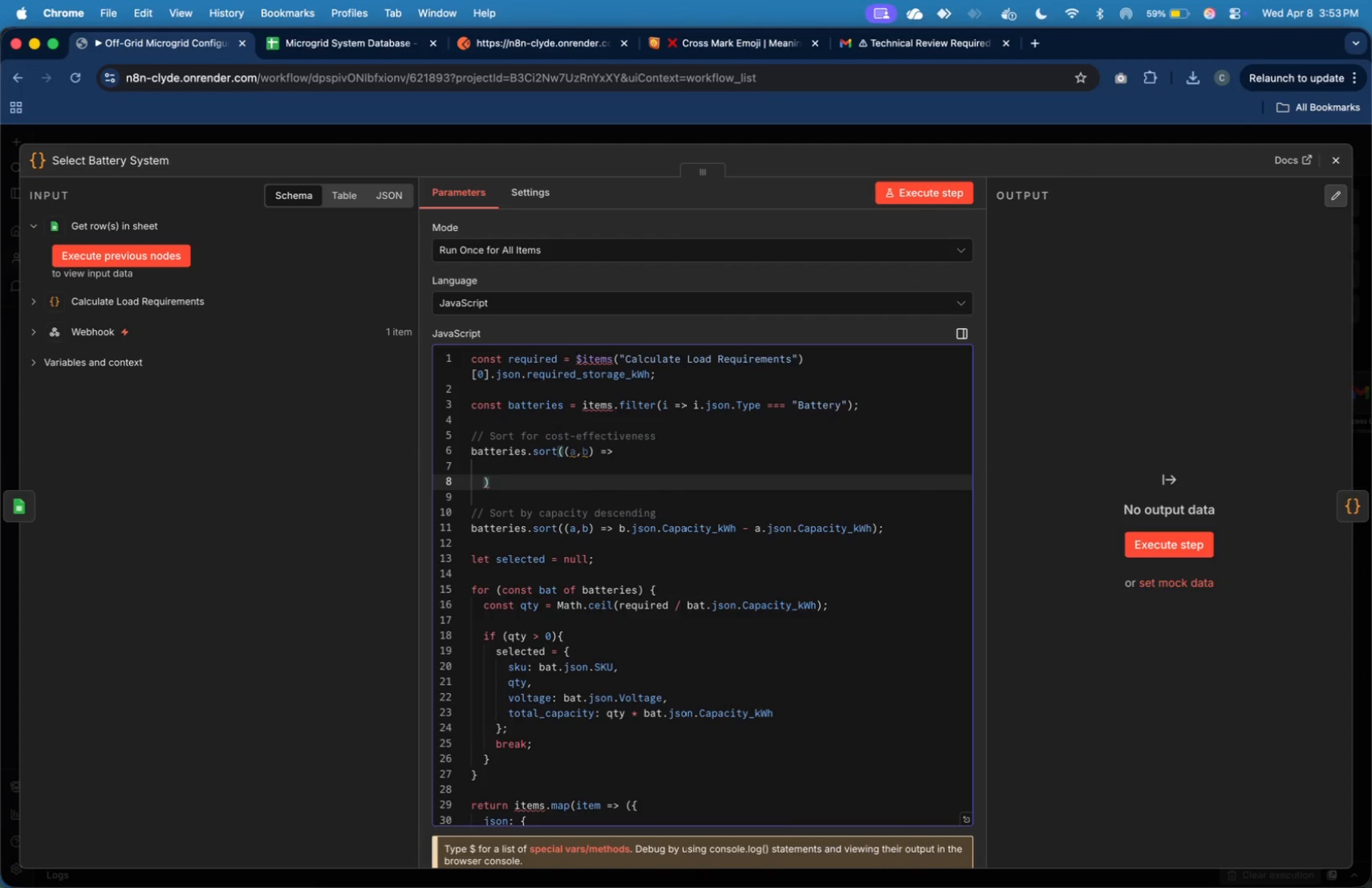 
key(Backspace)
 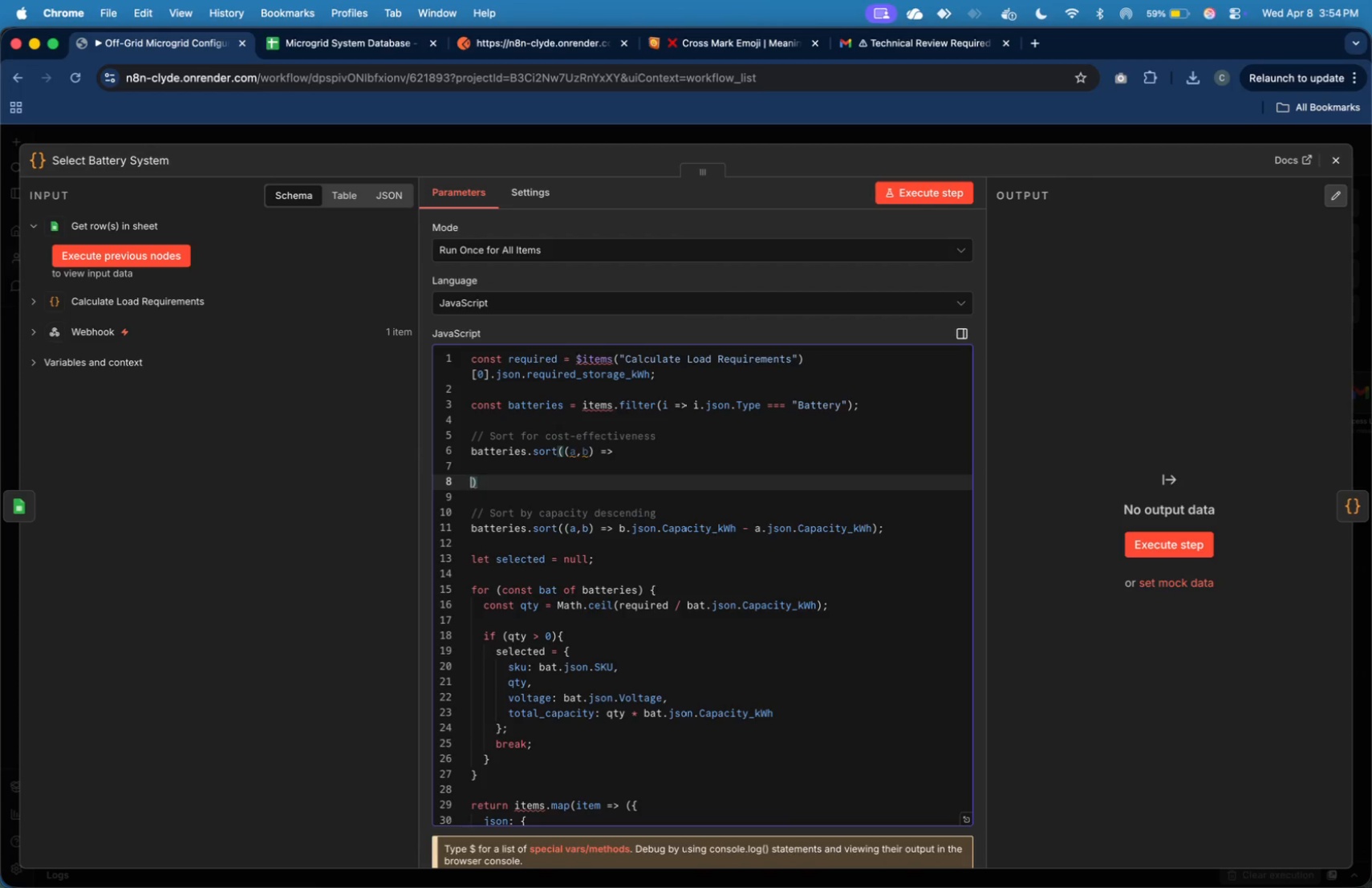 
key(ArrowUp)
 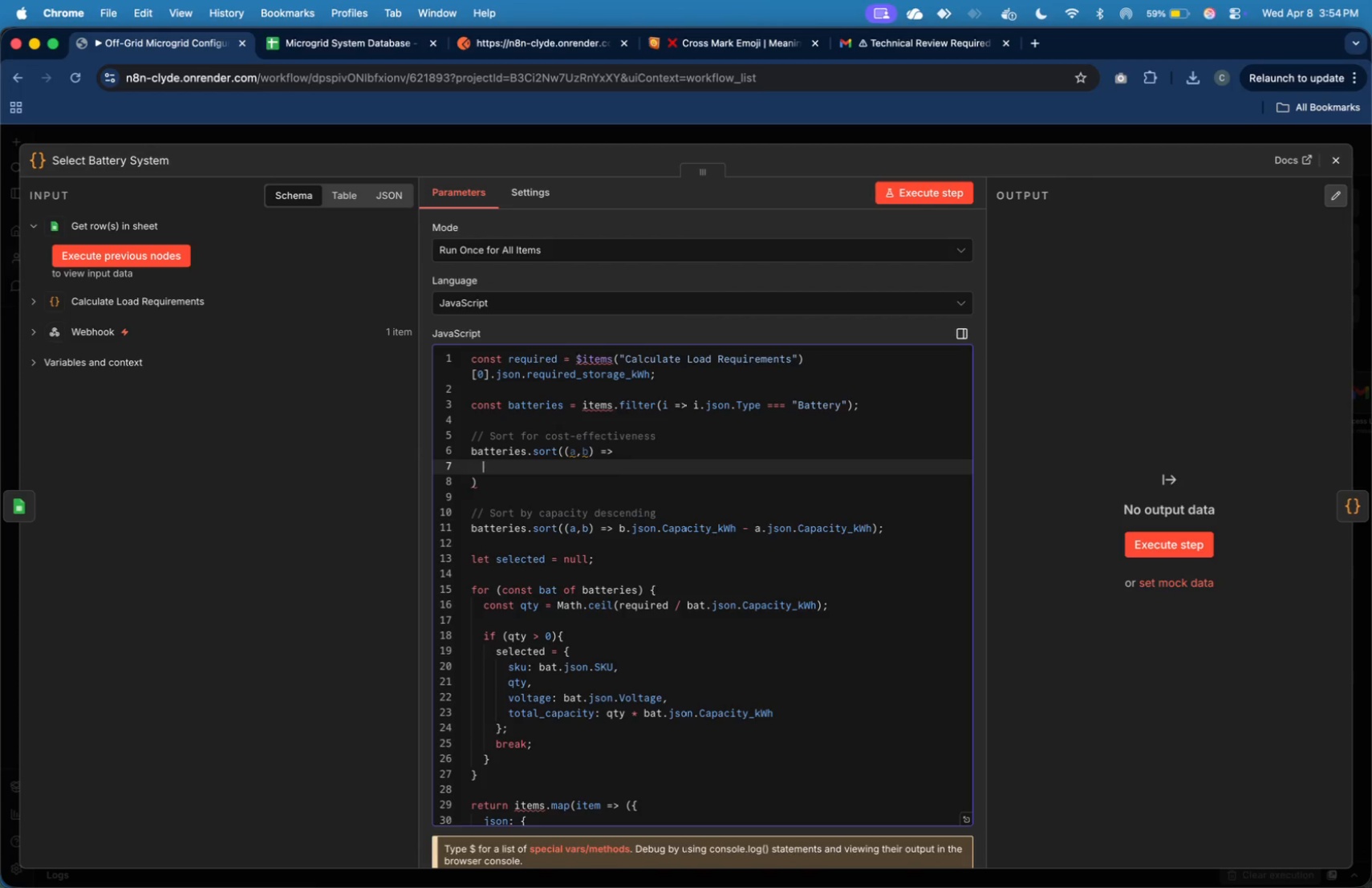 
key(Tab)
type((a.json.Cost / a.json.Capacity_kw)
key(Backspace)
type(Wh)
 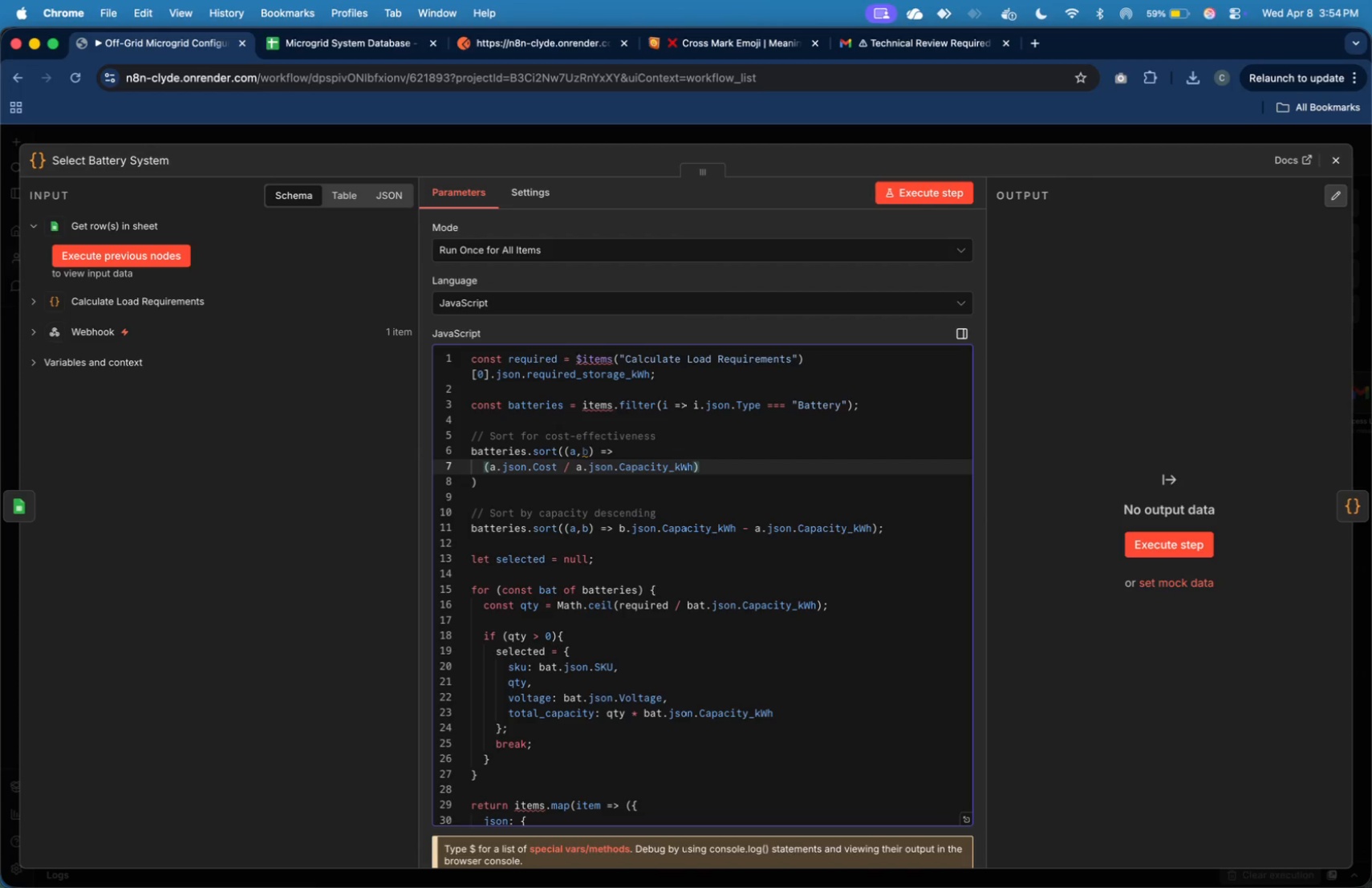 
key(ArrowRight)
 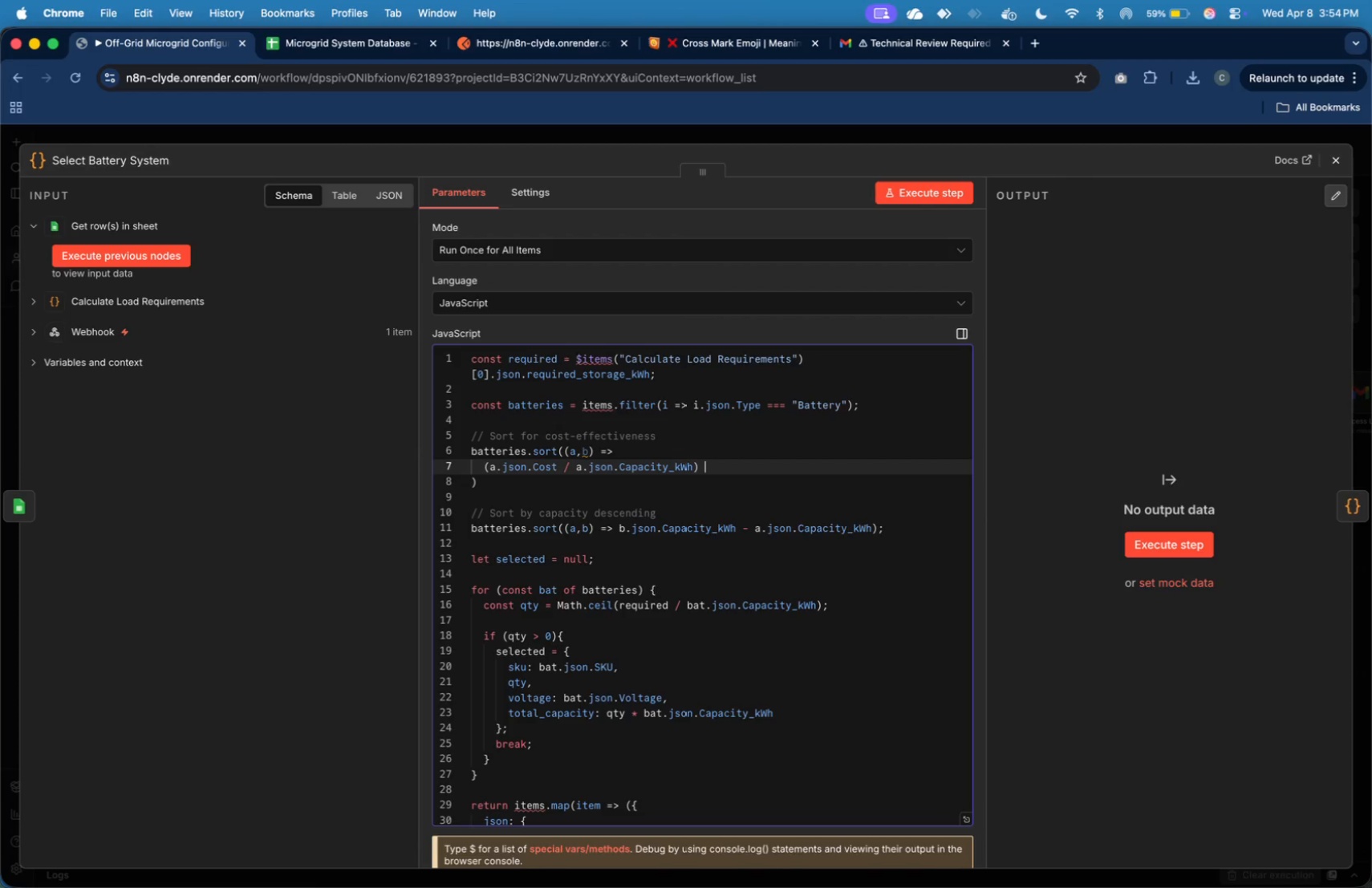 
type( - ())
 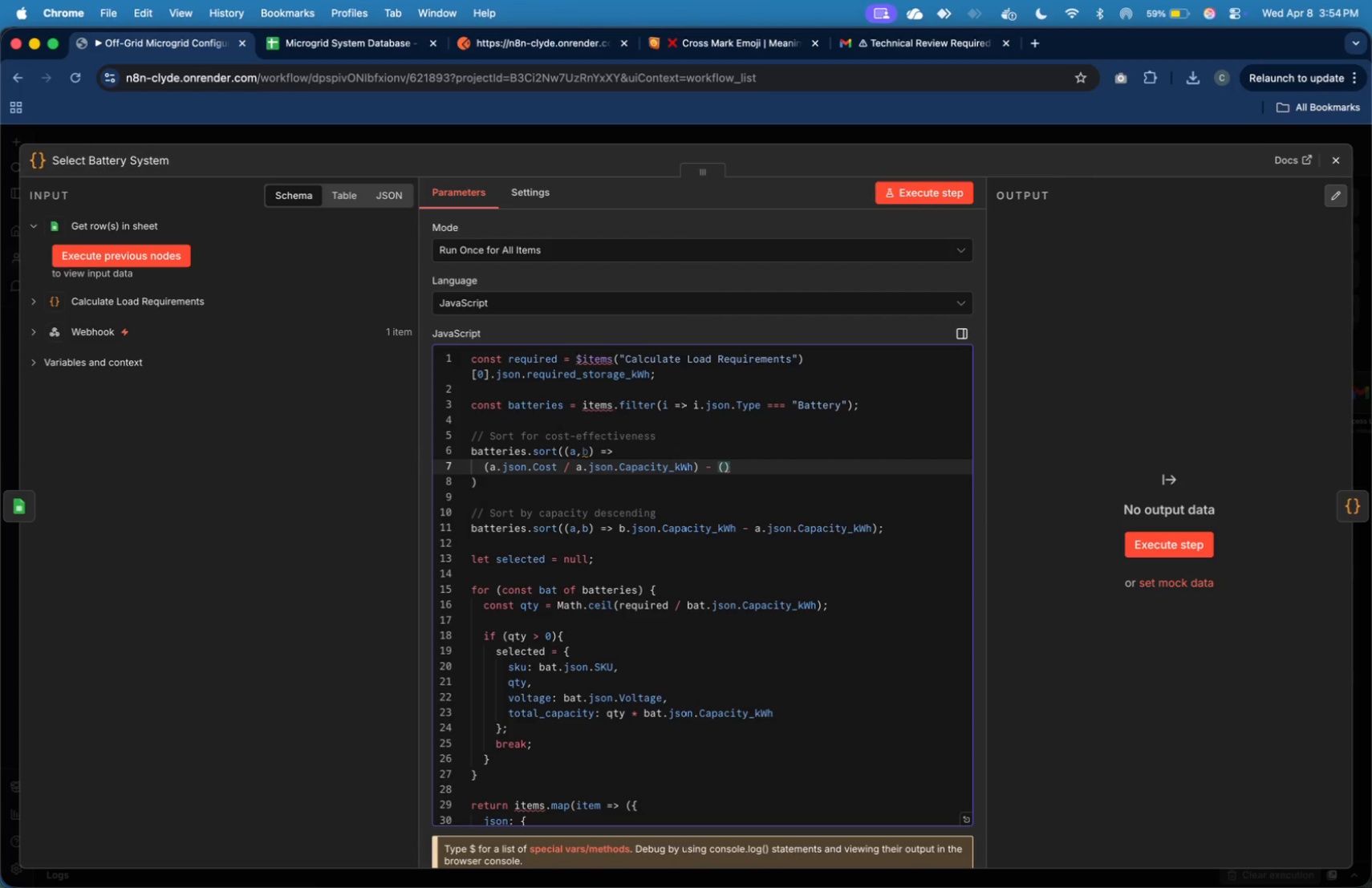 
key(ArrowLeft)
 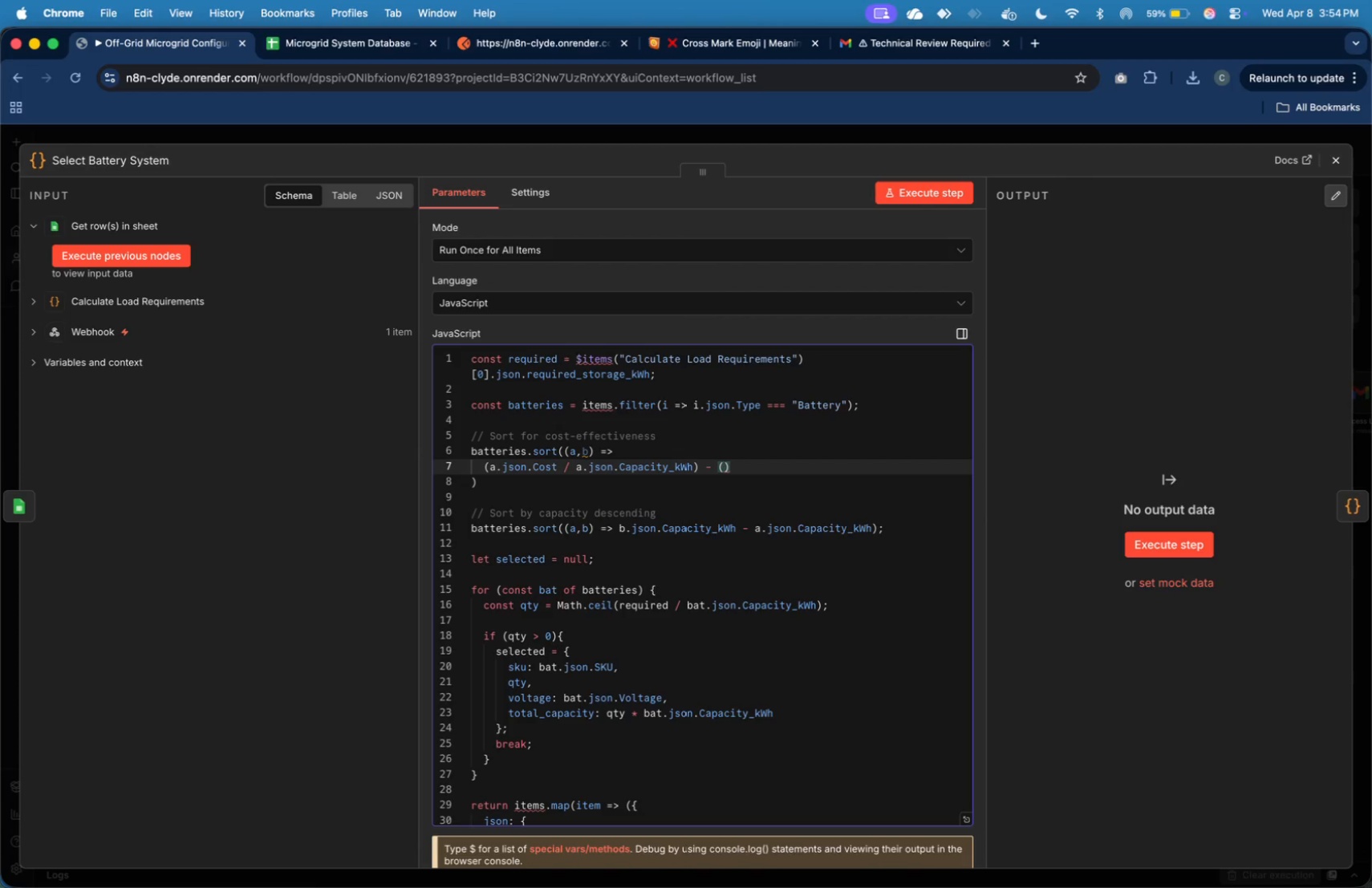 
type(b.json.Cost / b.json.Capacity_kWh)
 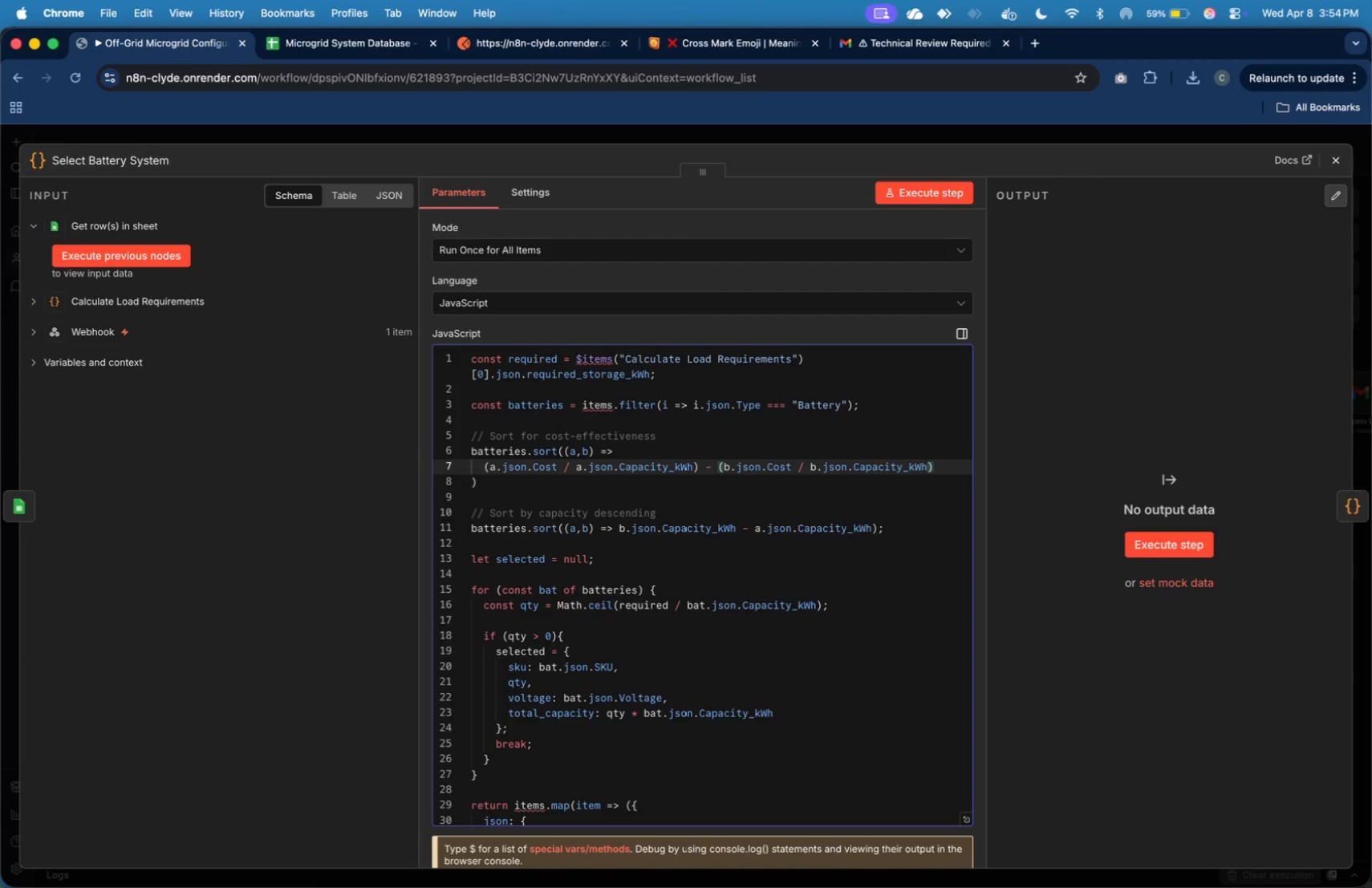 
wait(6.5)
 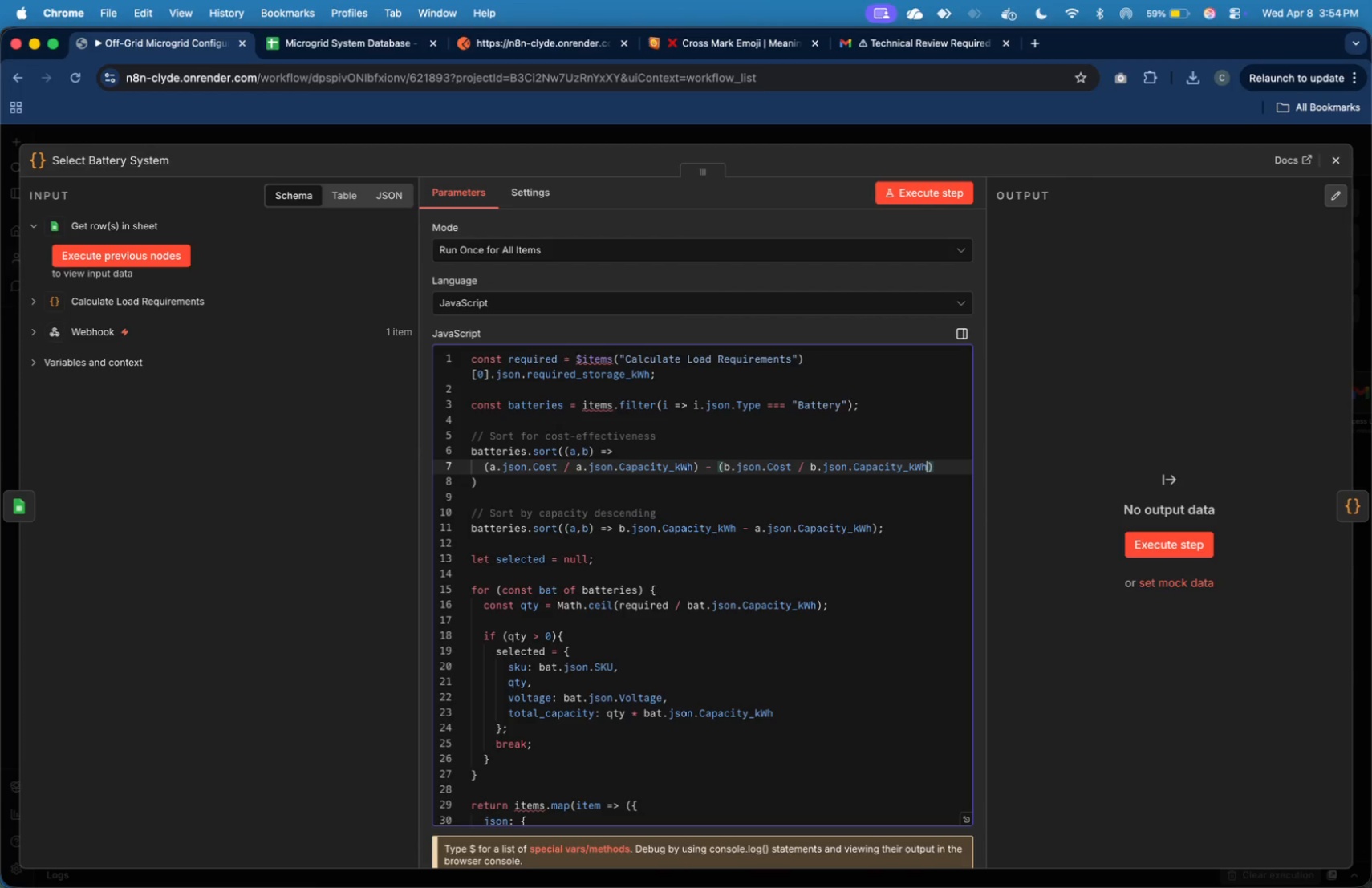 
key(ArrowDown)
 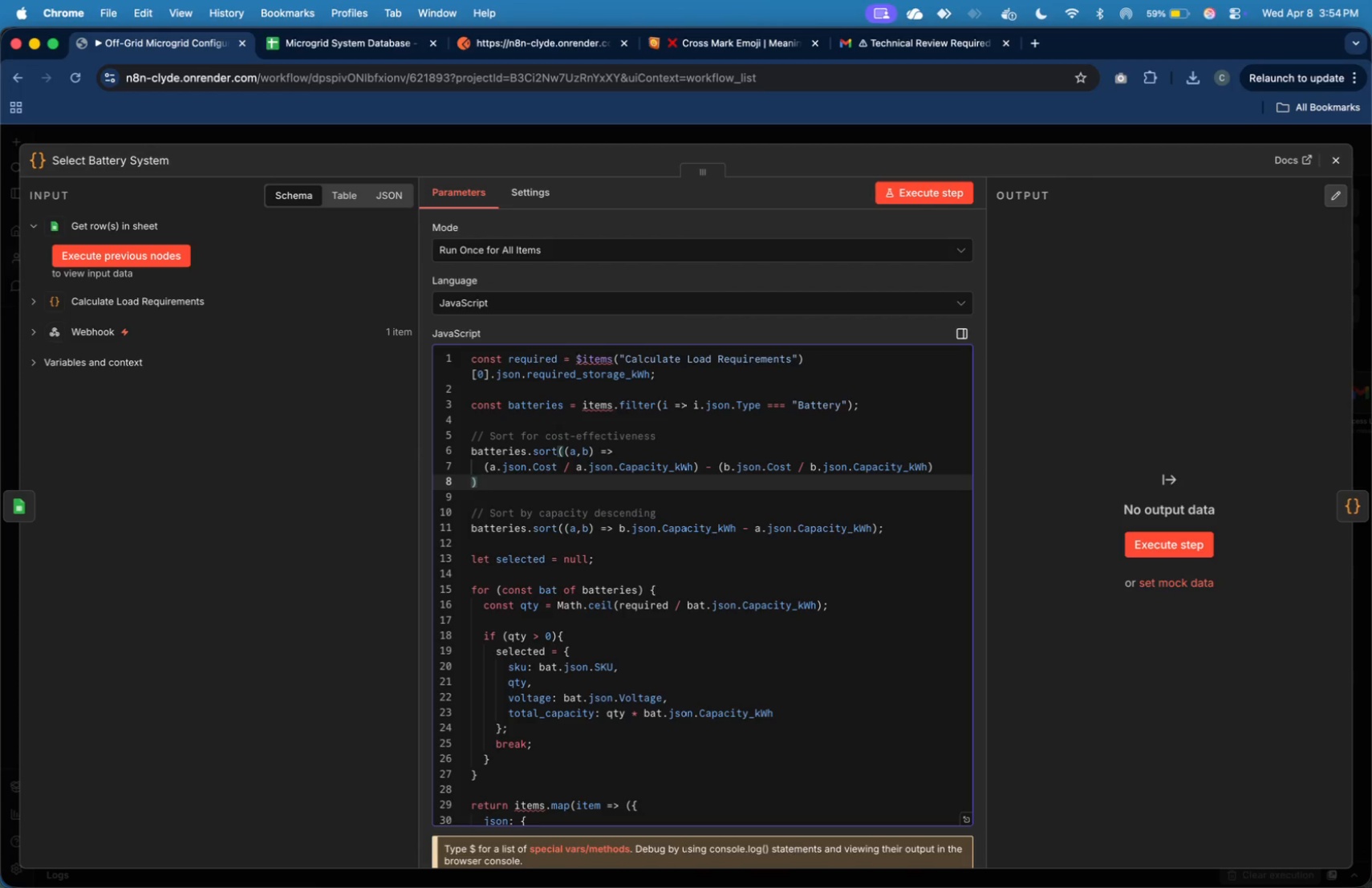 
key(Semicolon)
 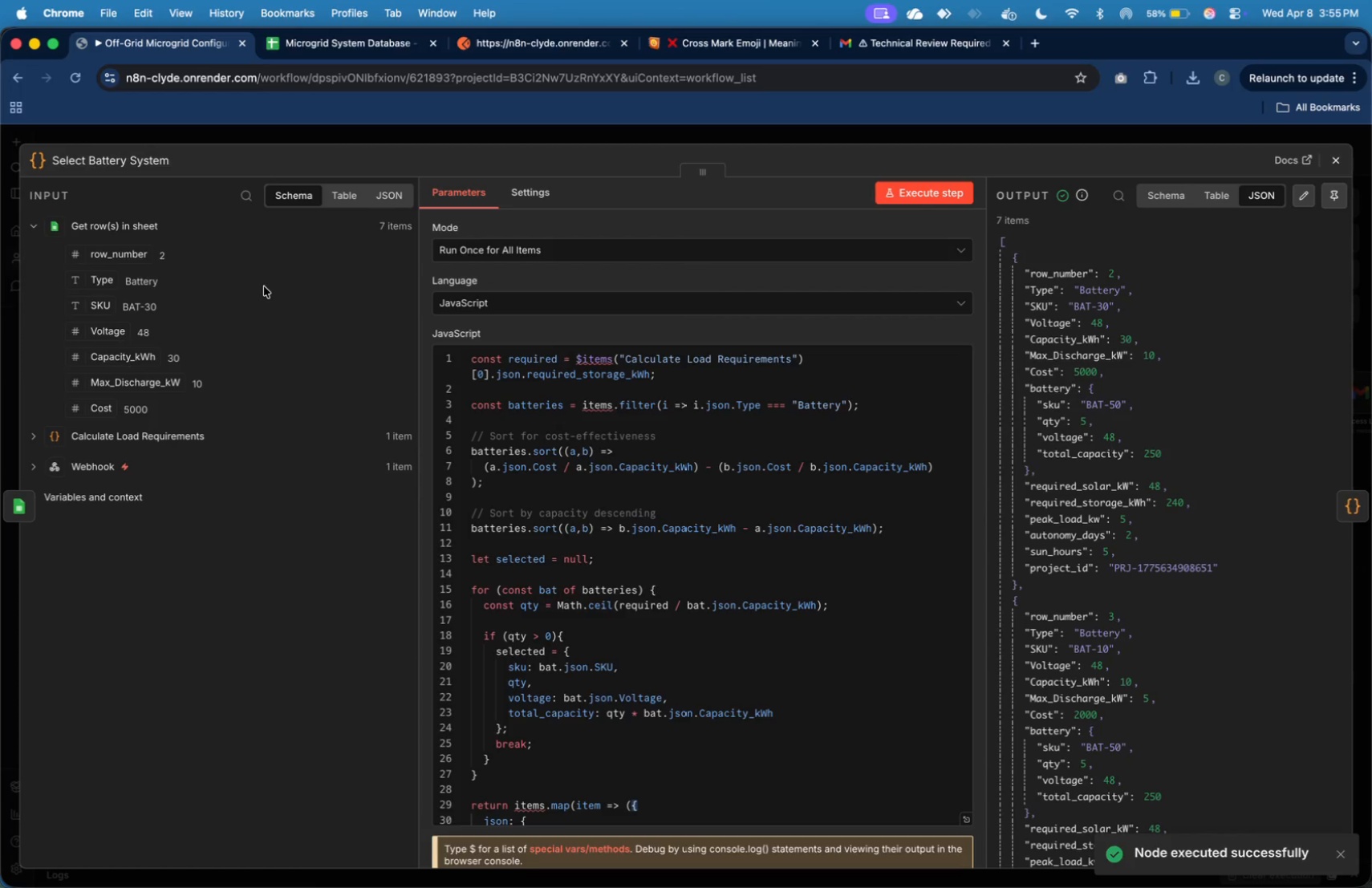 
wait(26.94)
 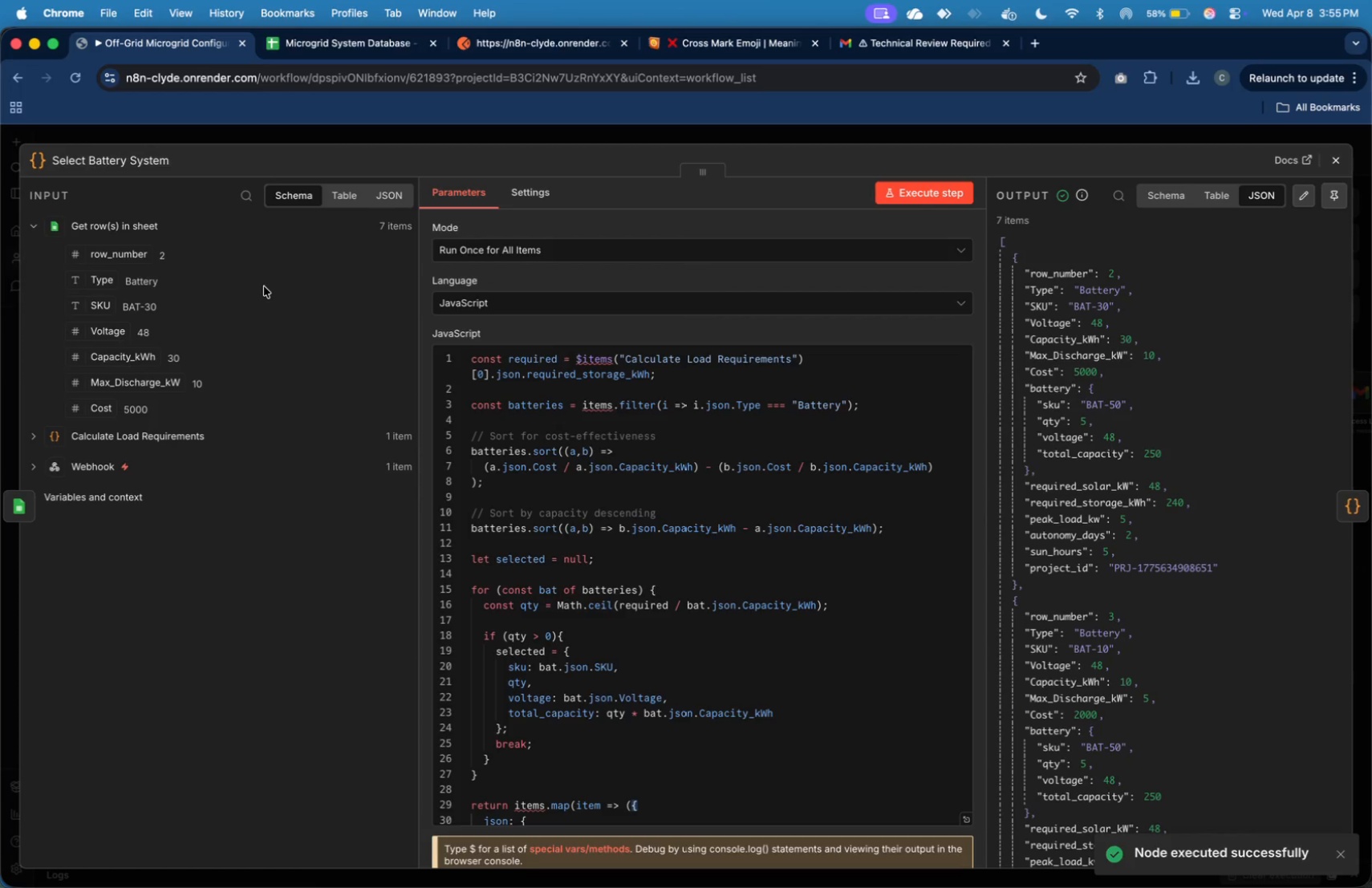 
scroll: coordinate [1091, 435], scroll_direction: down, amount: 42.0
 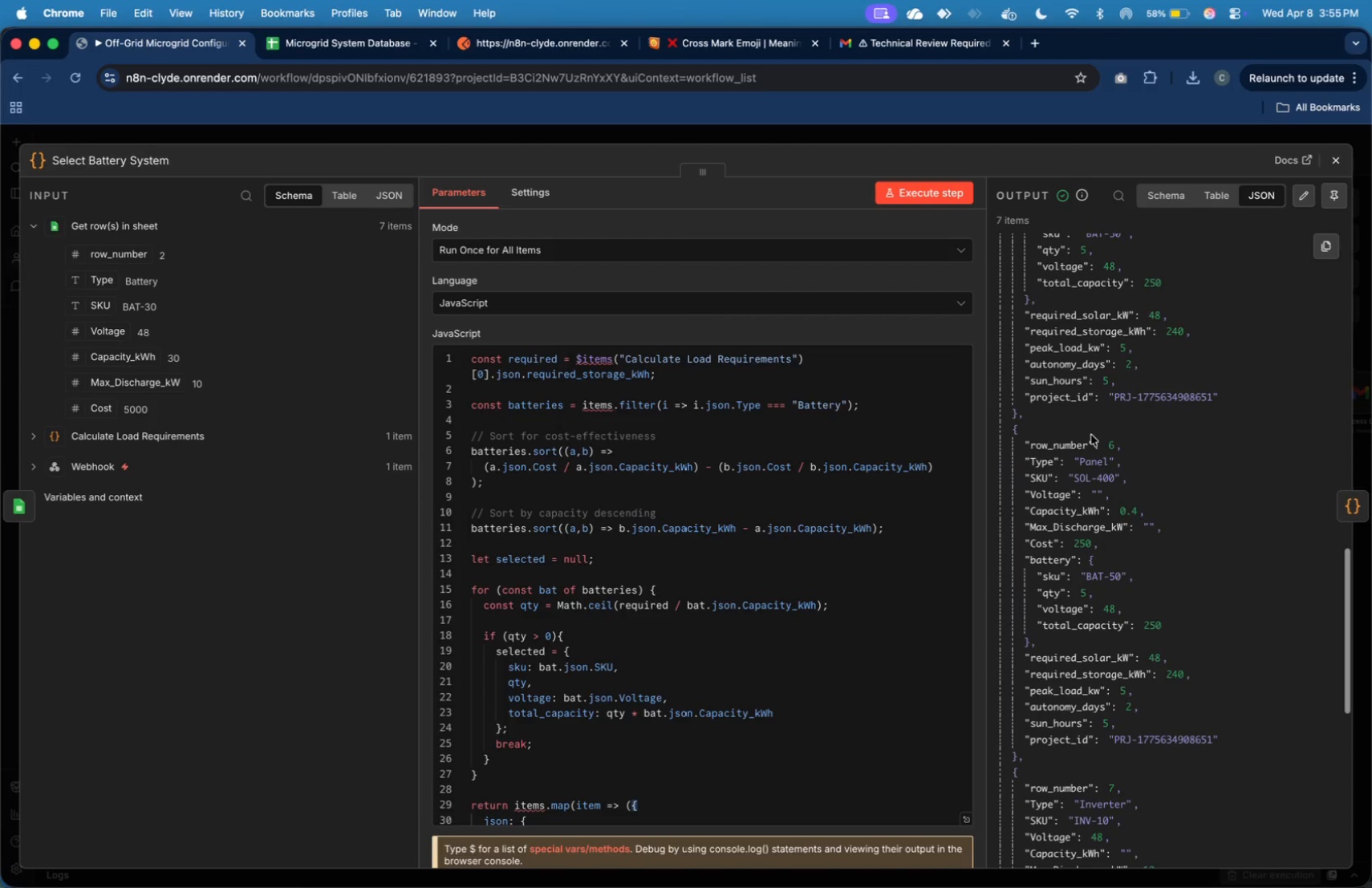 
scroll: coordinate [1091, 435], scroll_direction: up, amount: 73.0
 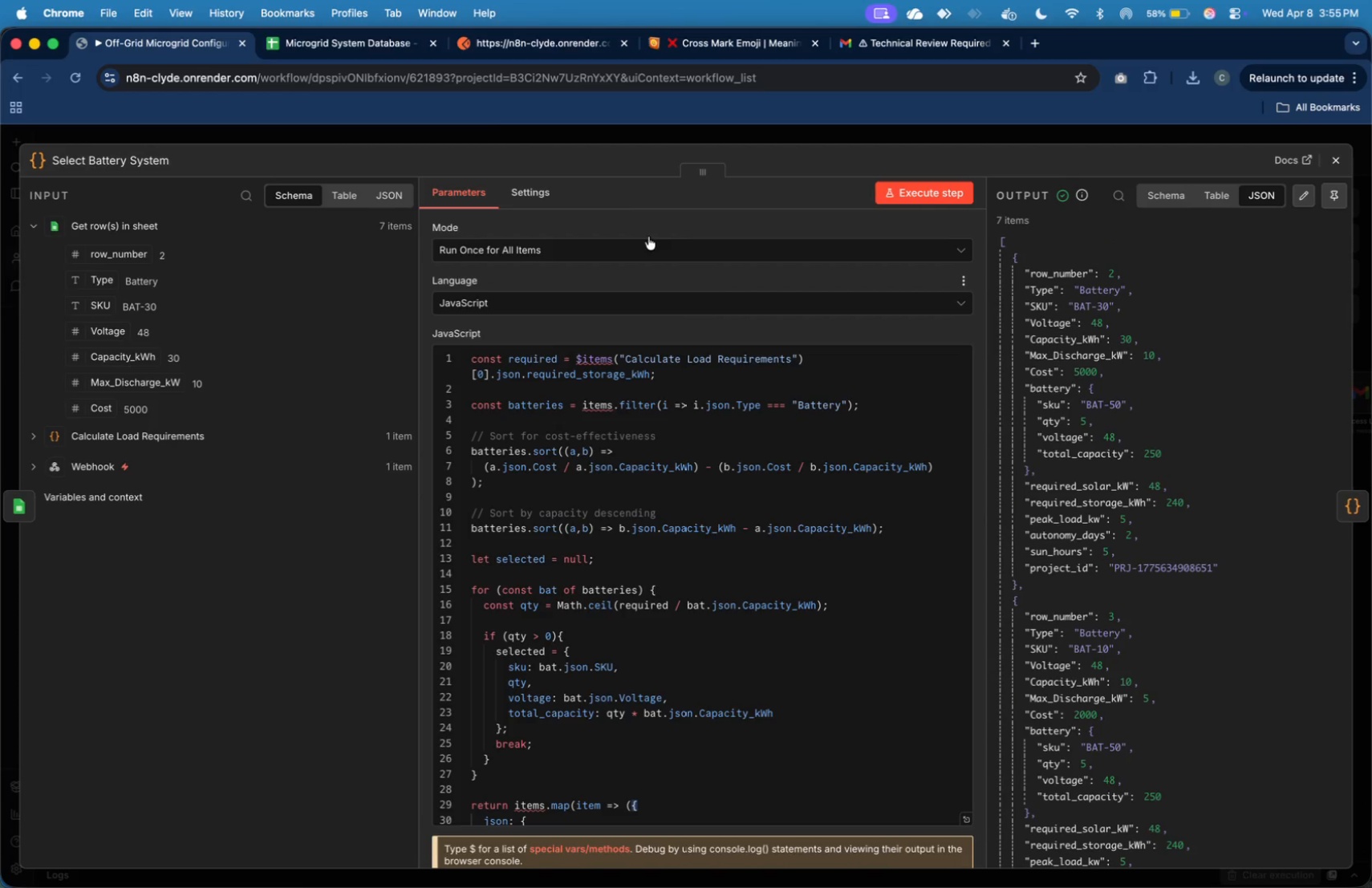 
left_click([397, 51])
 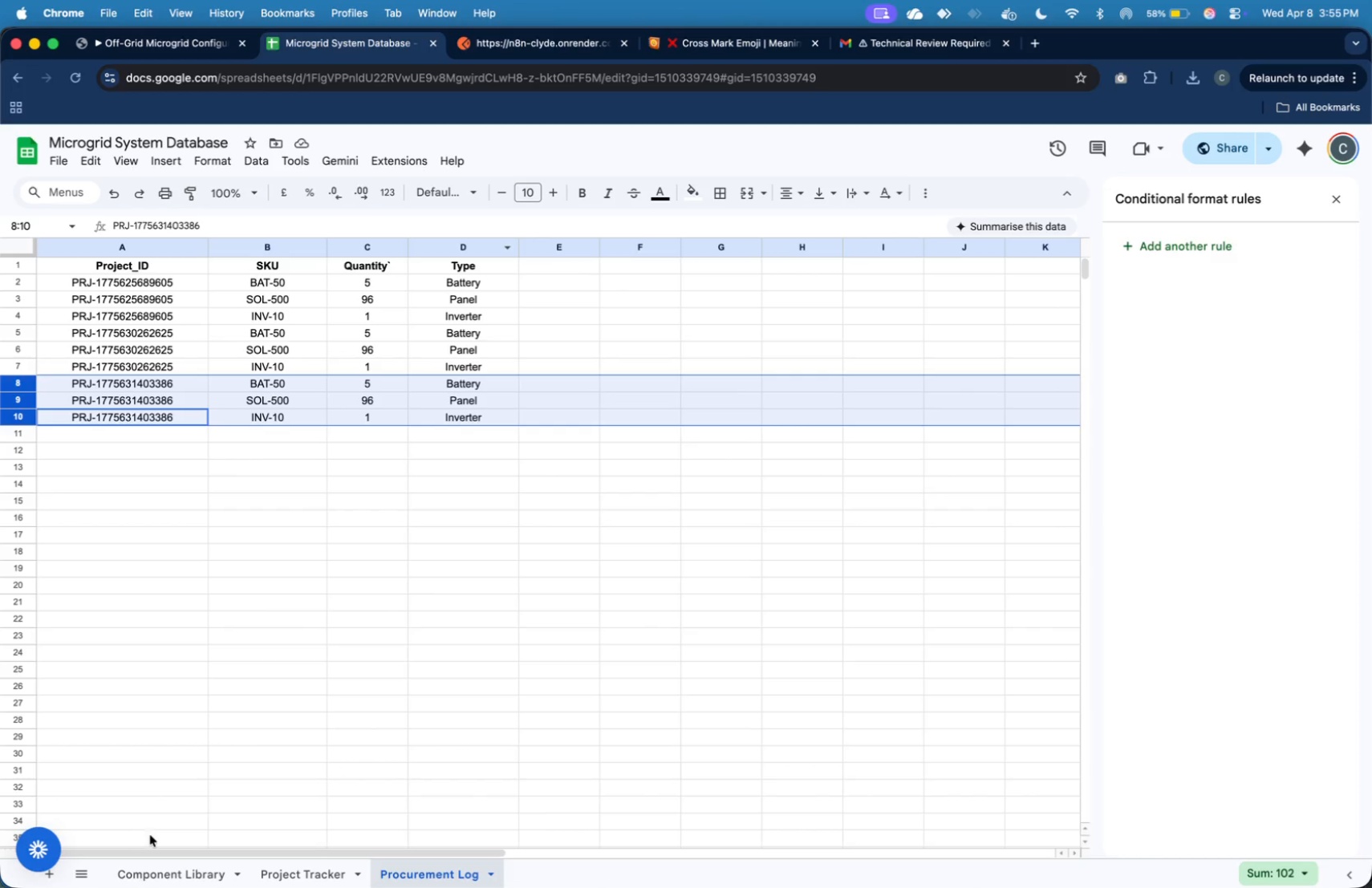 
left_click([180, 874])
 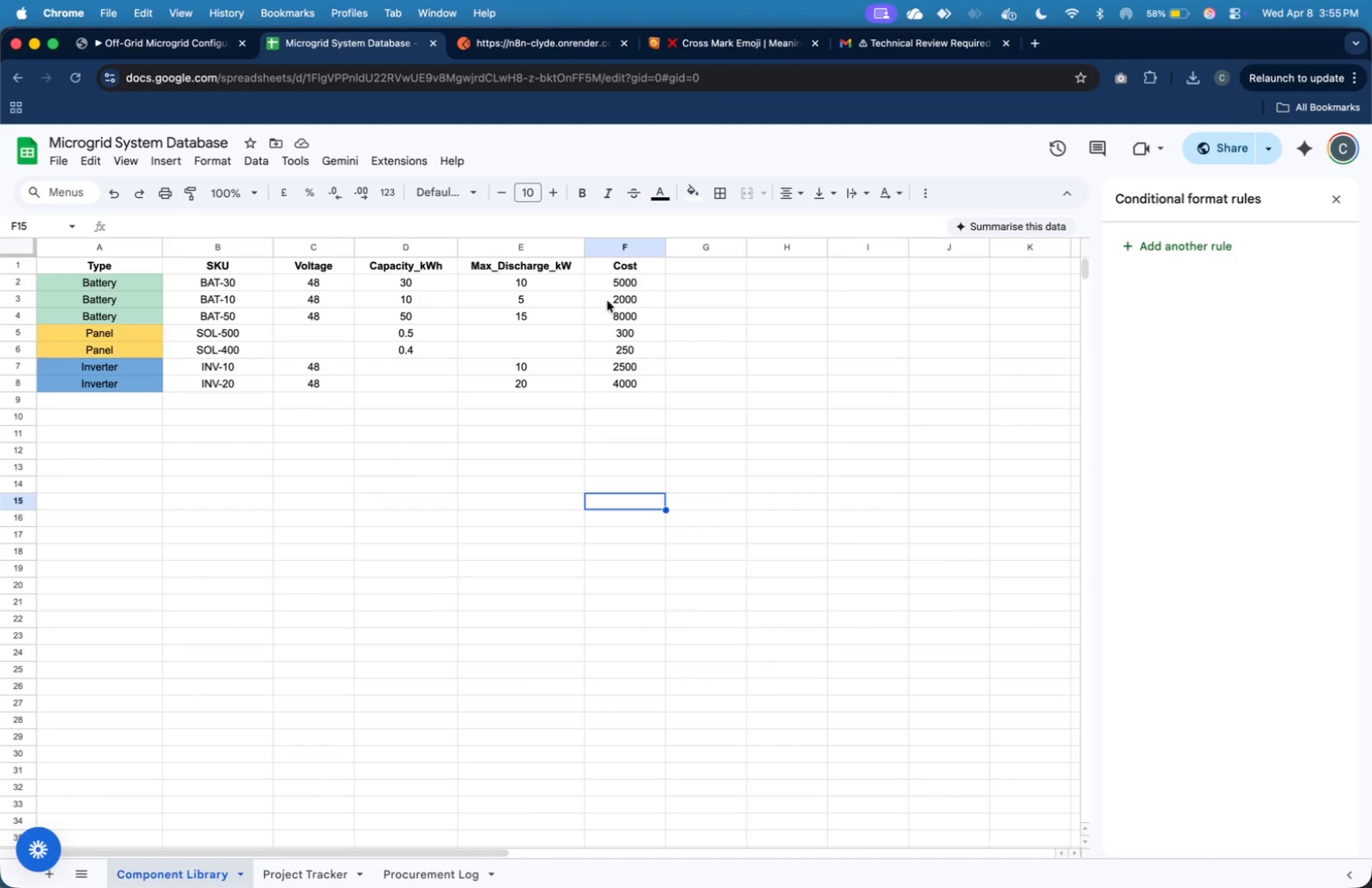 
left_click([615, 285])
 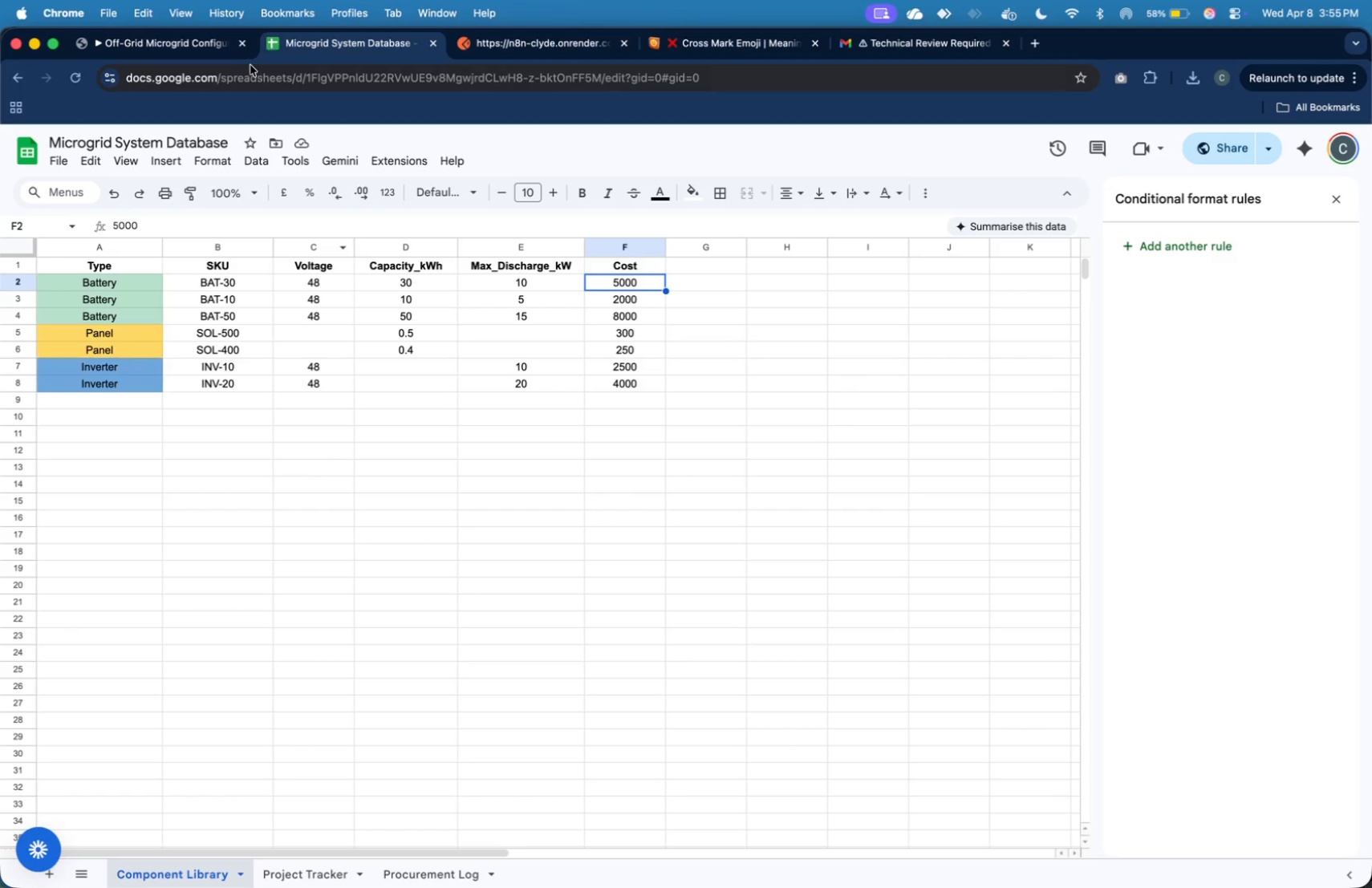 
left_click([210, 46])
 